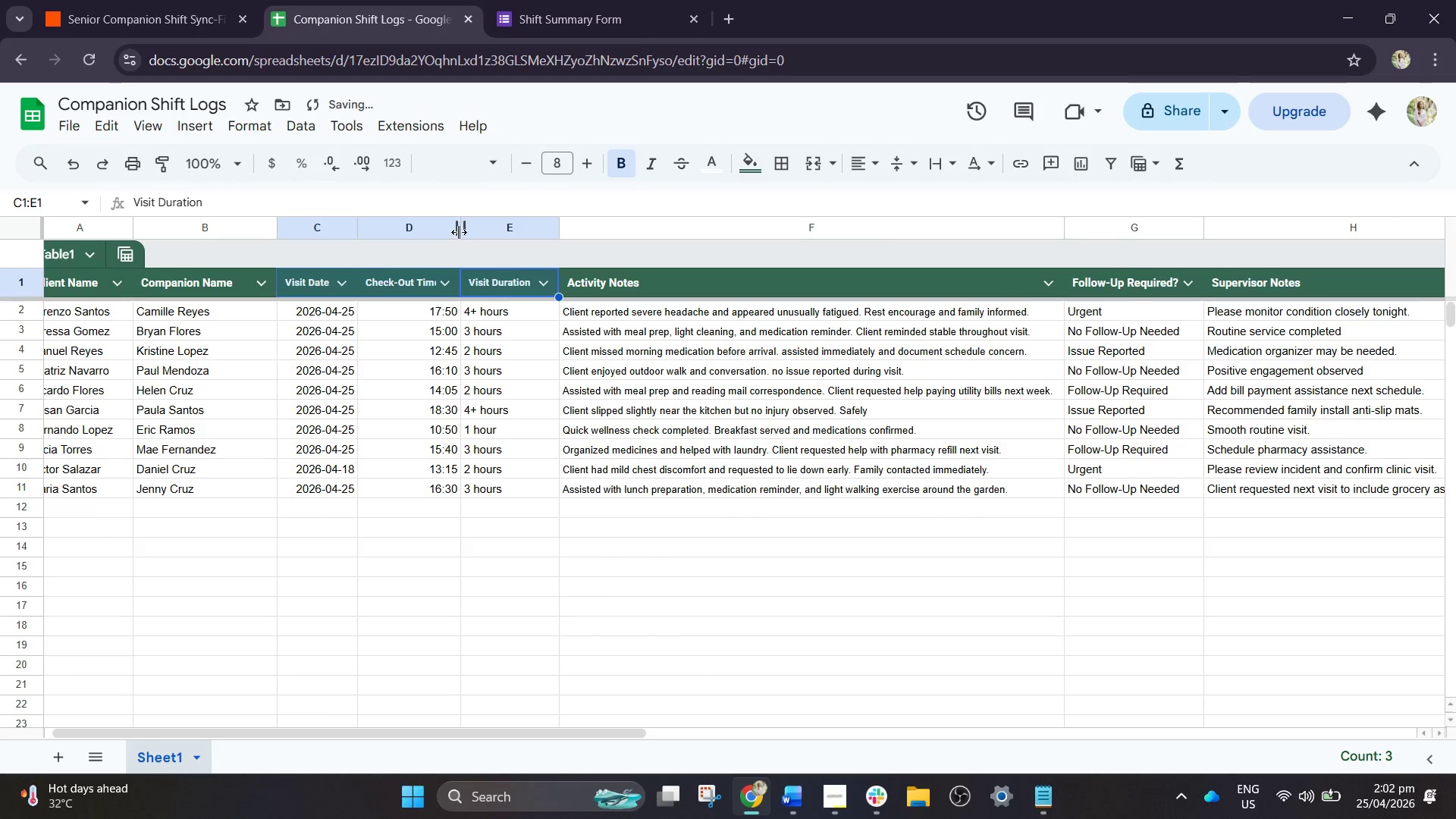 
left_click_drag(start_coordinate=[459, 231], to_coordinate=[463, 231])
 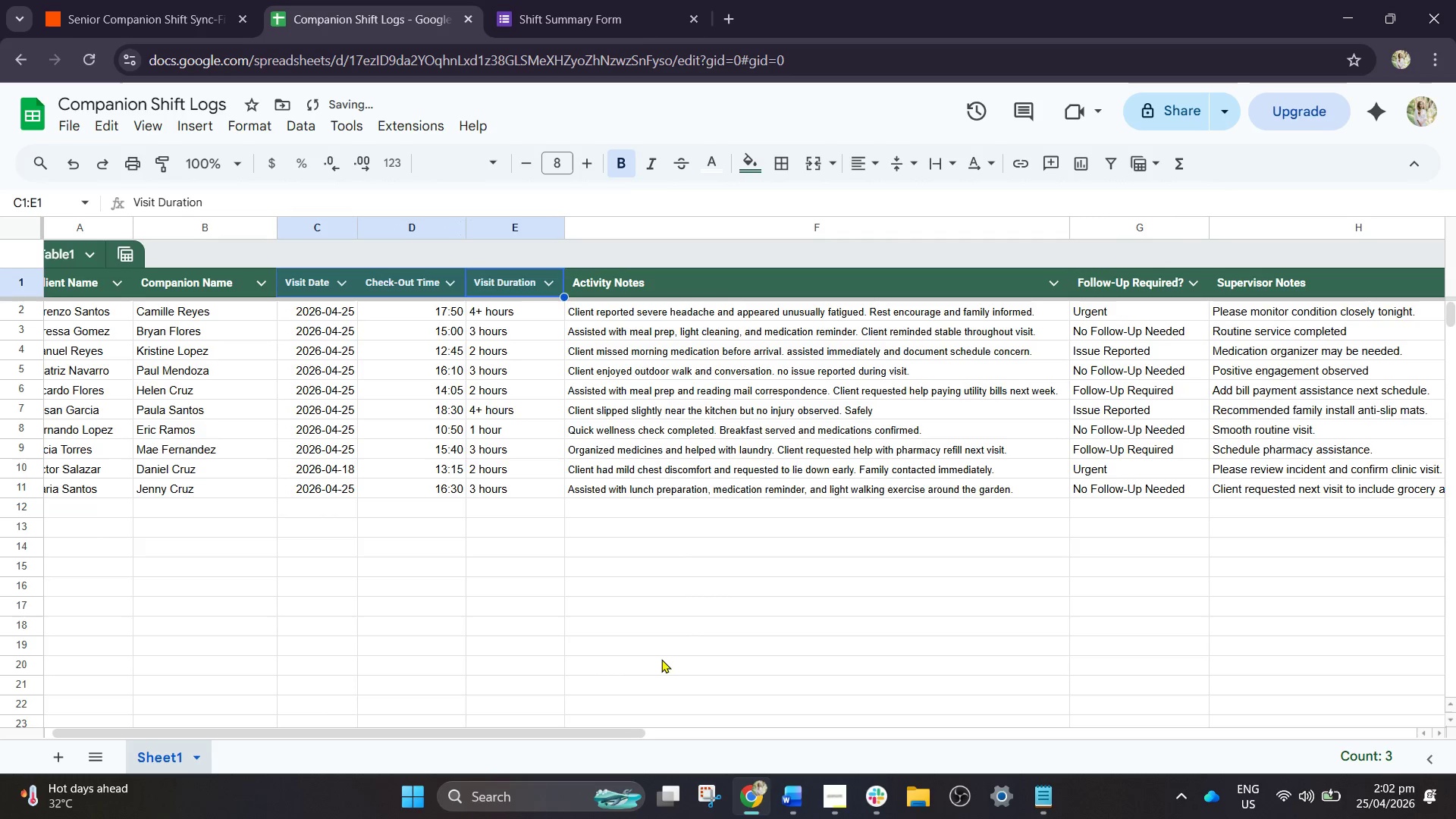 
left_click_drag(start_coordinate=[562, 735], to_coordinate=[550, 734])
 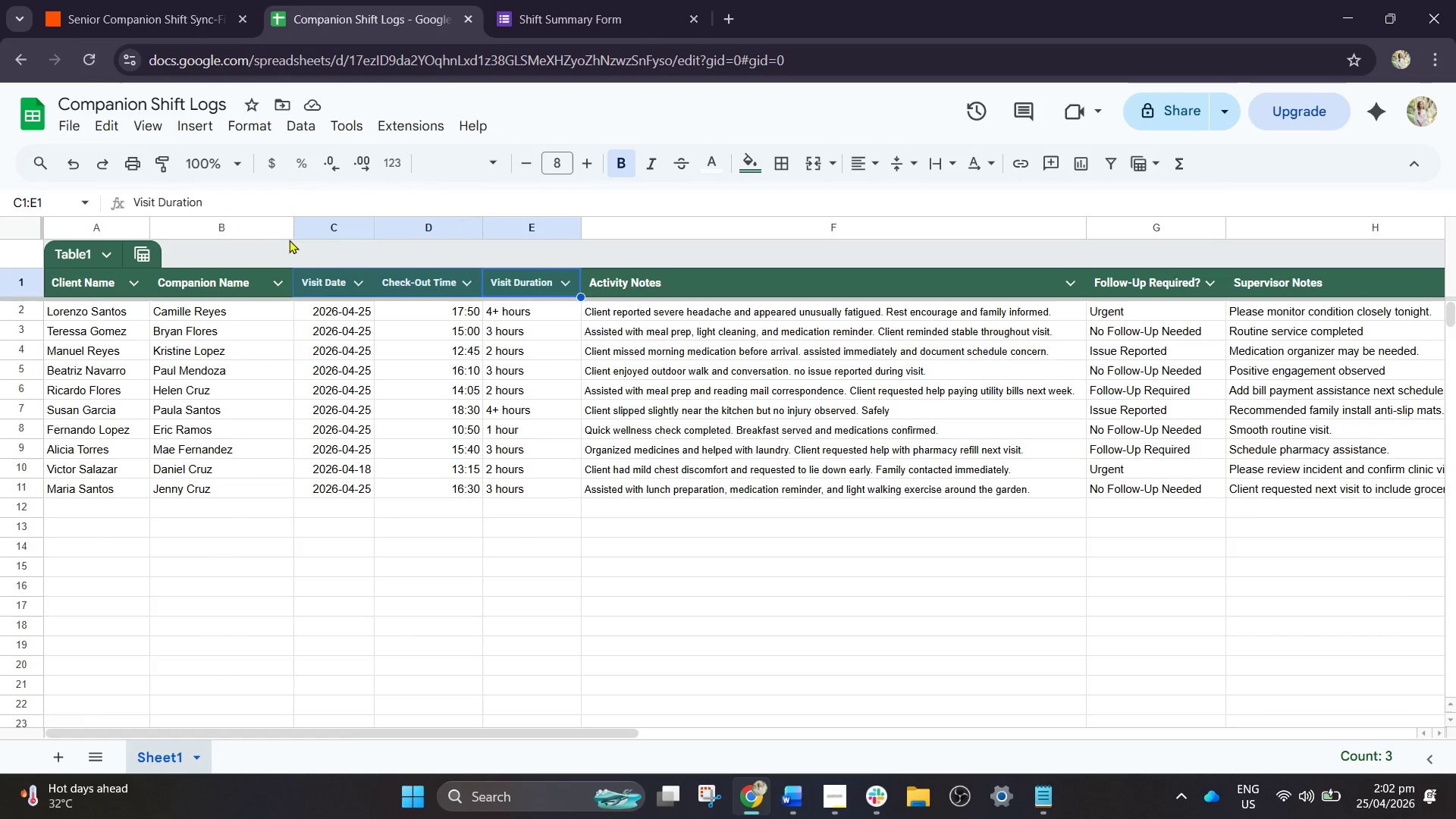 
left_click_drag(start_coordinate=[290, 231], to_coordinate=[277, 234])
 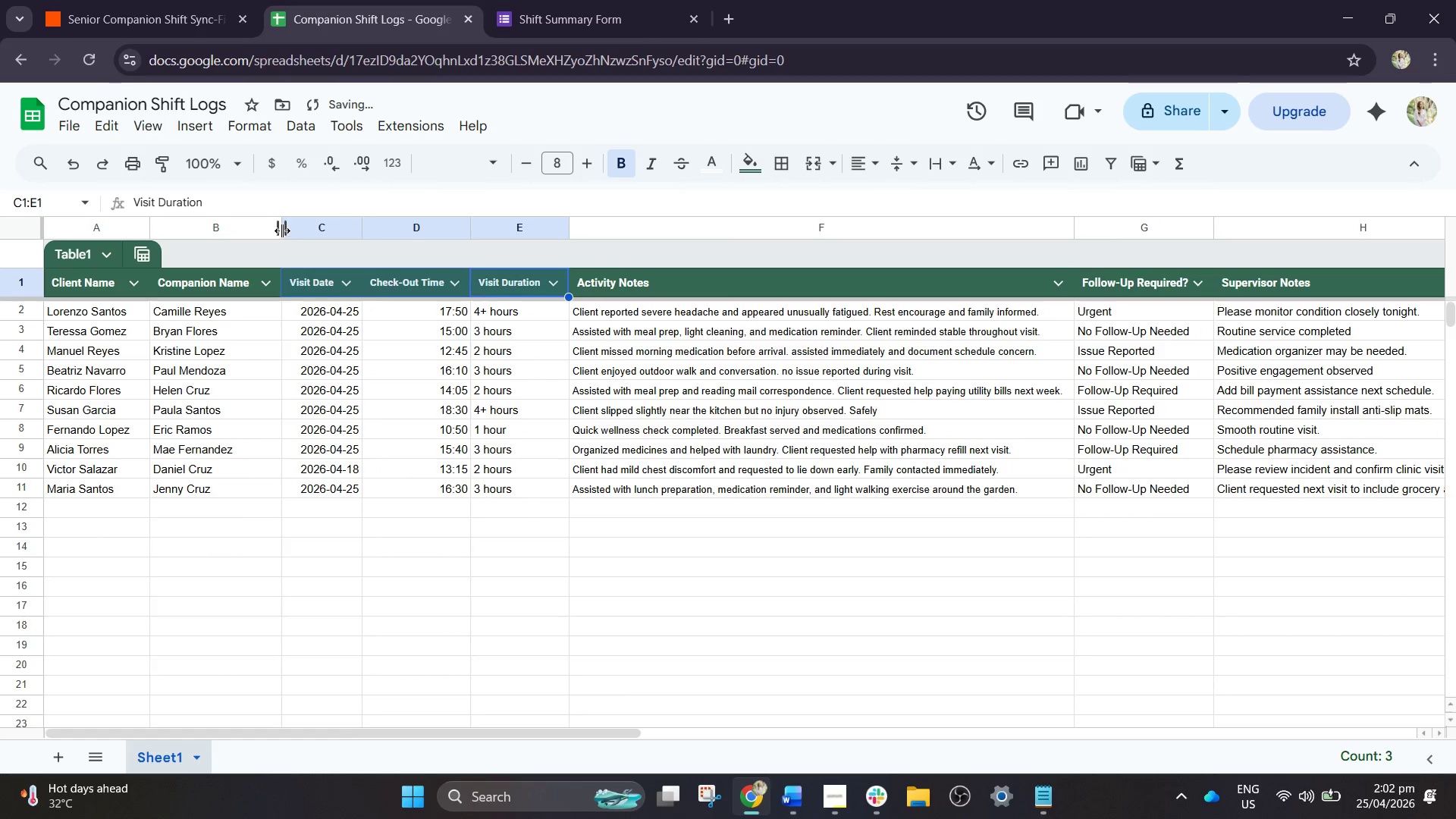 
left_click_drag(start_coordinate=[282, 231], to_coordinate=[268, 234])
 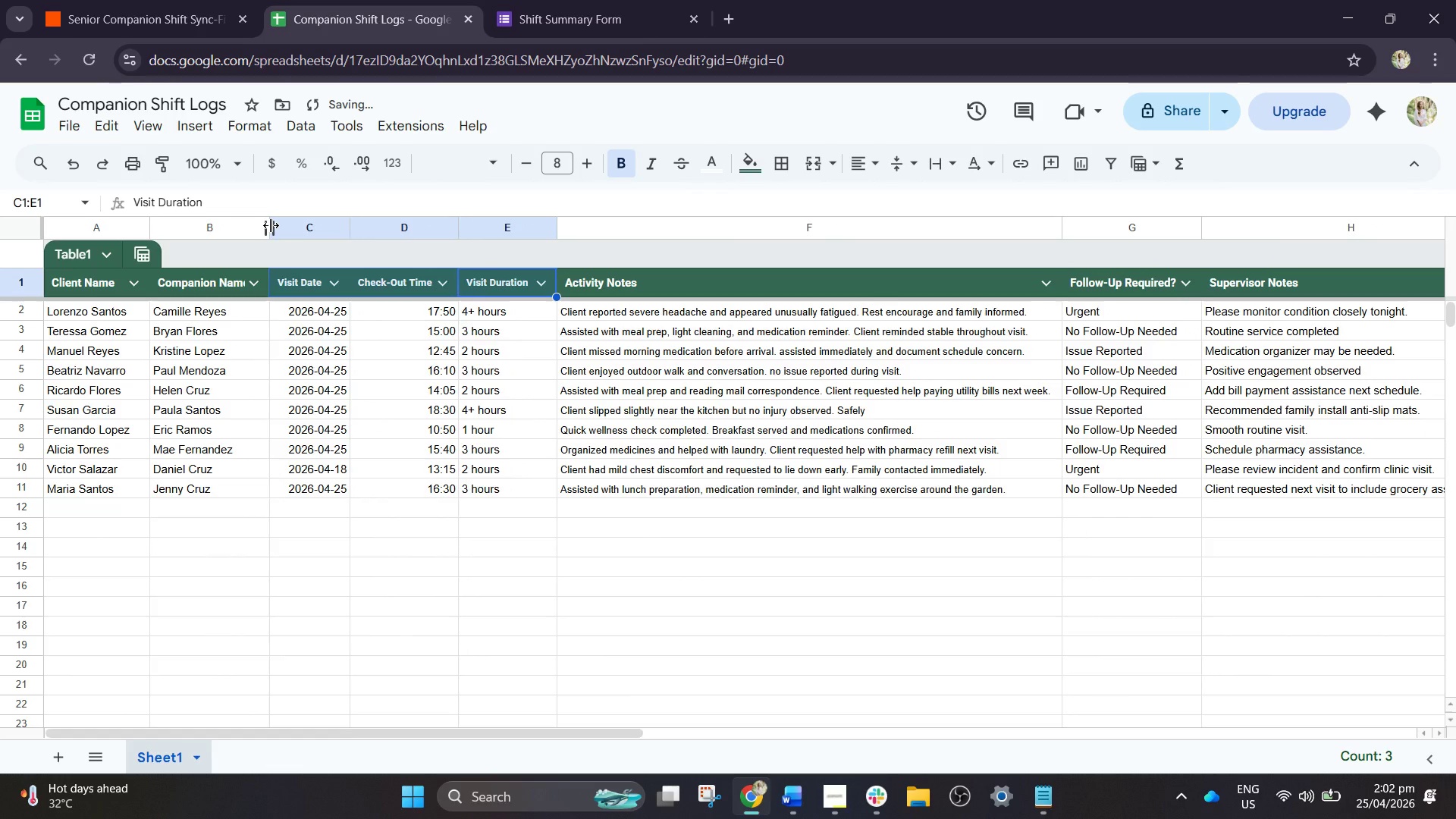 
left_click_drag(start_coordinate=[271, 224], to_coordinate=[278, 228])
 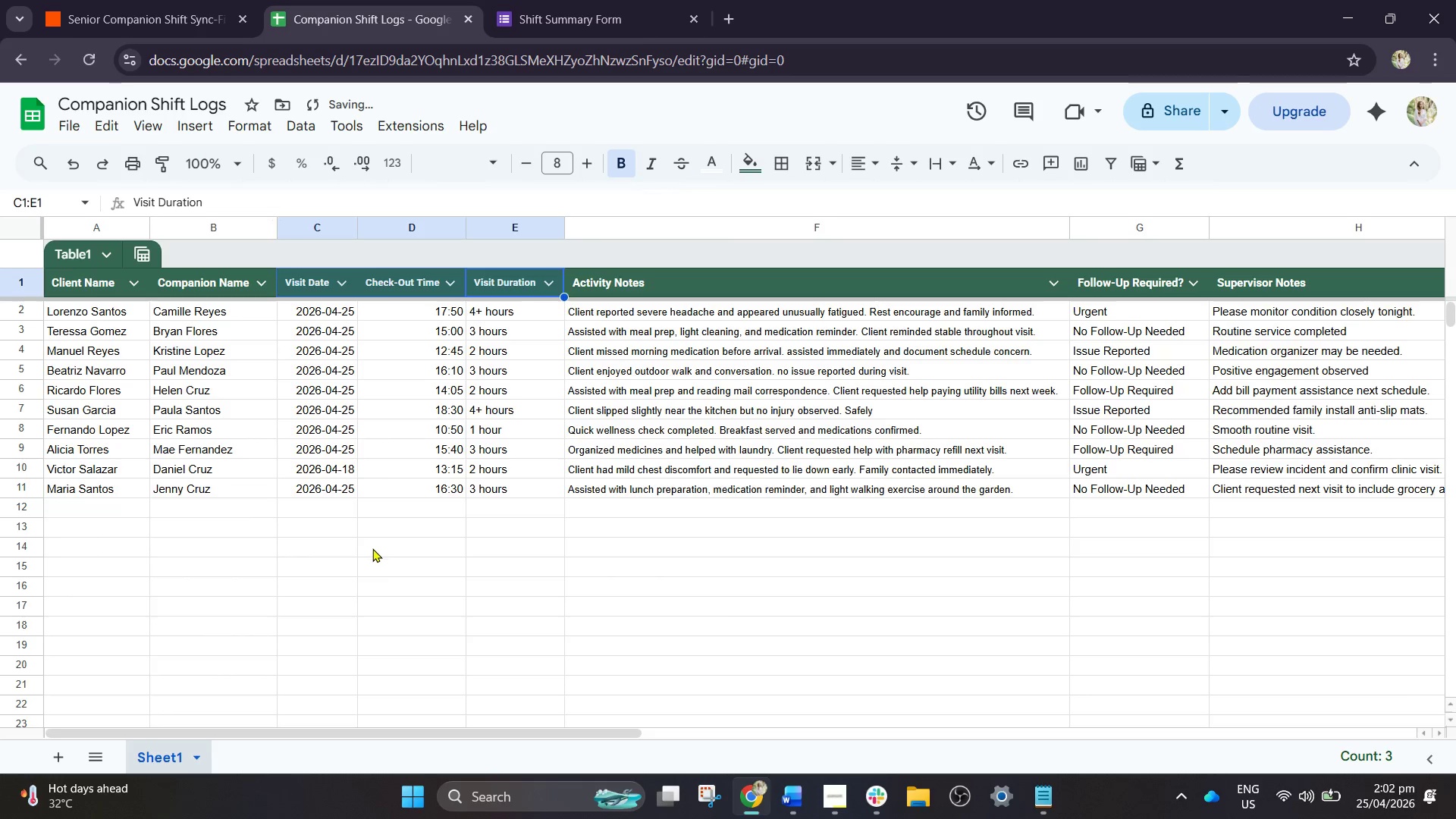 
left_click([413, 581])
 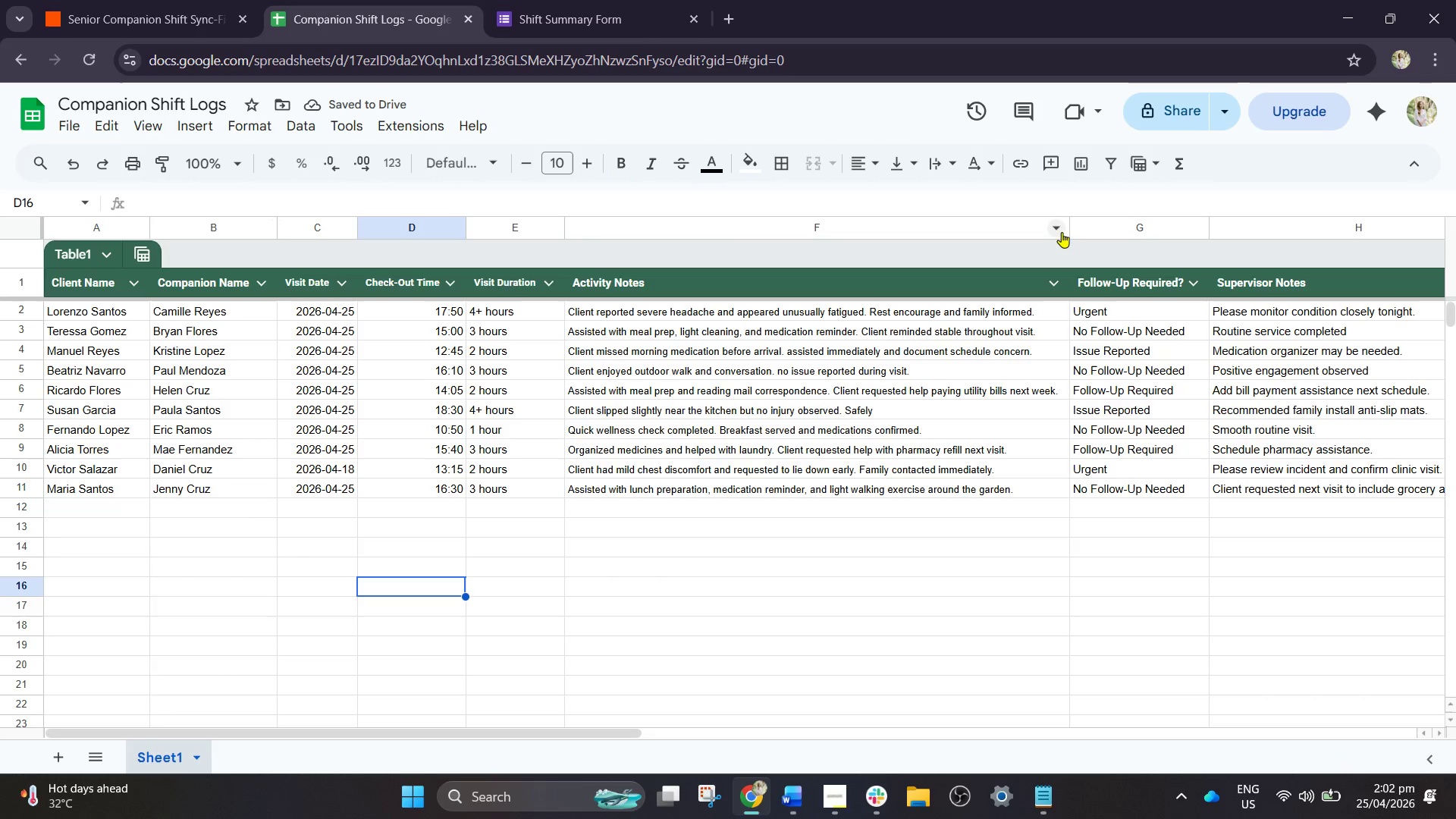 
left_click_drag(start_coordinate=[1069, 225], to_coordinate=[1065, 228])
 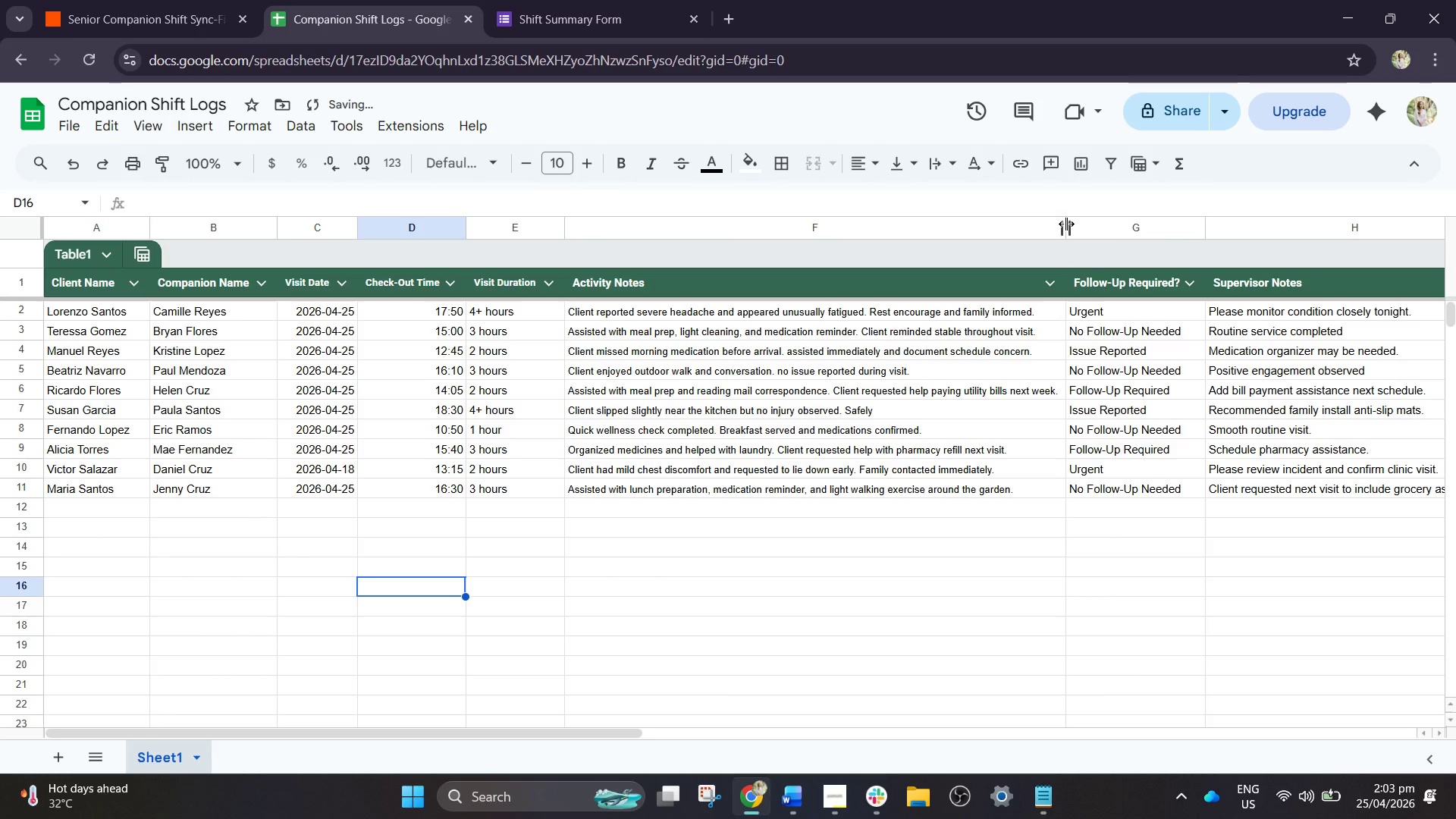 
left_click_drag(start_coordinate=[1065, 226], to_coordinate=[1061, 230])
 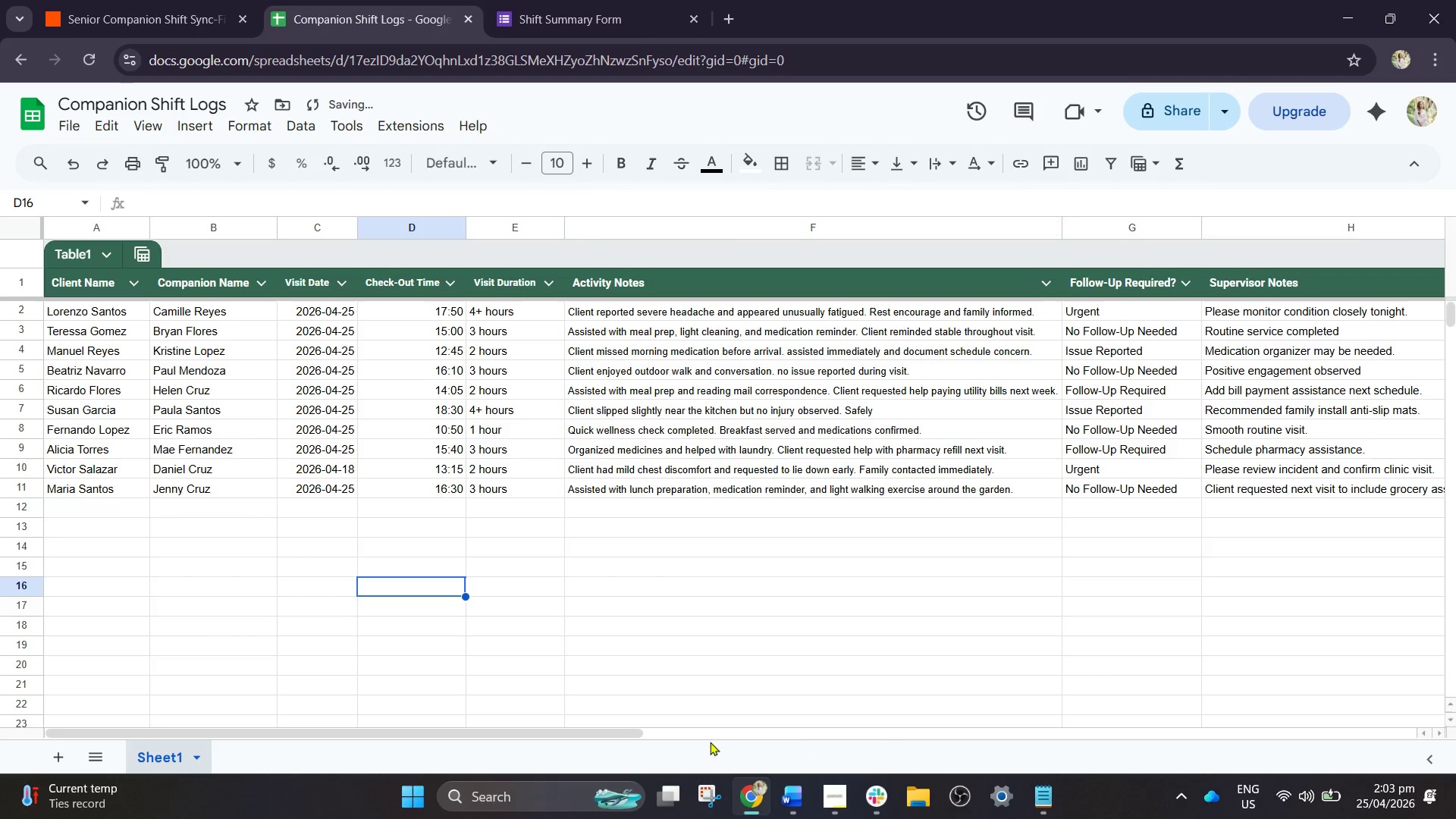 
left_click_drag(start_coordinate=[631, 732], to_coordinate=[839, 711])
 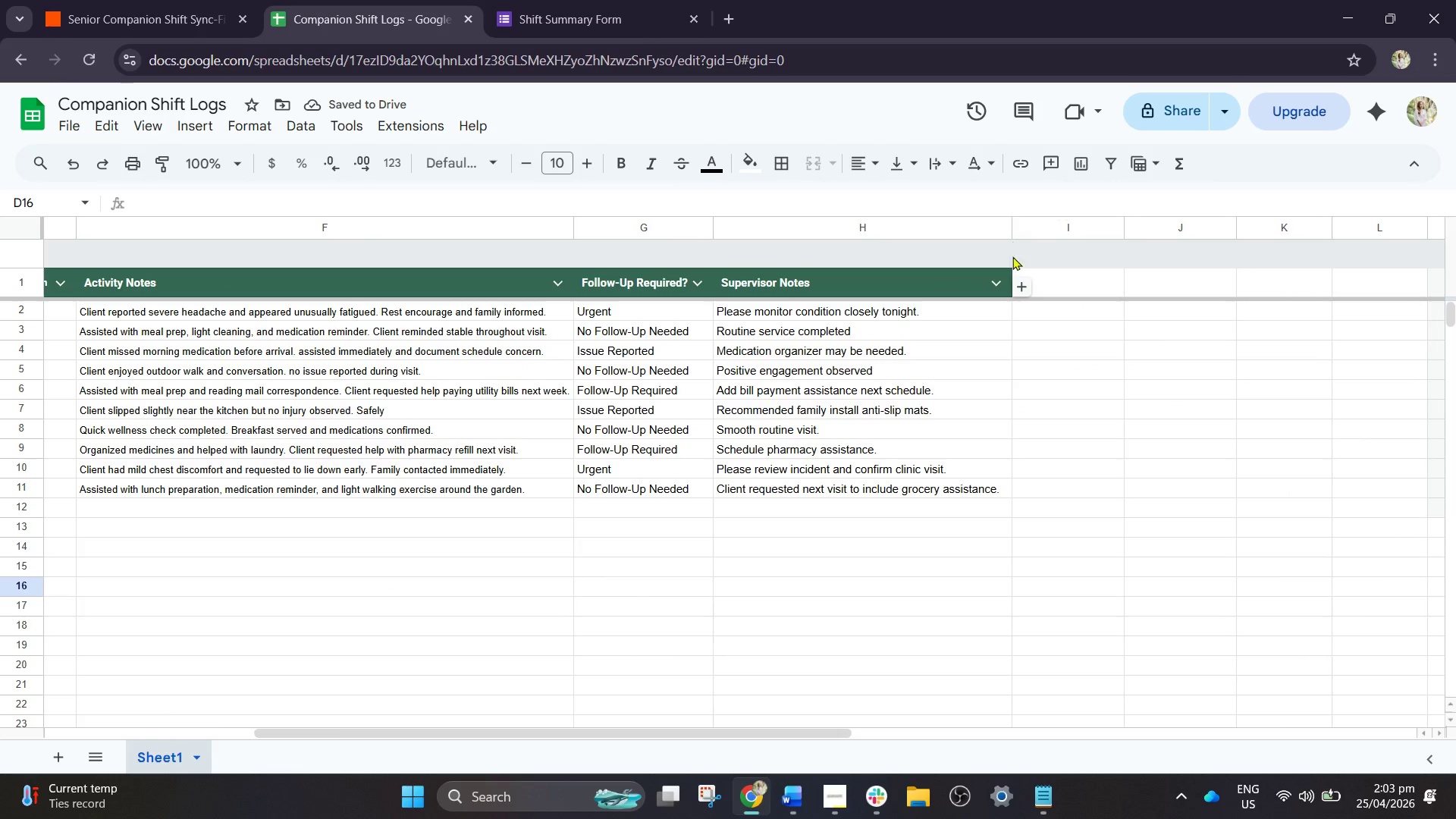 
left_click([878, 632])
 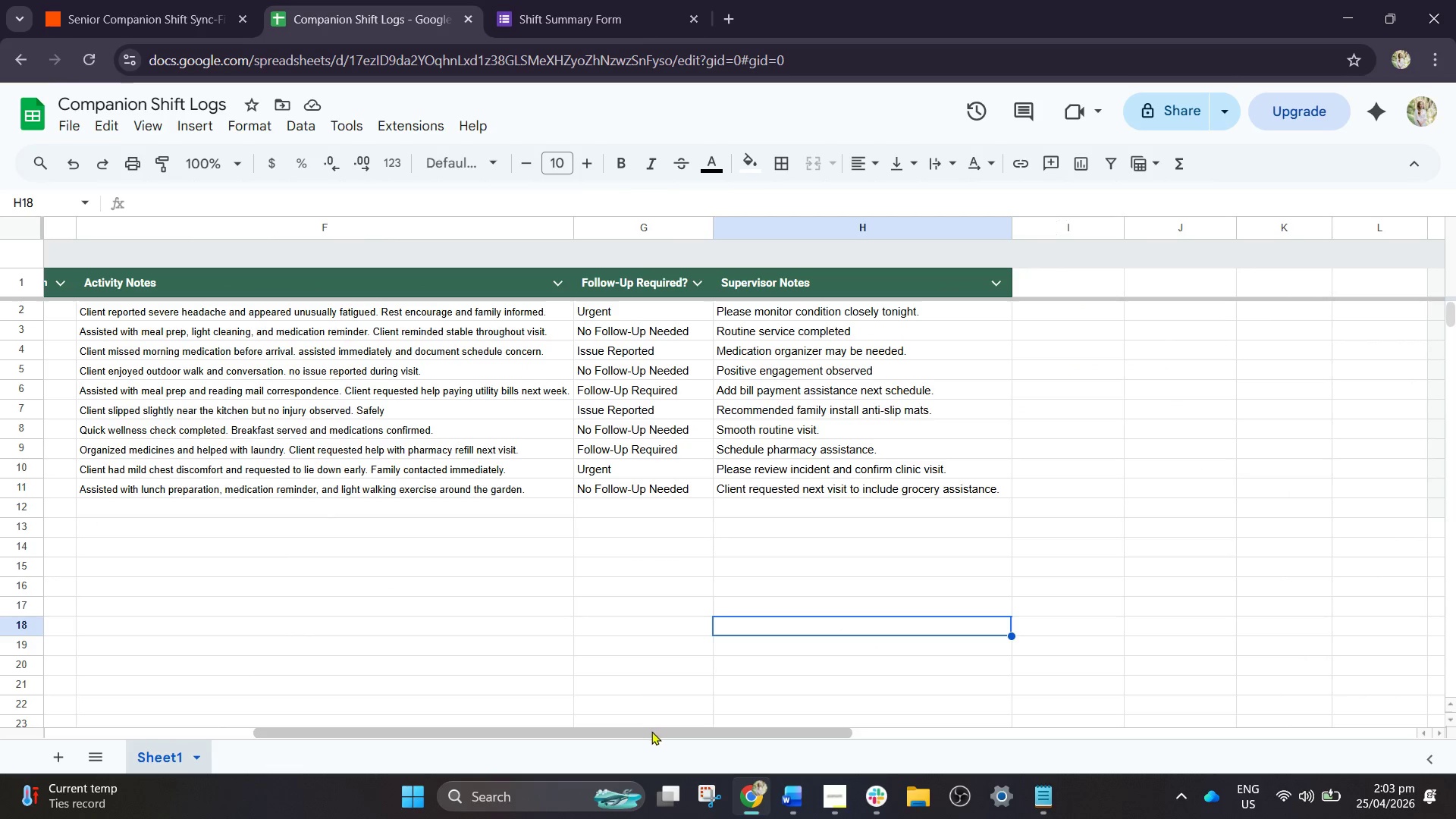 
left_click_drag(start_coordinate=[651, 731], to_coordinate=[348, 679])
 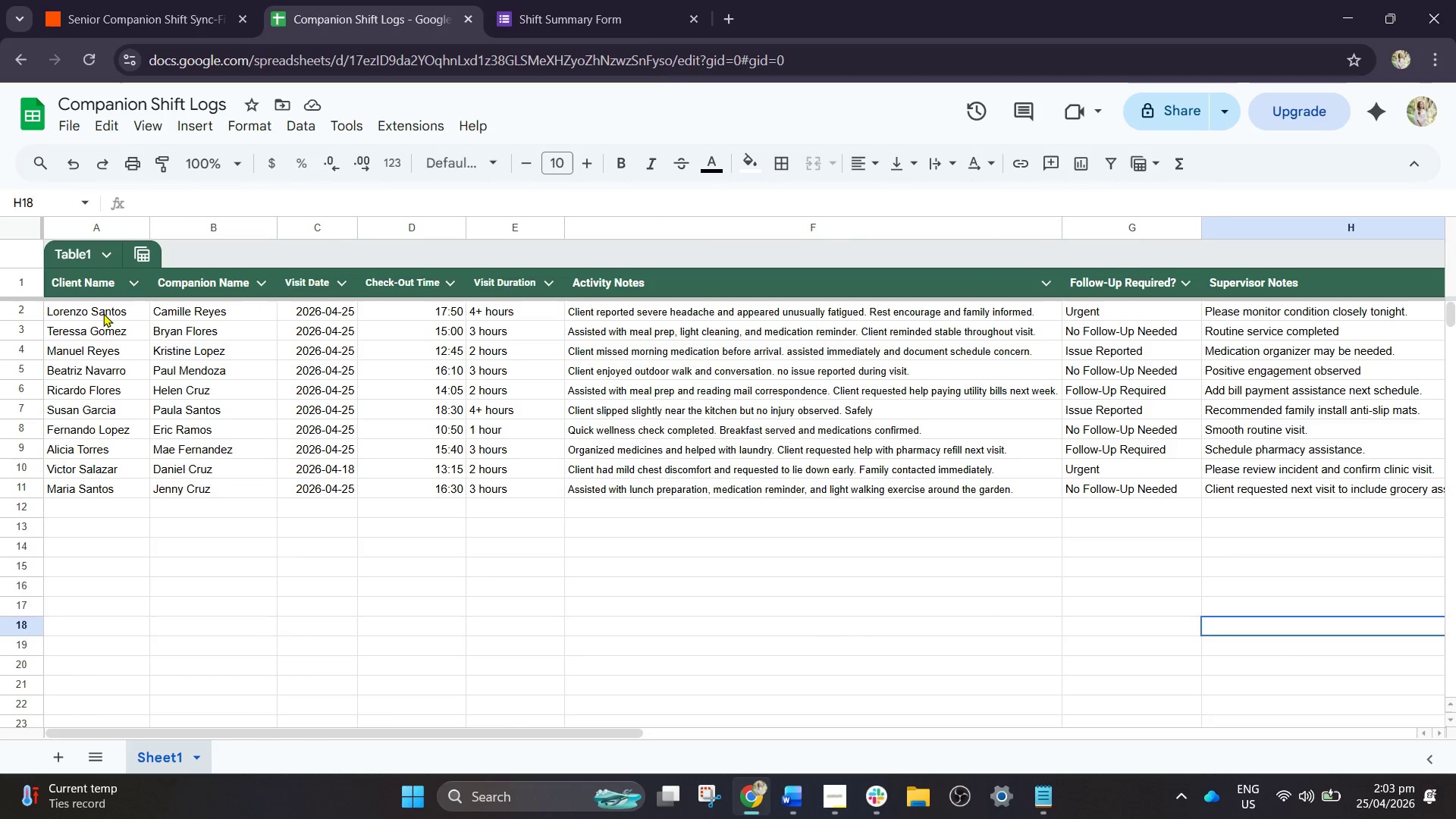 
left_click_drag(start_coordinate=[104, 310], to_coordinate=[0, 425])
 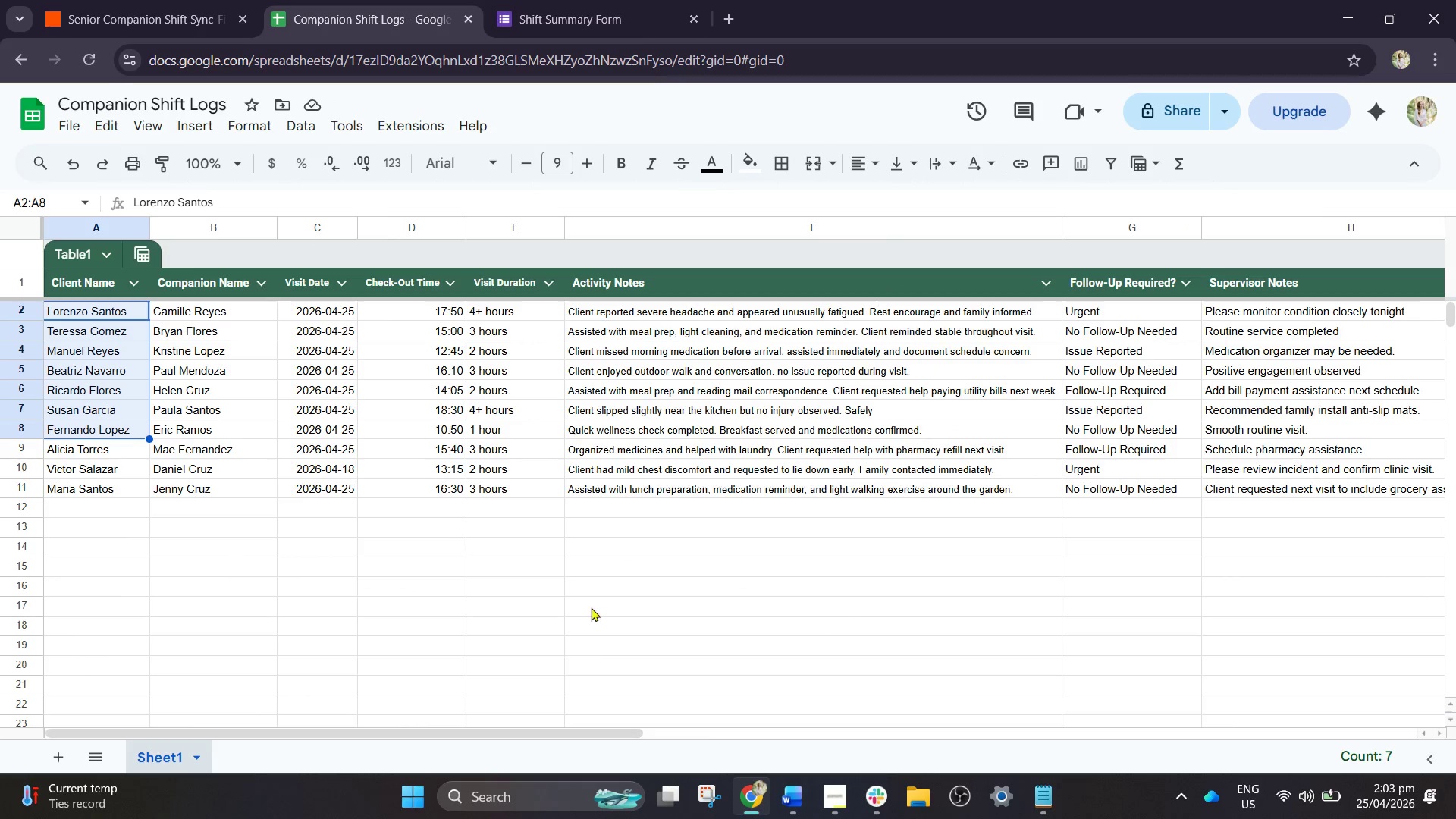 
left_click([594, 612])
 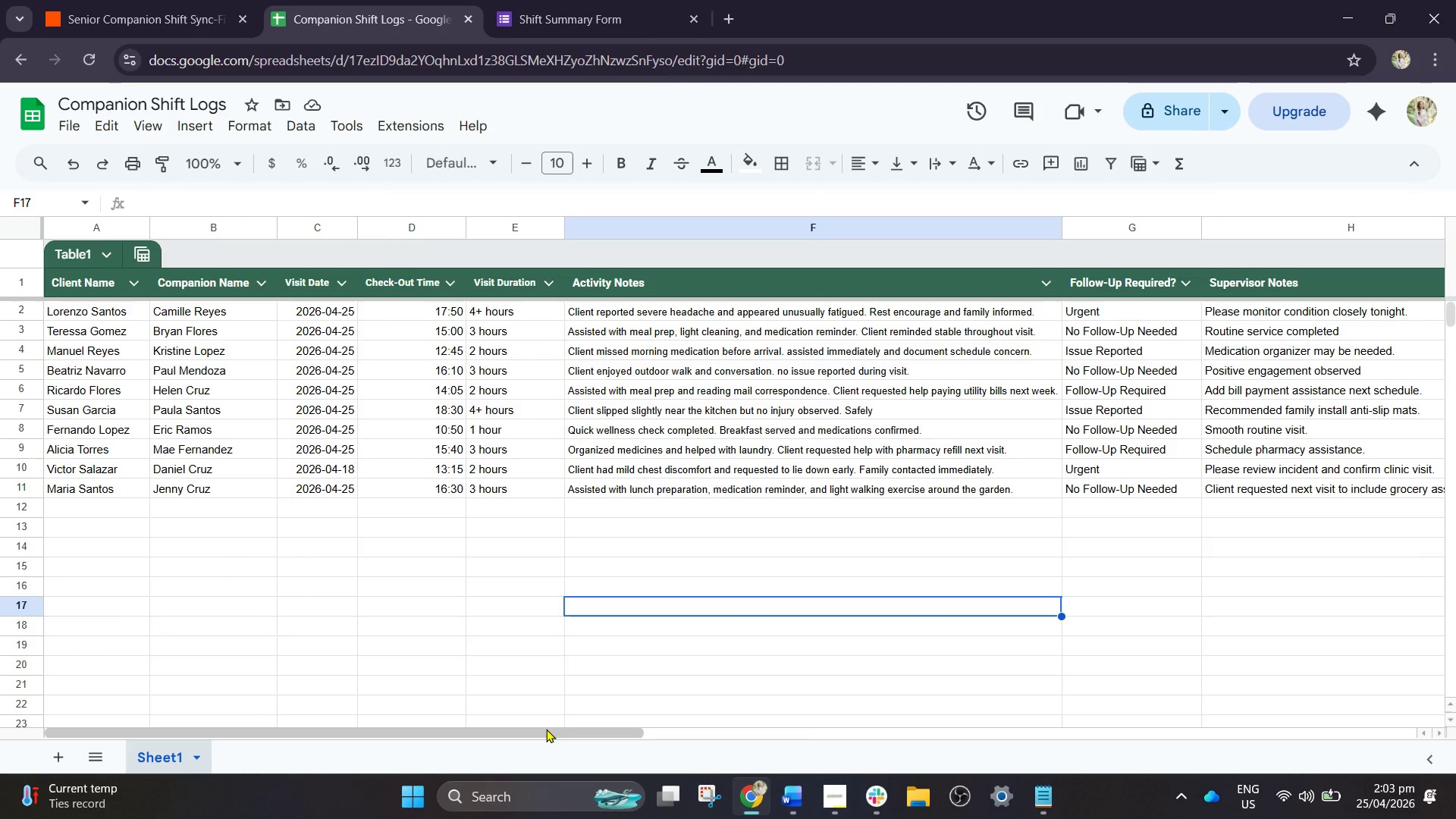 
left_click_drag(start_coordinate=[544, 733], to_coordinate=[423, 713])
 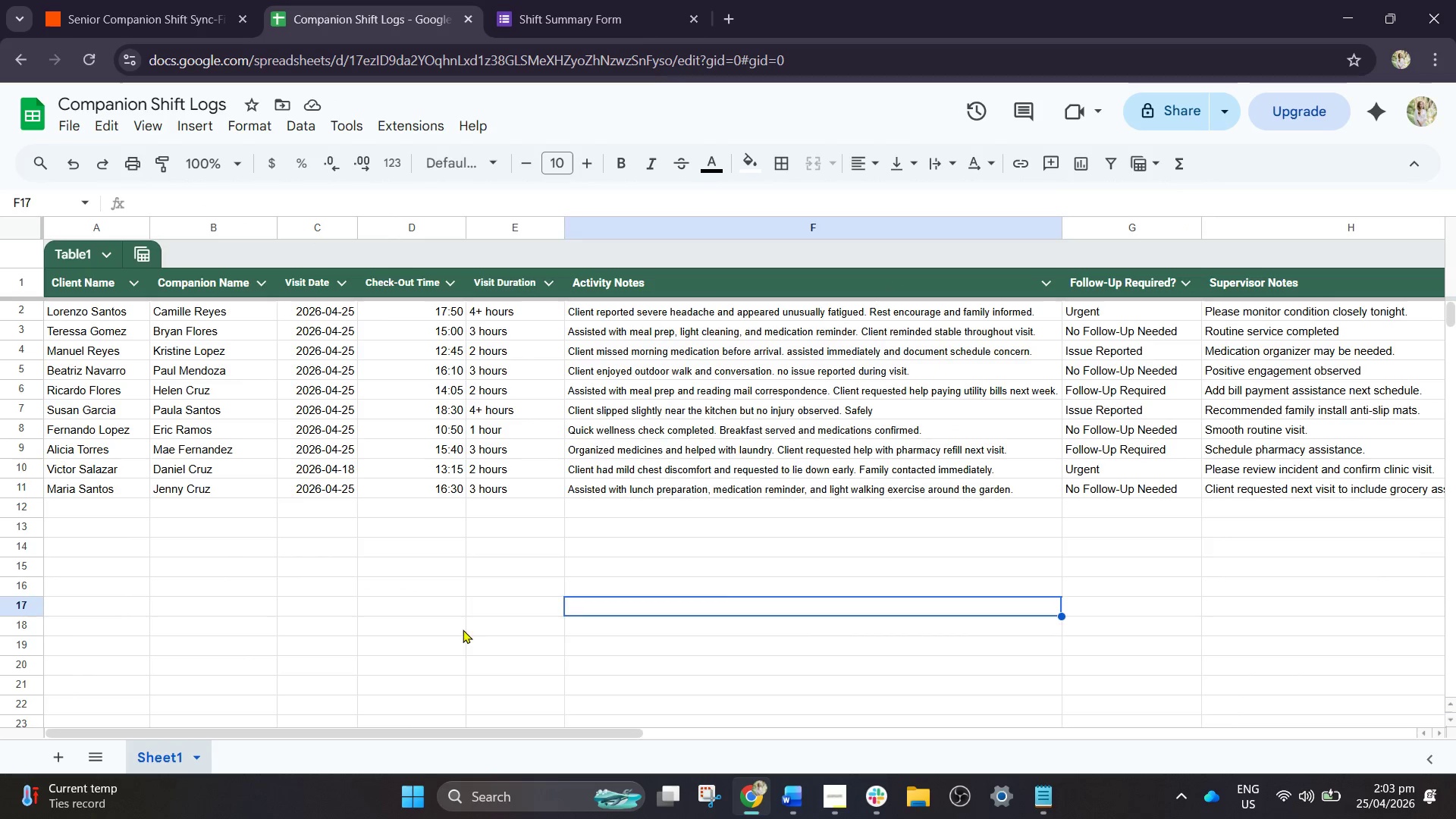 
left_click([495, 607])
 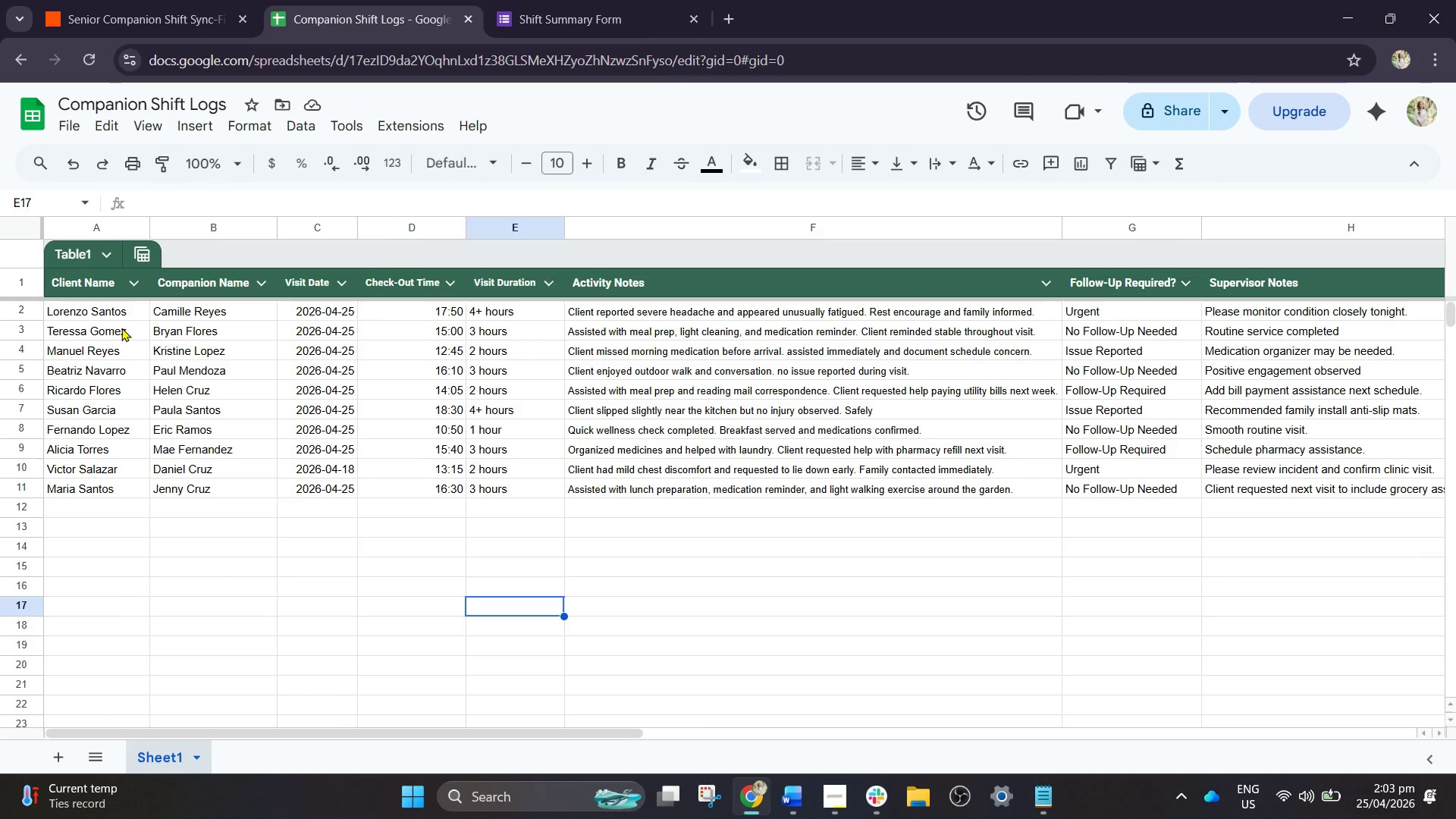 
left_click_drag(start_coordinate=[113, 314], to_coordinate=[1301, 499])
 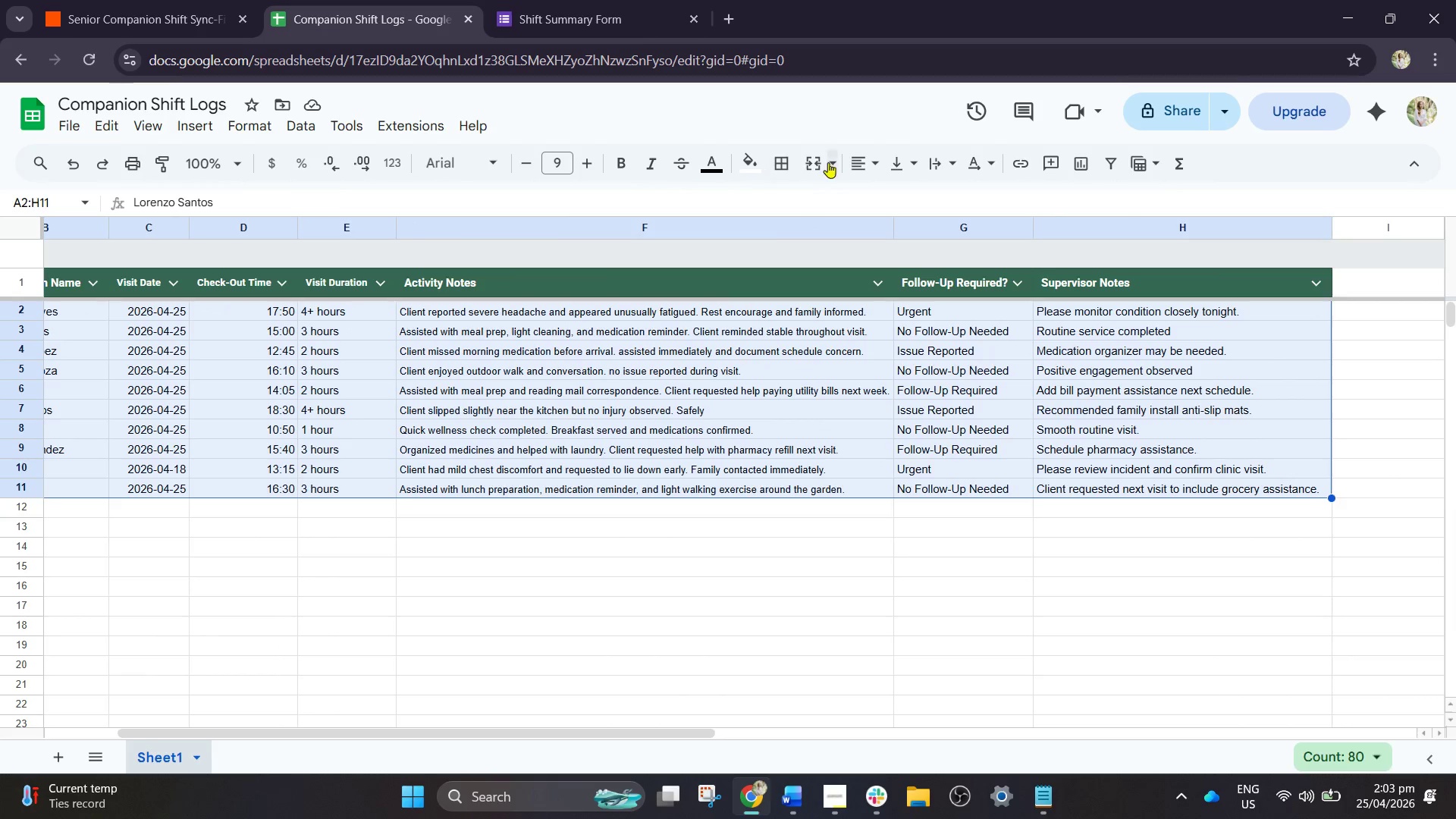 
left_click([852, 162])
 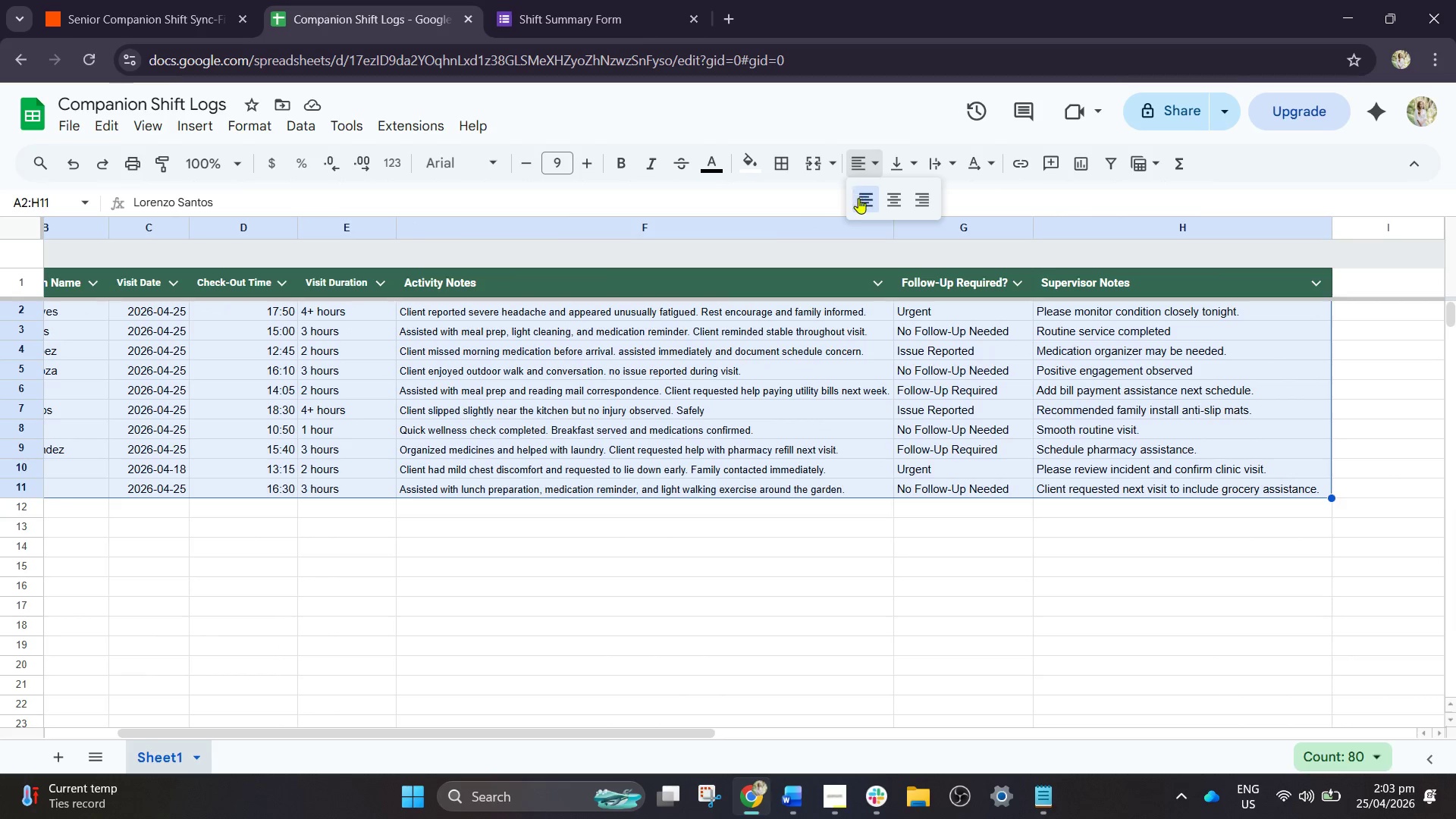 
left_click([858, 198])
 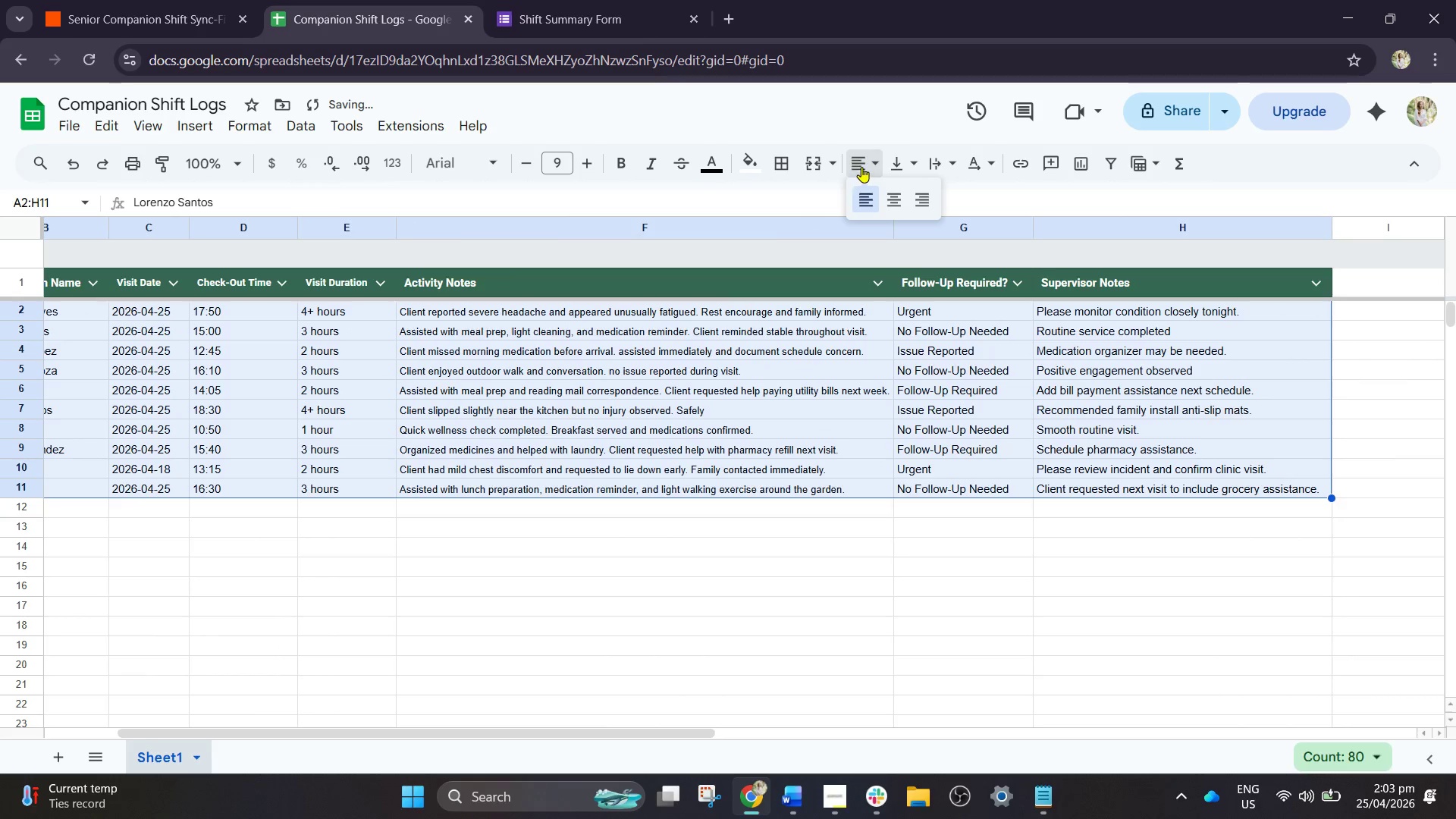 
double_click([858, 202])
 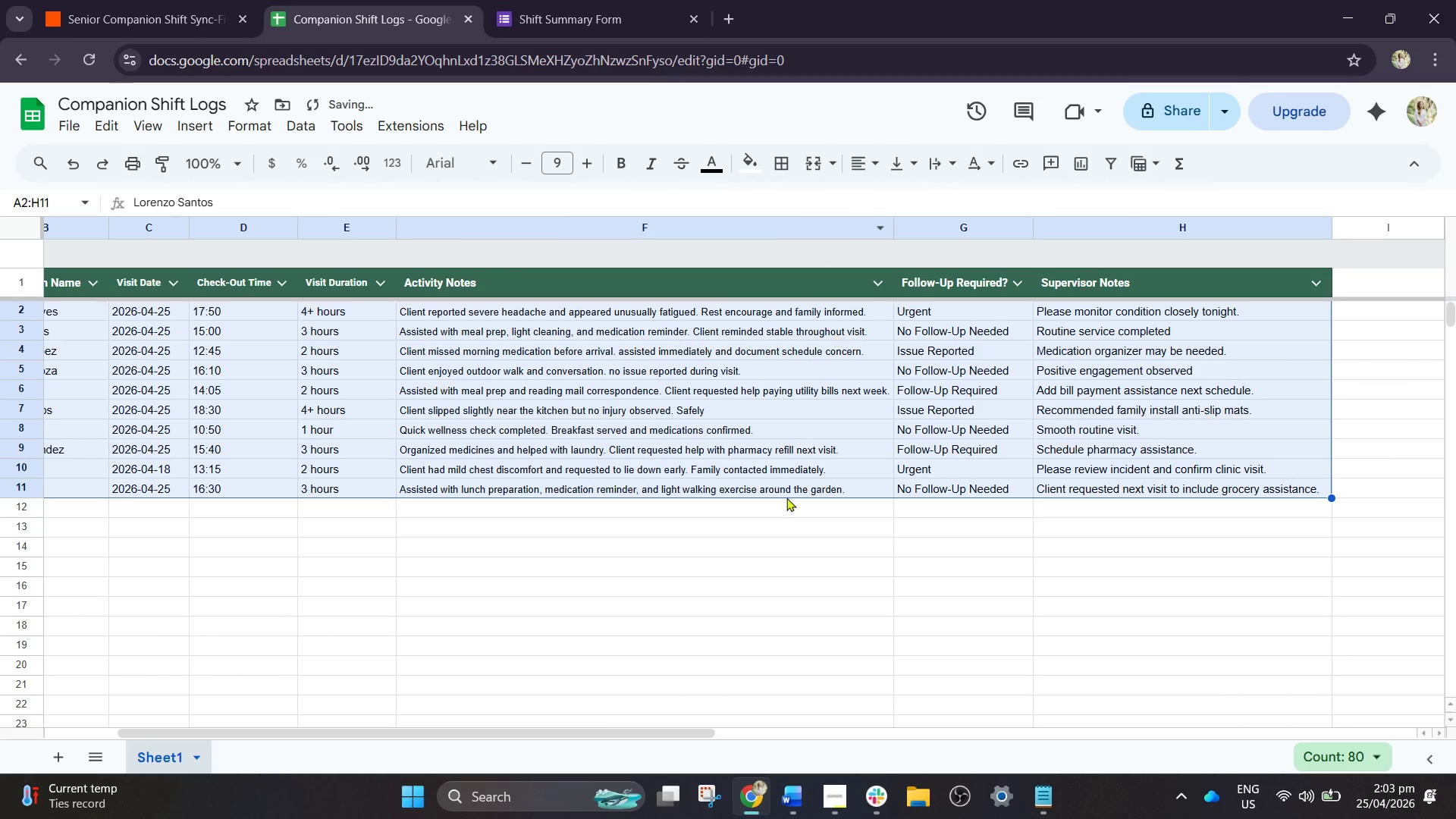 
left_click([738, 607])
 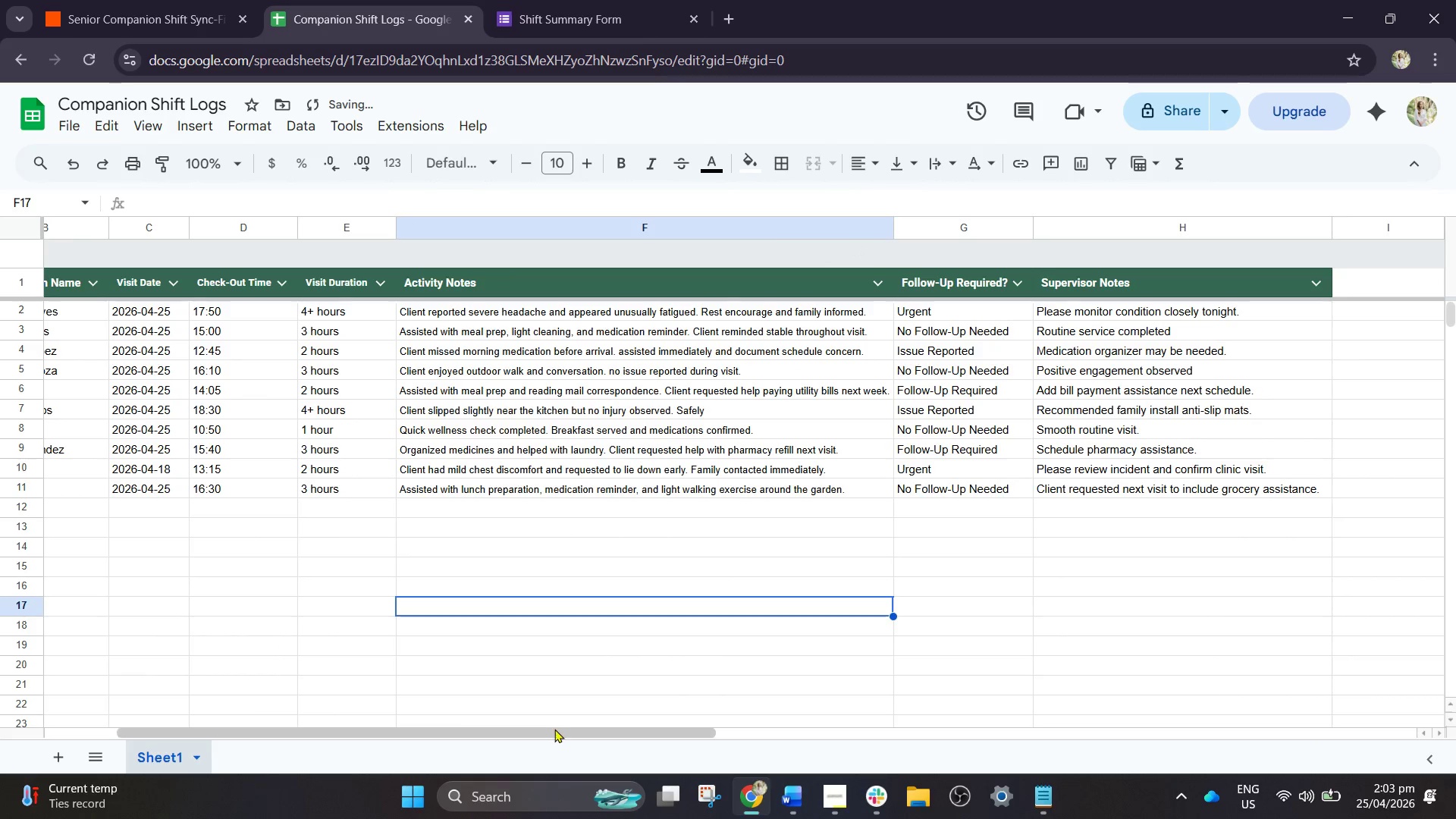 
left_click_drag(start_coordinate=[554, 731], to_coordinate=[277, 697])
 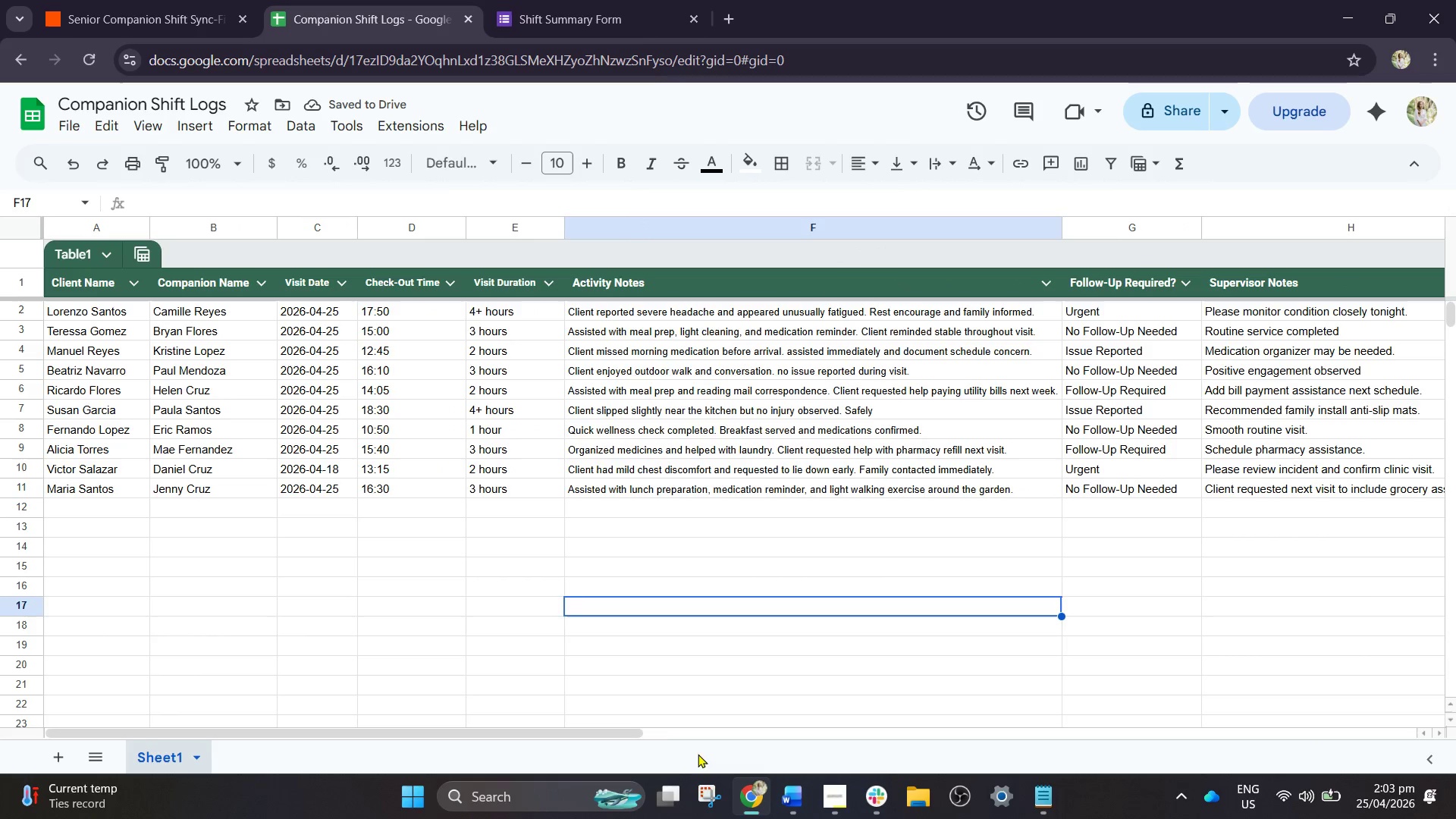 
left_click_drag(start_coordinate=[611, 732], to_coordinate=[779, 728])
 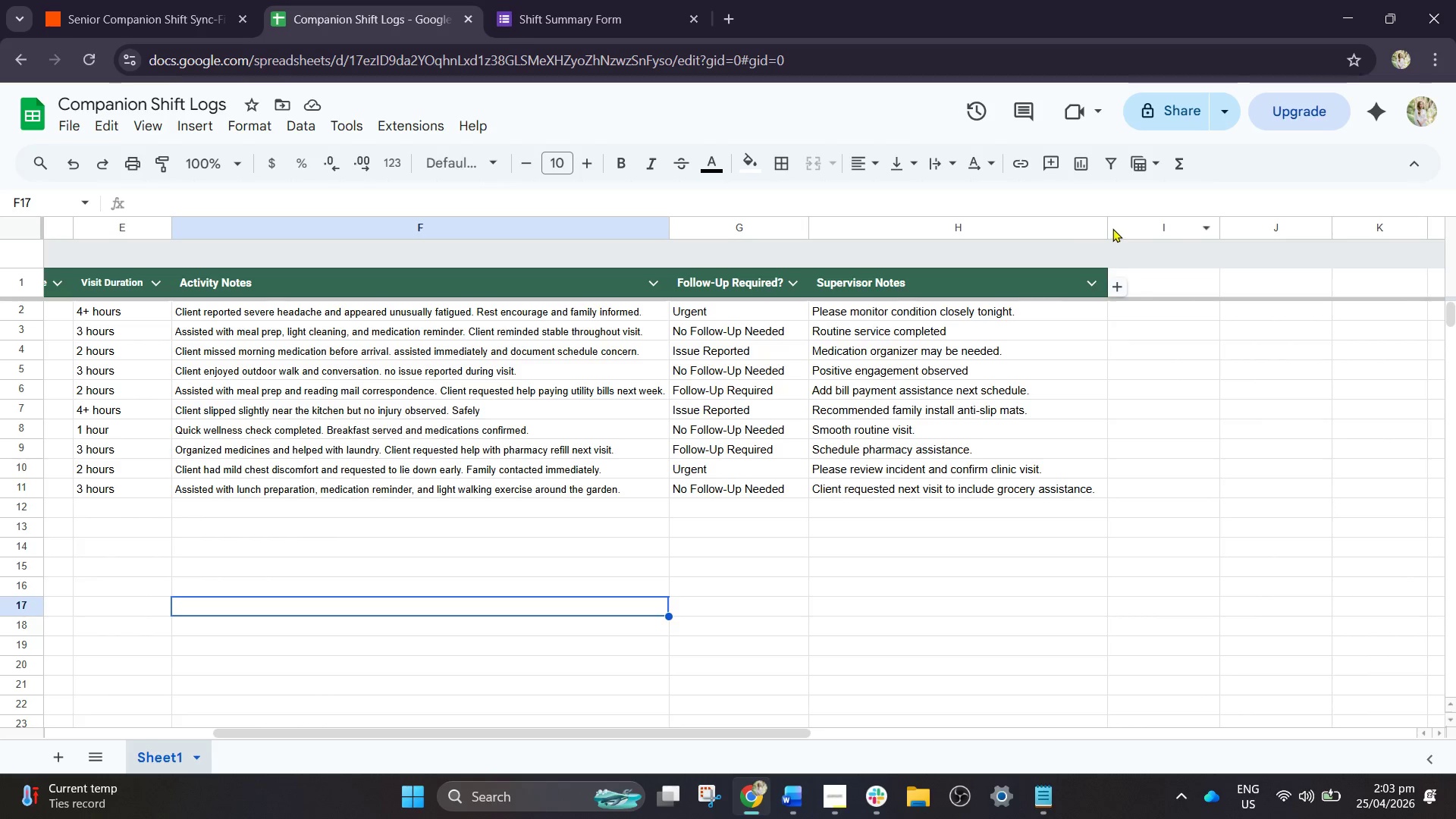 
left_click_drag(start_coordinate=[1107, 226], to_coordinate=[1125, 231])
 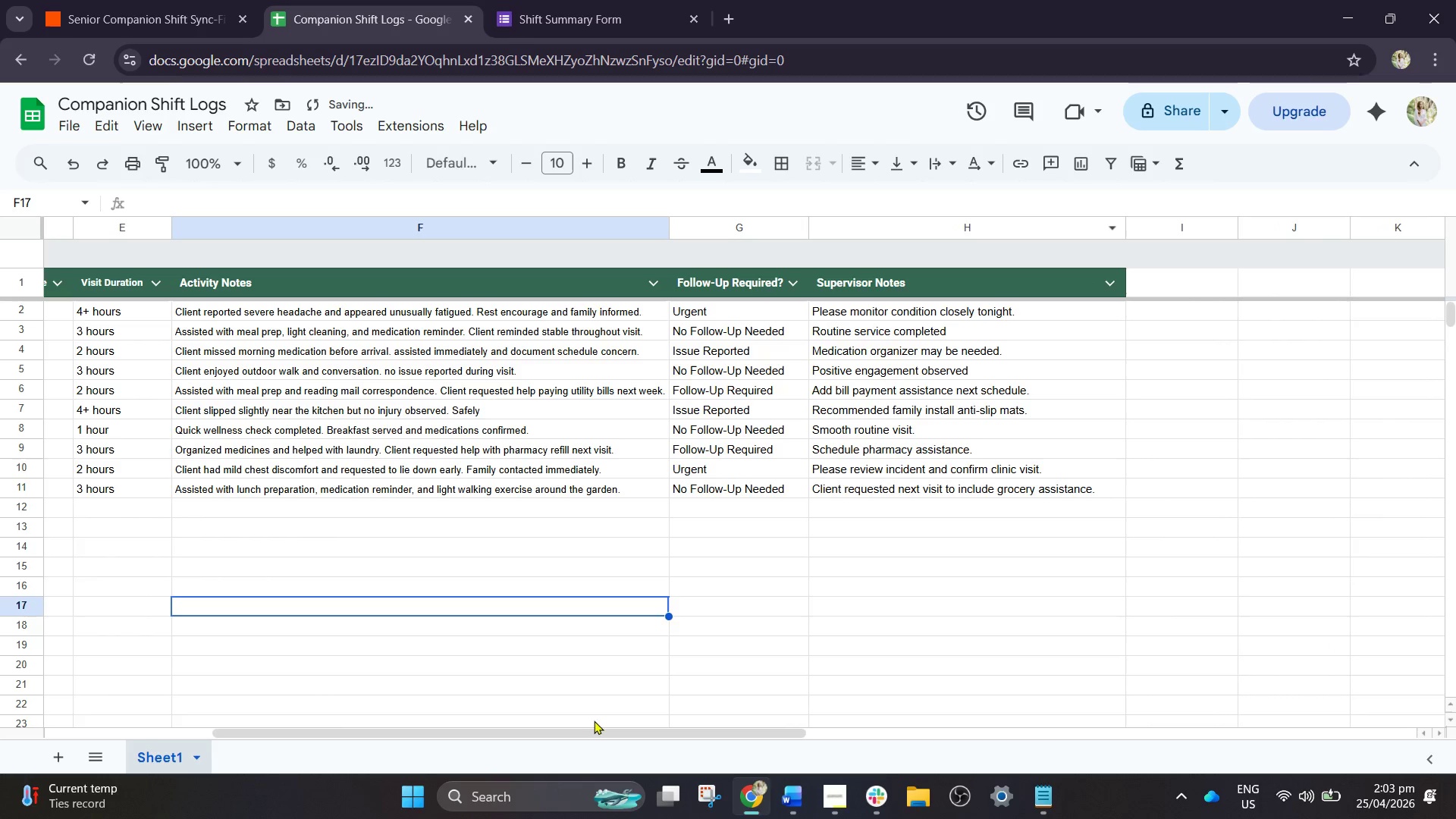 
left_click_drag(start_coordinate=[587, 731], to_coordinate=[550, 722])
 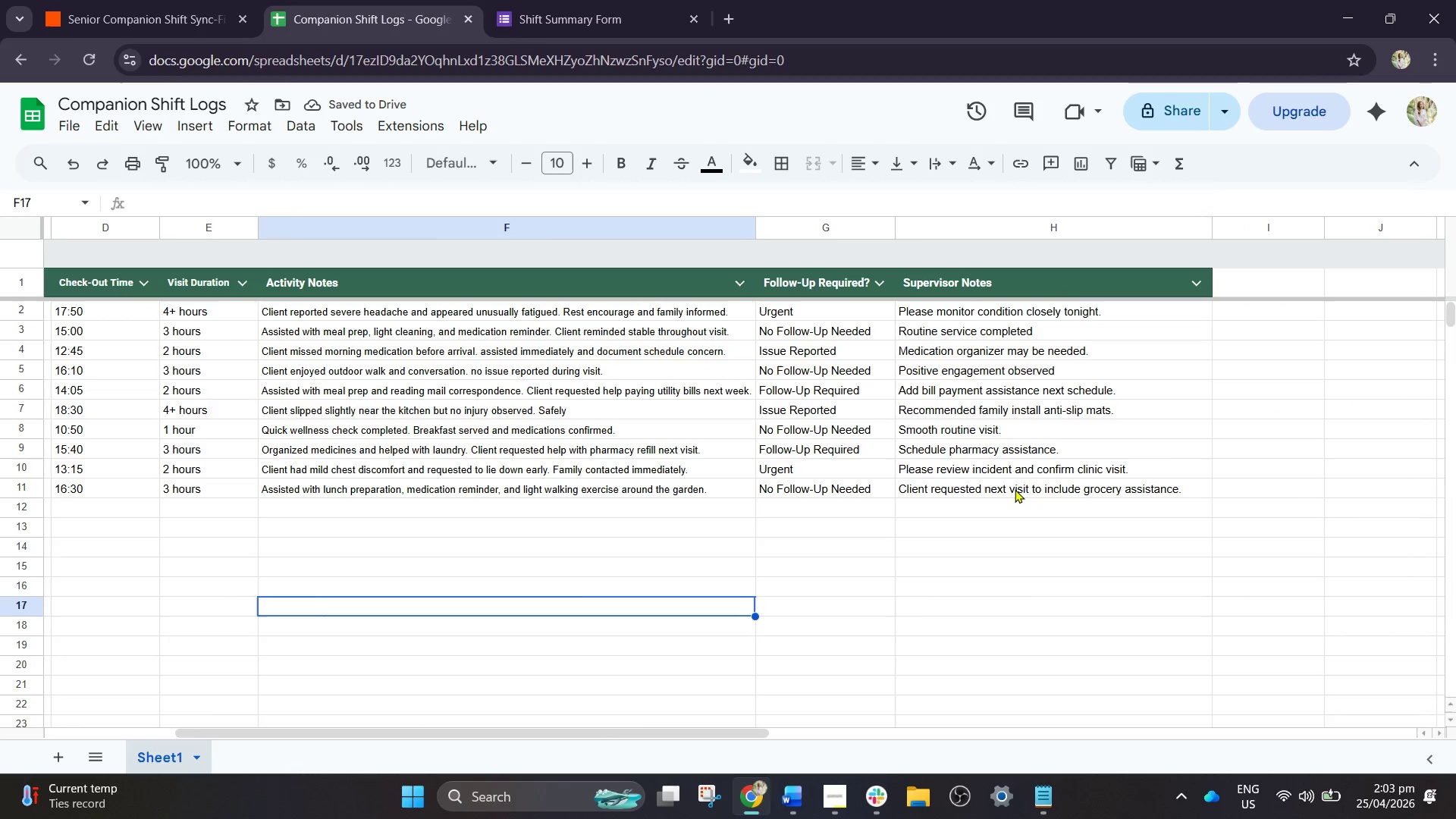 
left_click([1017, 488])
 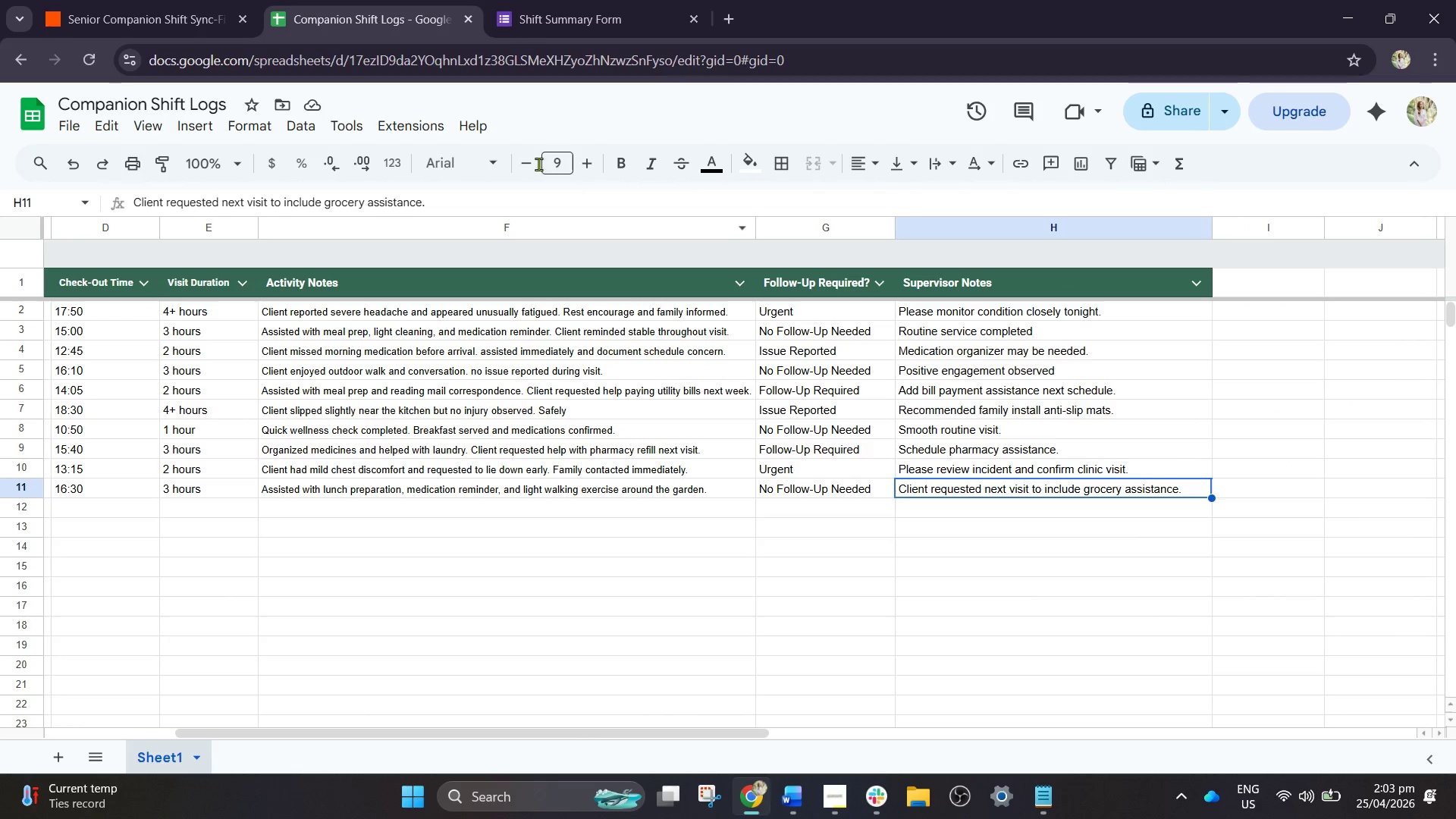 
left_click([527, 161])
 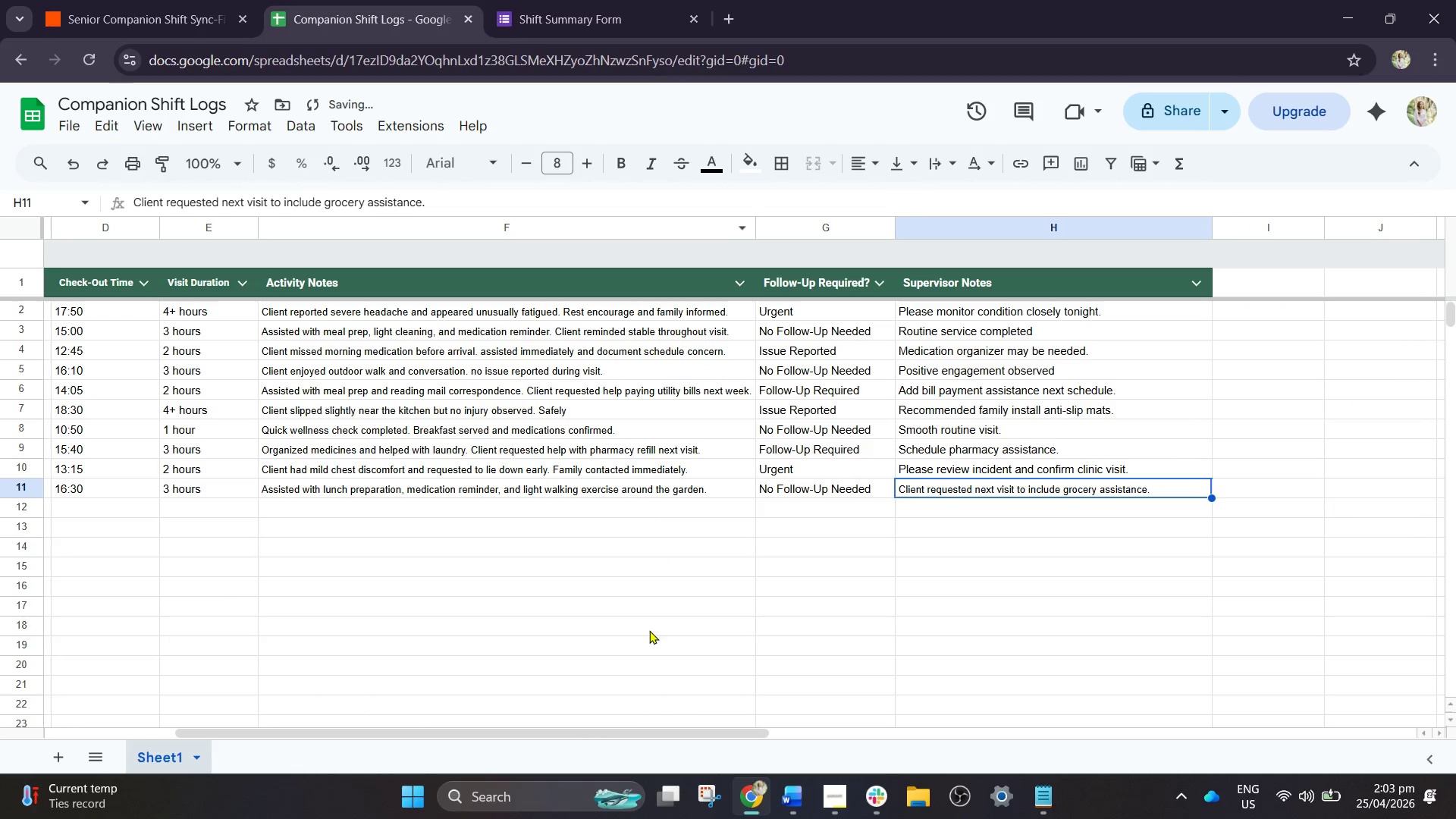 
left_click([617, 747])
 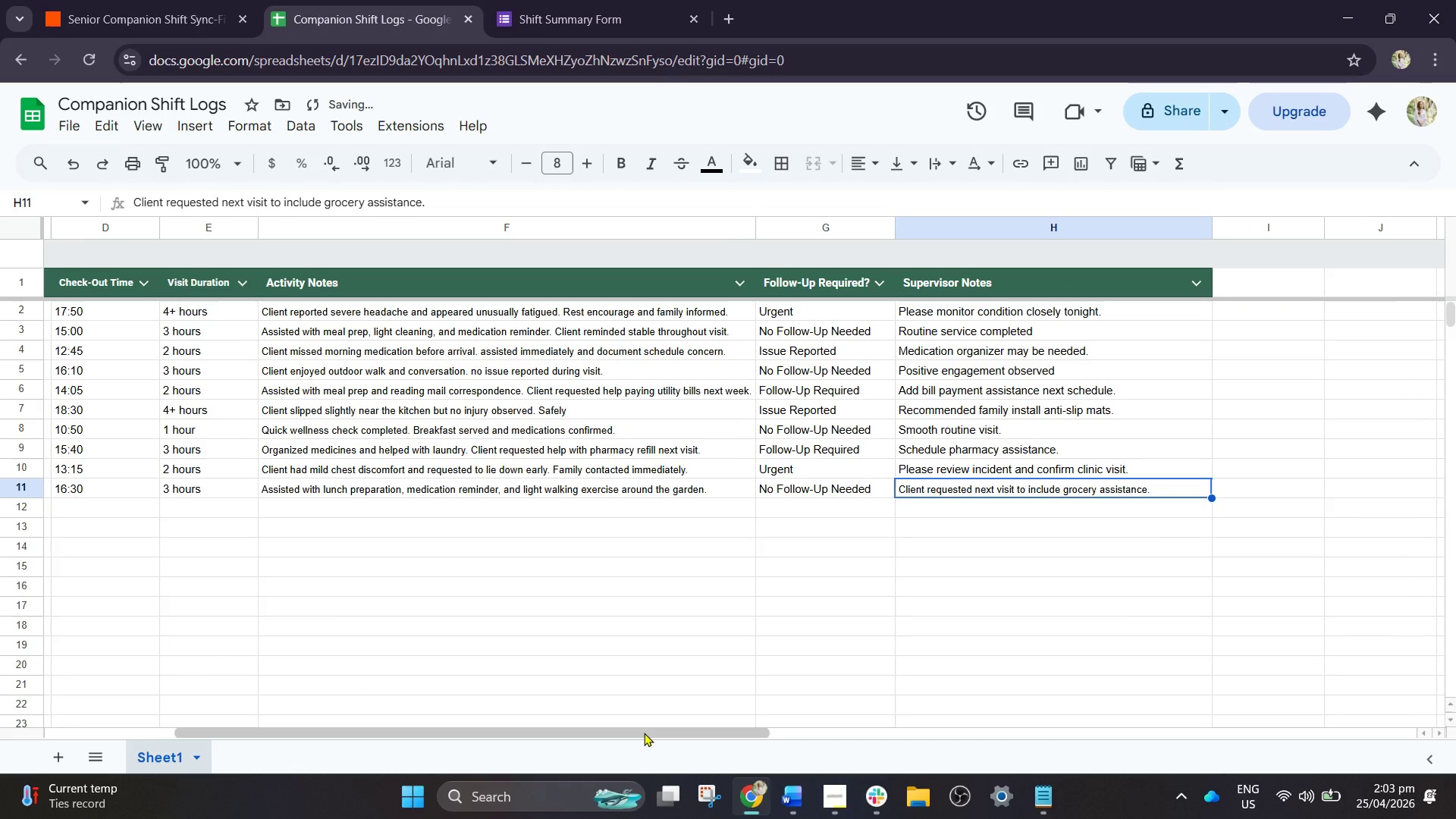 
left_click_drag(start_coordinate=[644, 733], to_coordinate=[322, 690])
 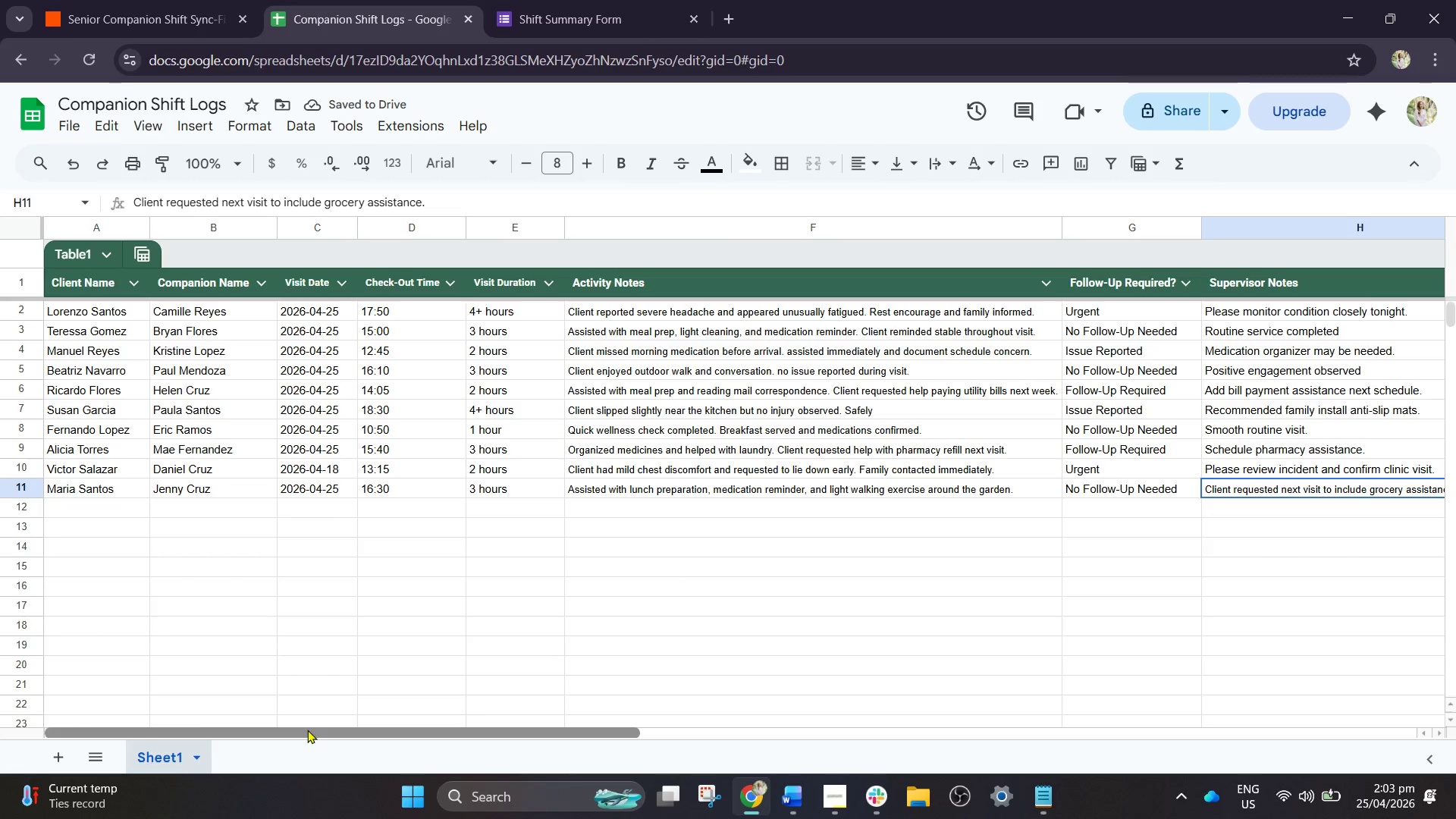 
left_click([307, 730])
 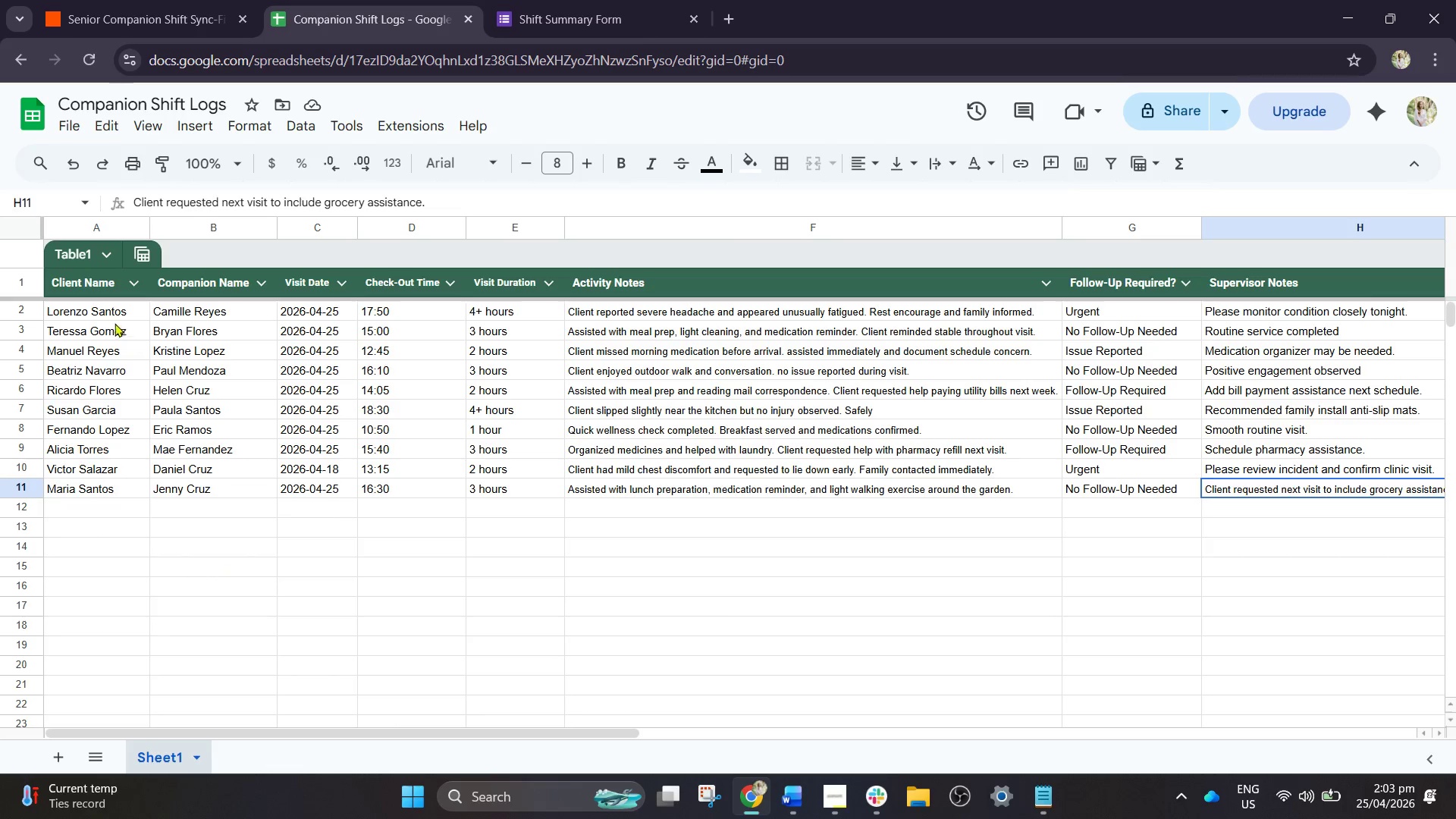 
left_click_drag(start_coordinate=[102, 314], to_coordinate=[1401, 488])
 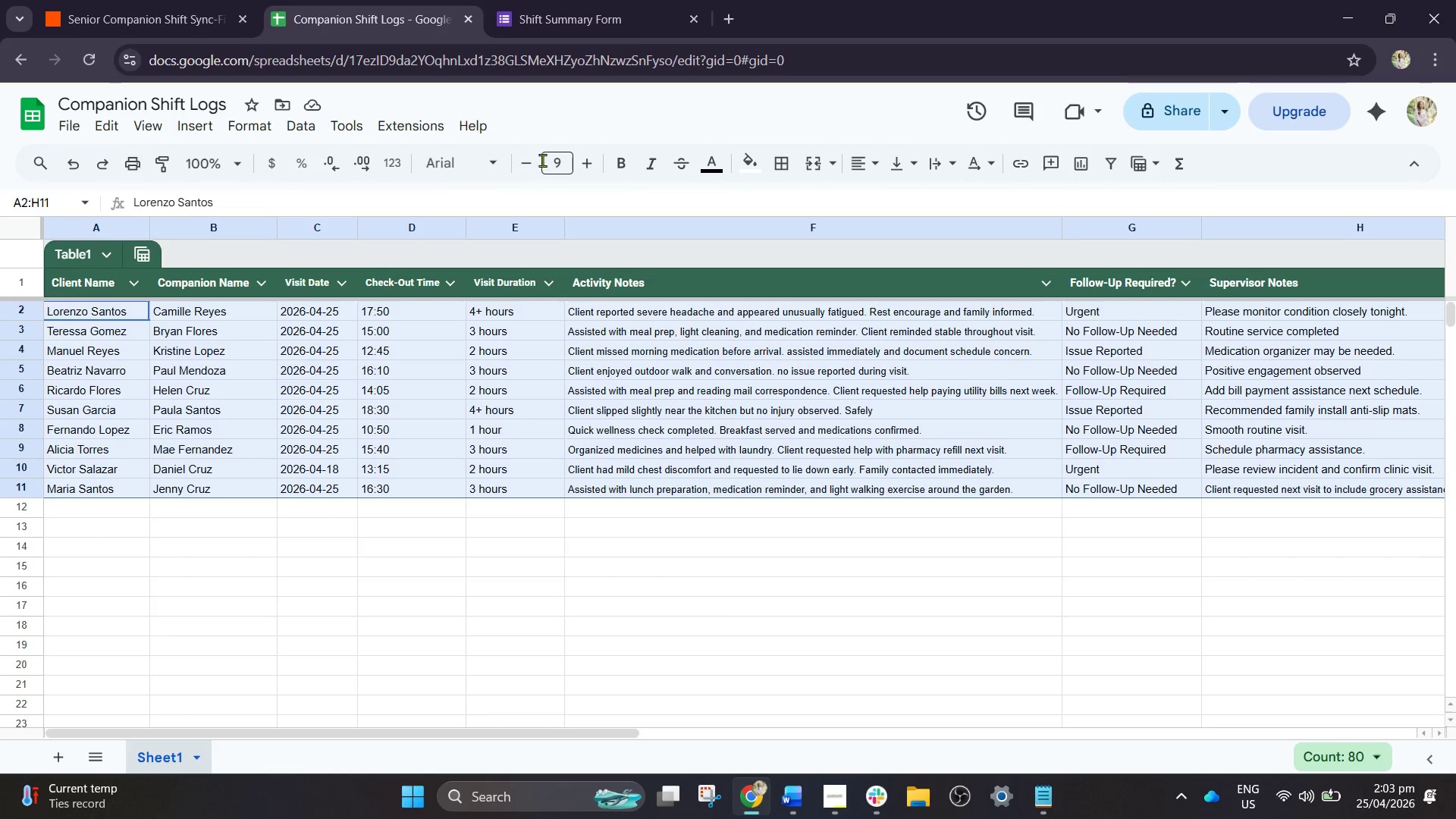 
left_click([533, 165])
 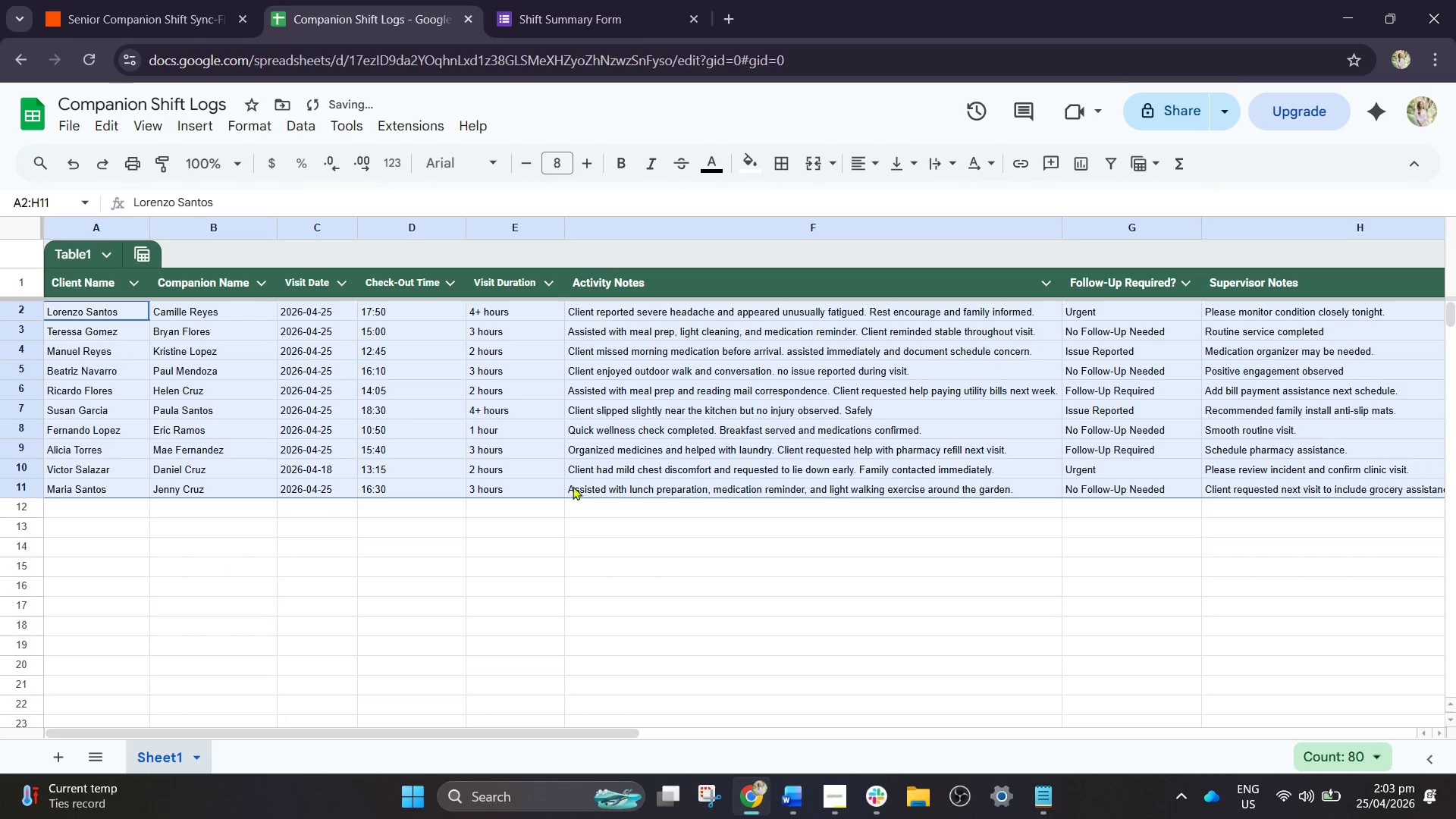 
left_click([569, 530])
 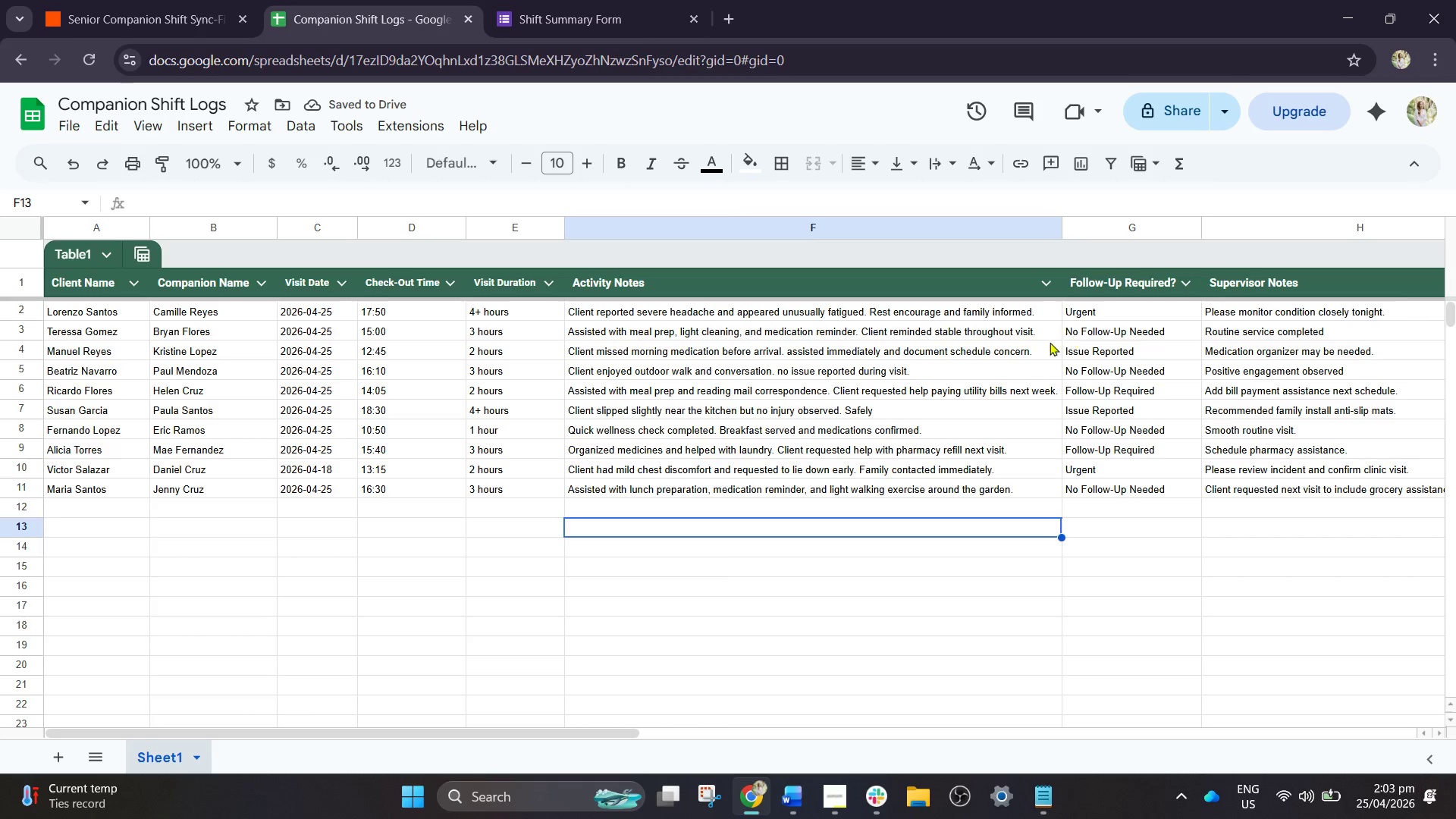 
left_click_drag(start_coordinate=[1203, 219], to_coordinate=[1196, 222])
 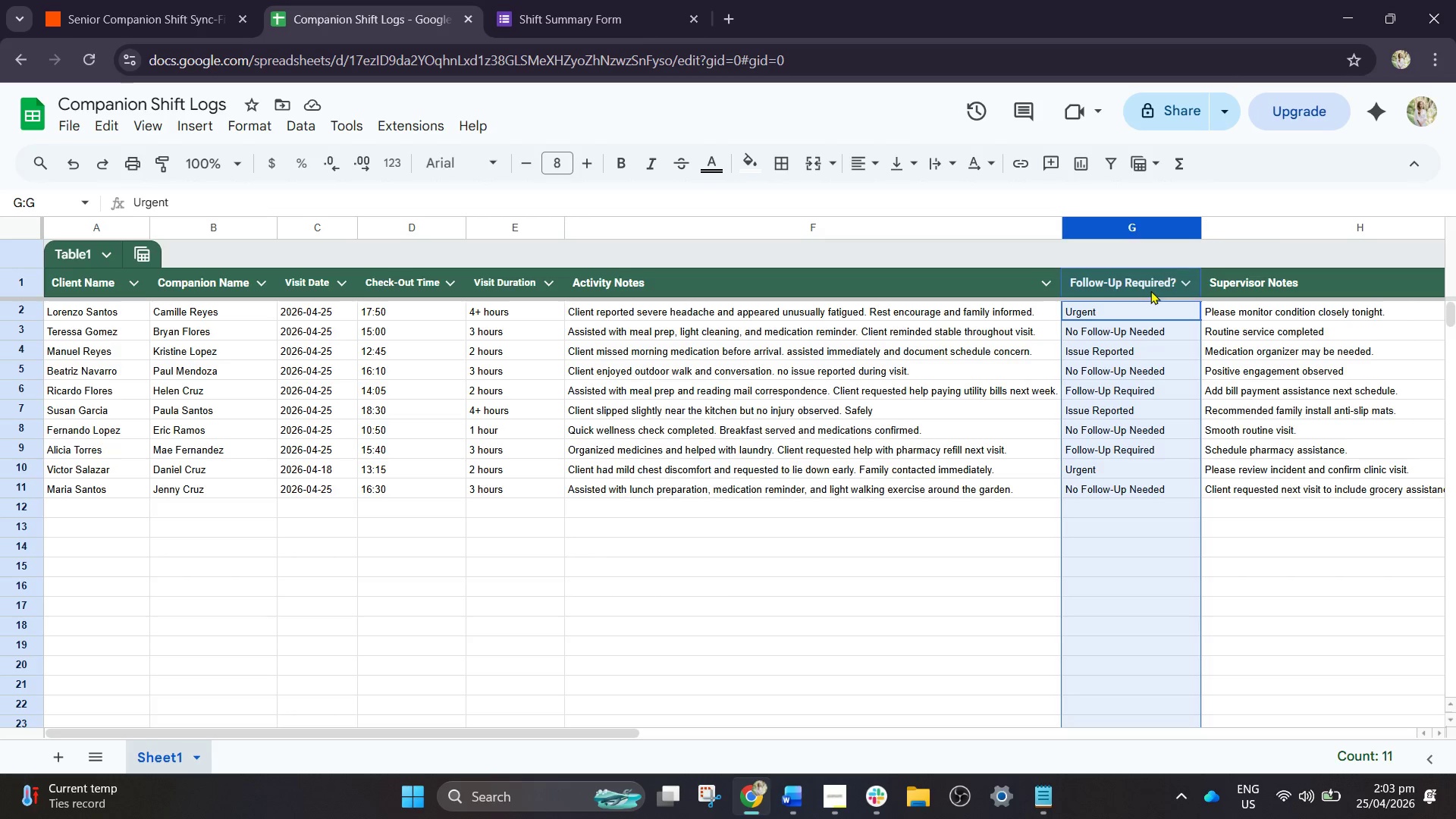 
left_click_drag(start_coordinate=[1295, 281], to_coordinate=[74, 286])
 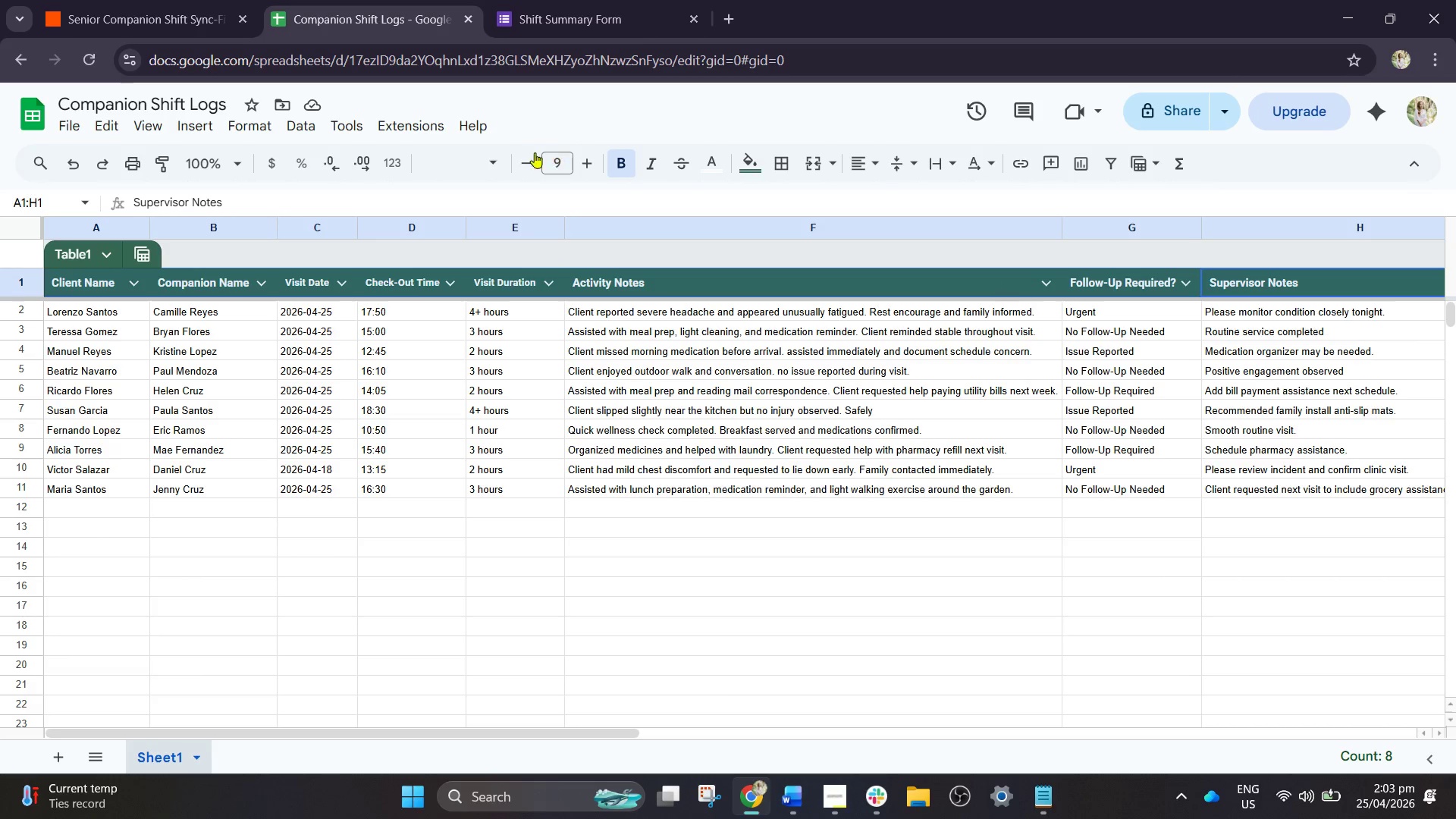 
left_click([528, 155])
 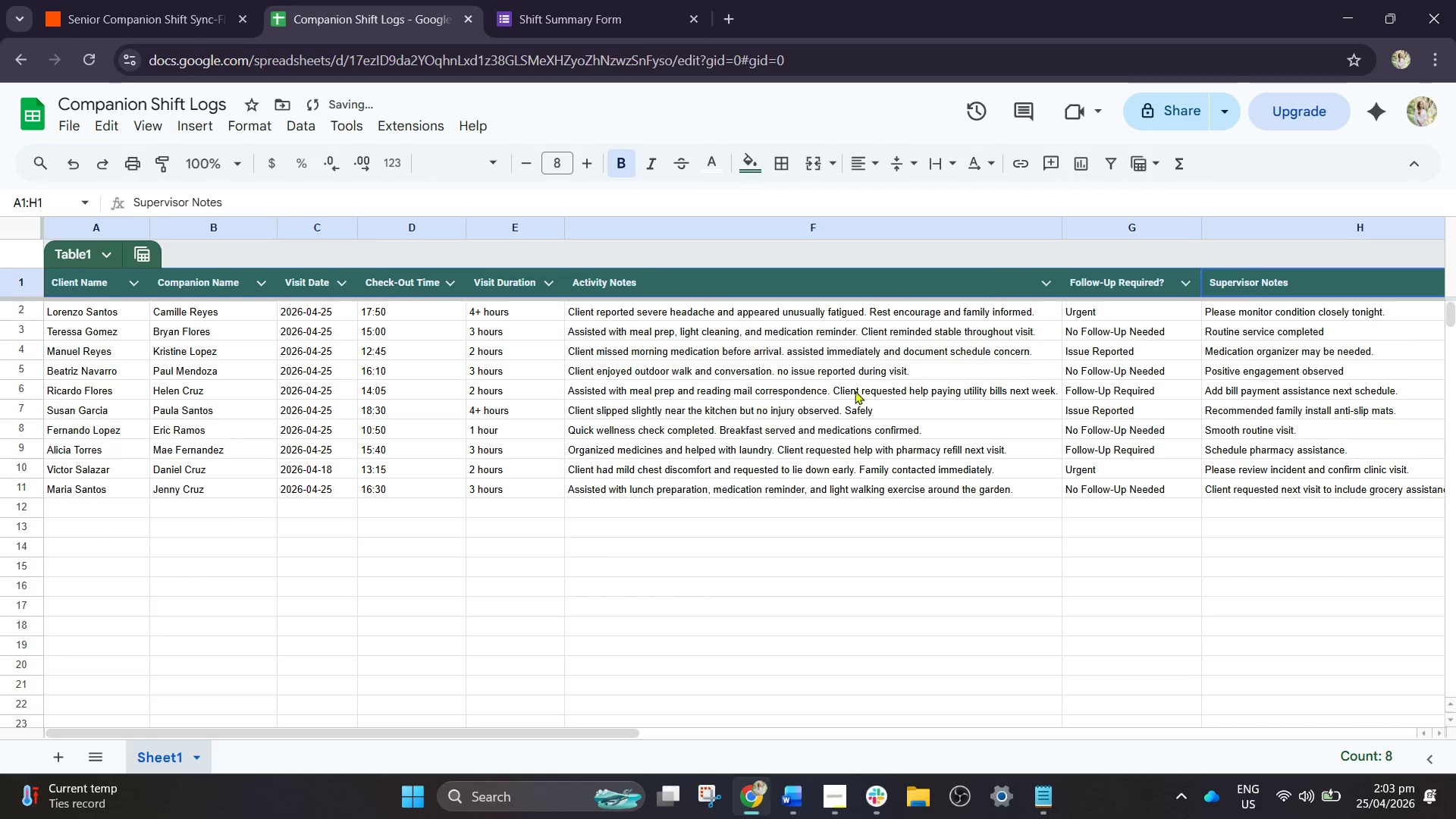 
left_click([993, 403])
 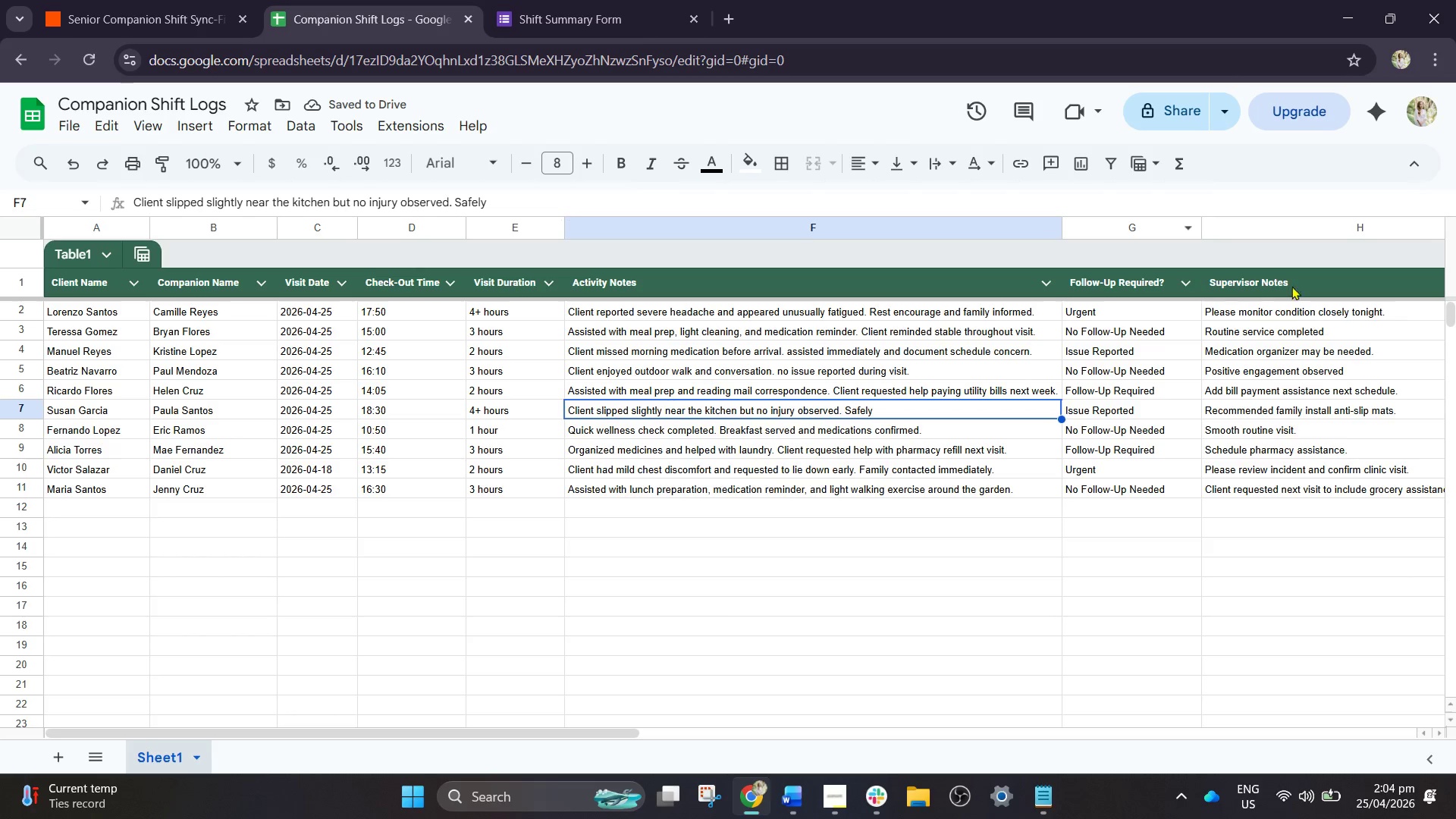 
left_click_drag(start_coordinate=[1198, 221], to_coordinate=[1184, 228])
 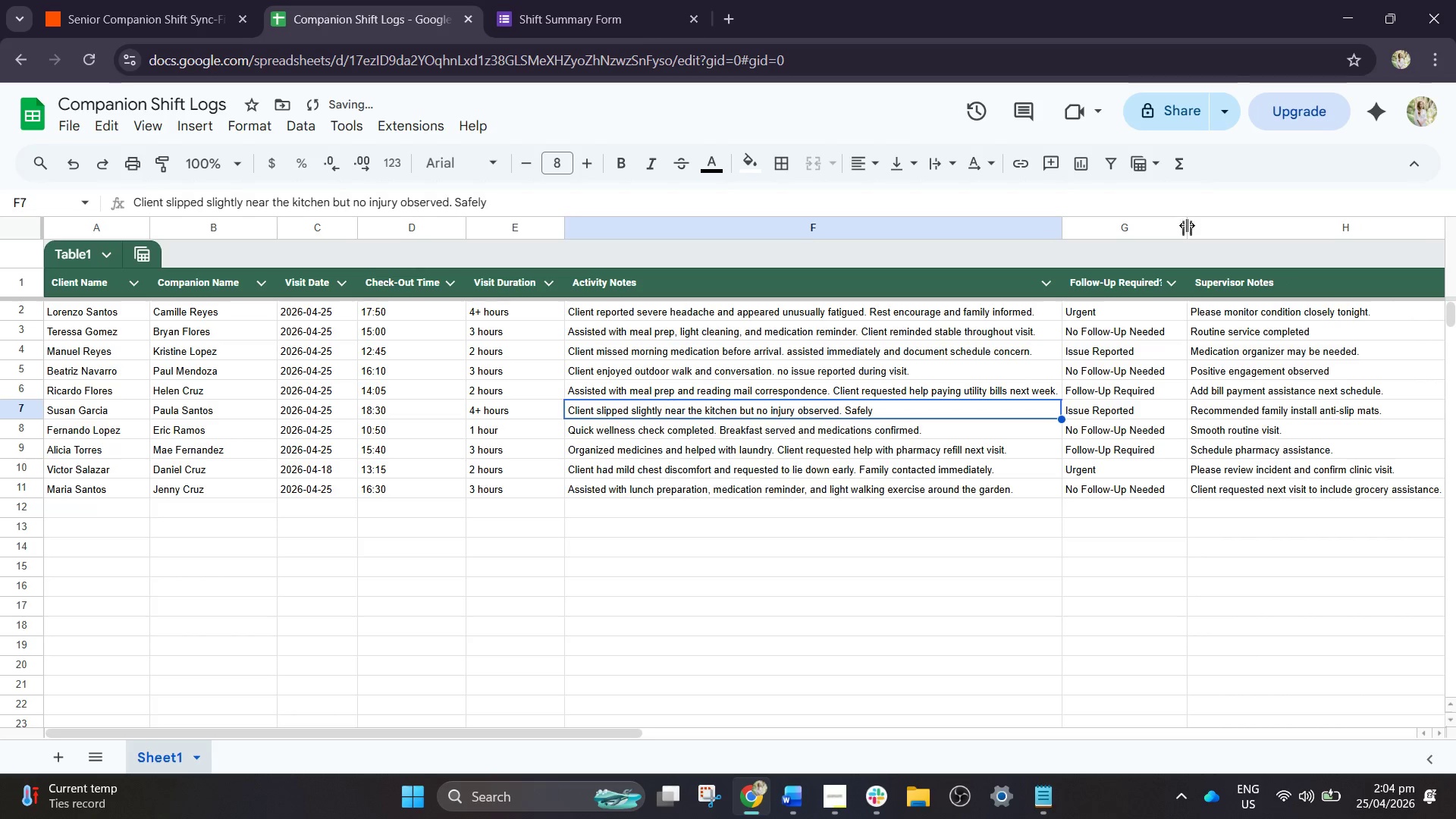 
left_click_drag(start_coordinate=[1188, 223], to_coordinate=[1197, 227])
 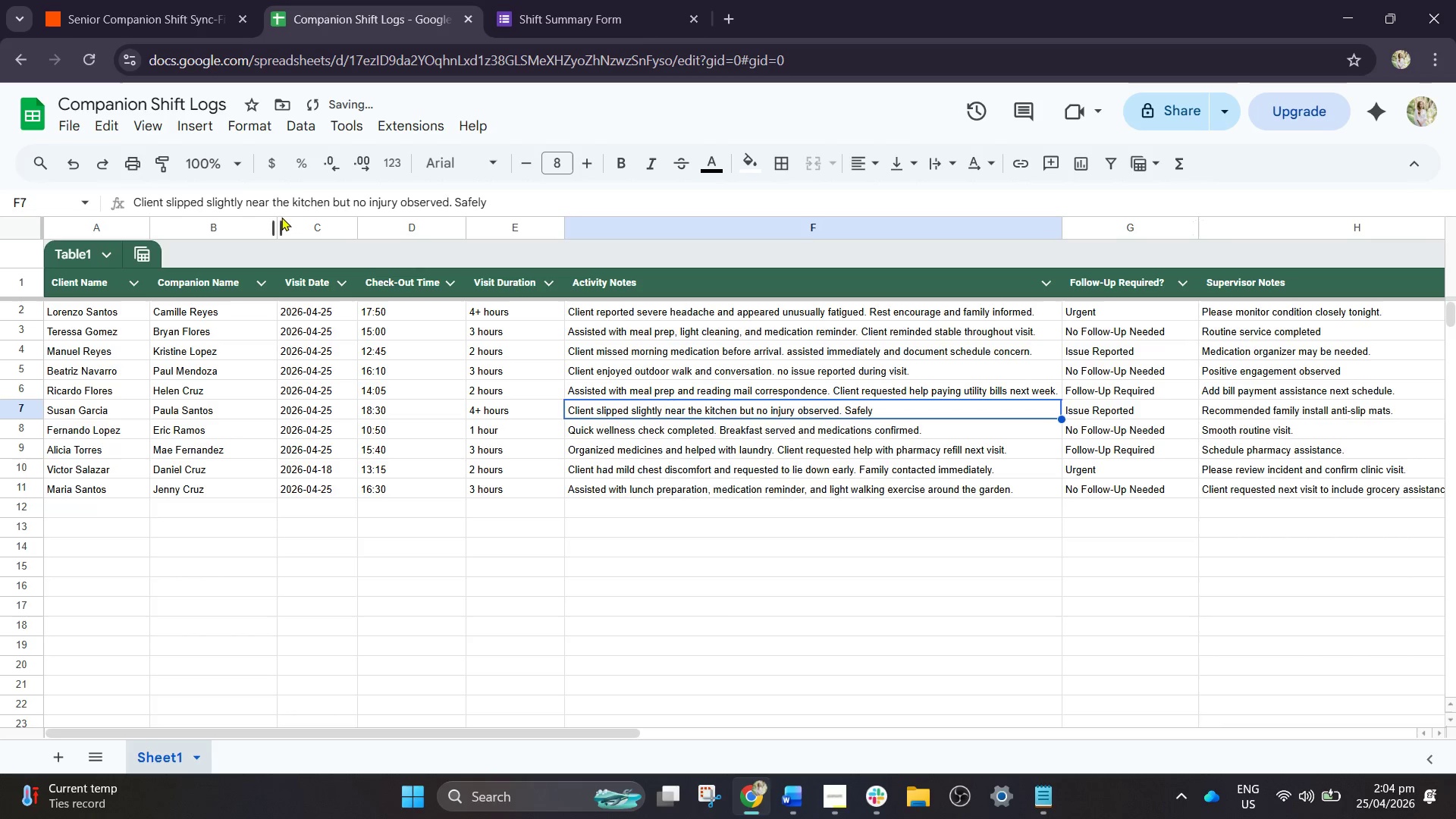 
left_click_drag(start_coordinate=[276, 221], to_coordinate=[262, 234])
 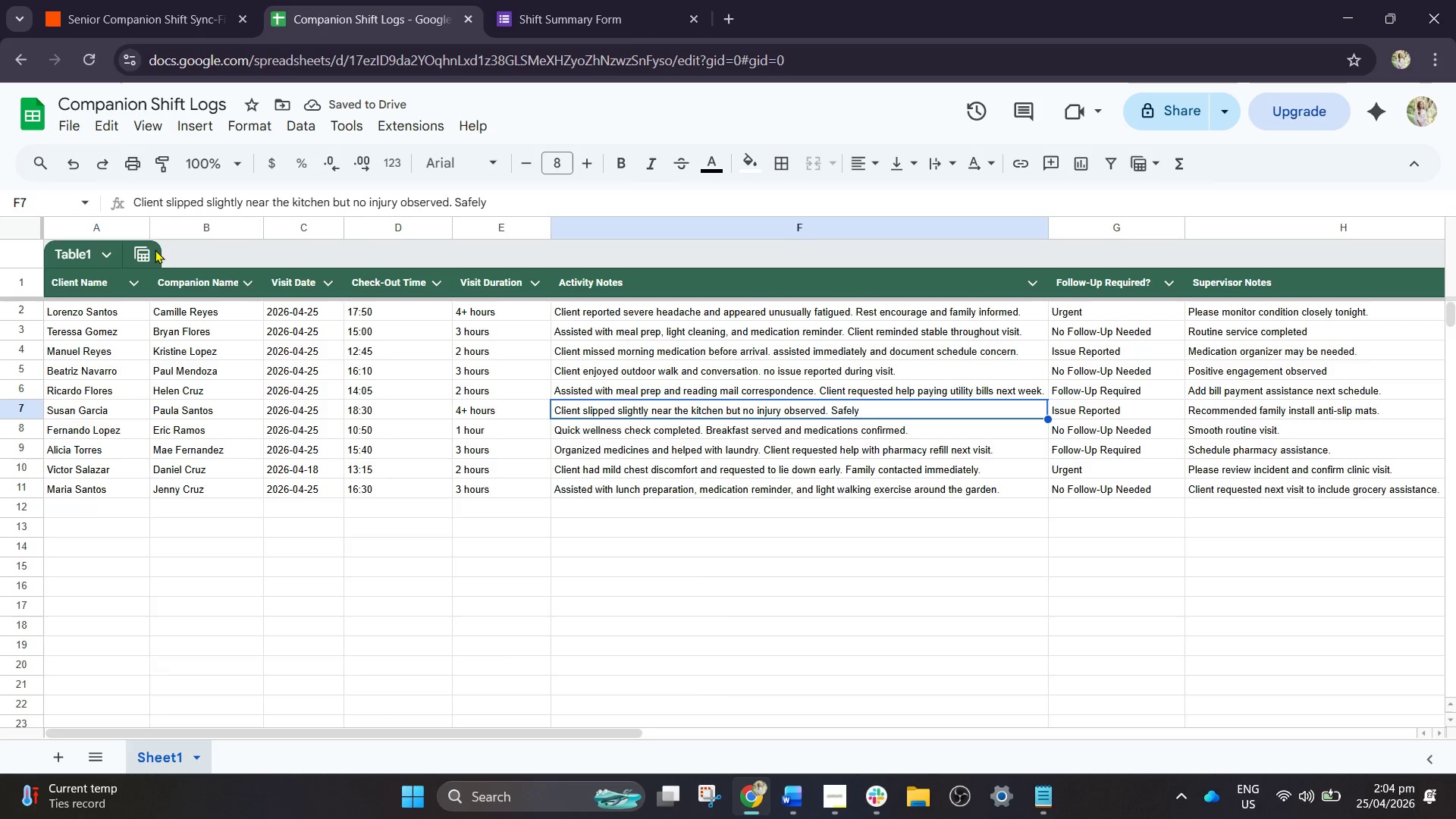 
left_click_drag(start_coordinate=[148, 231], to_coordinate=[138, 235])
 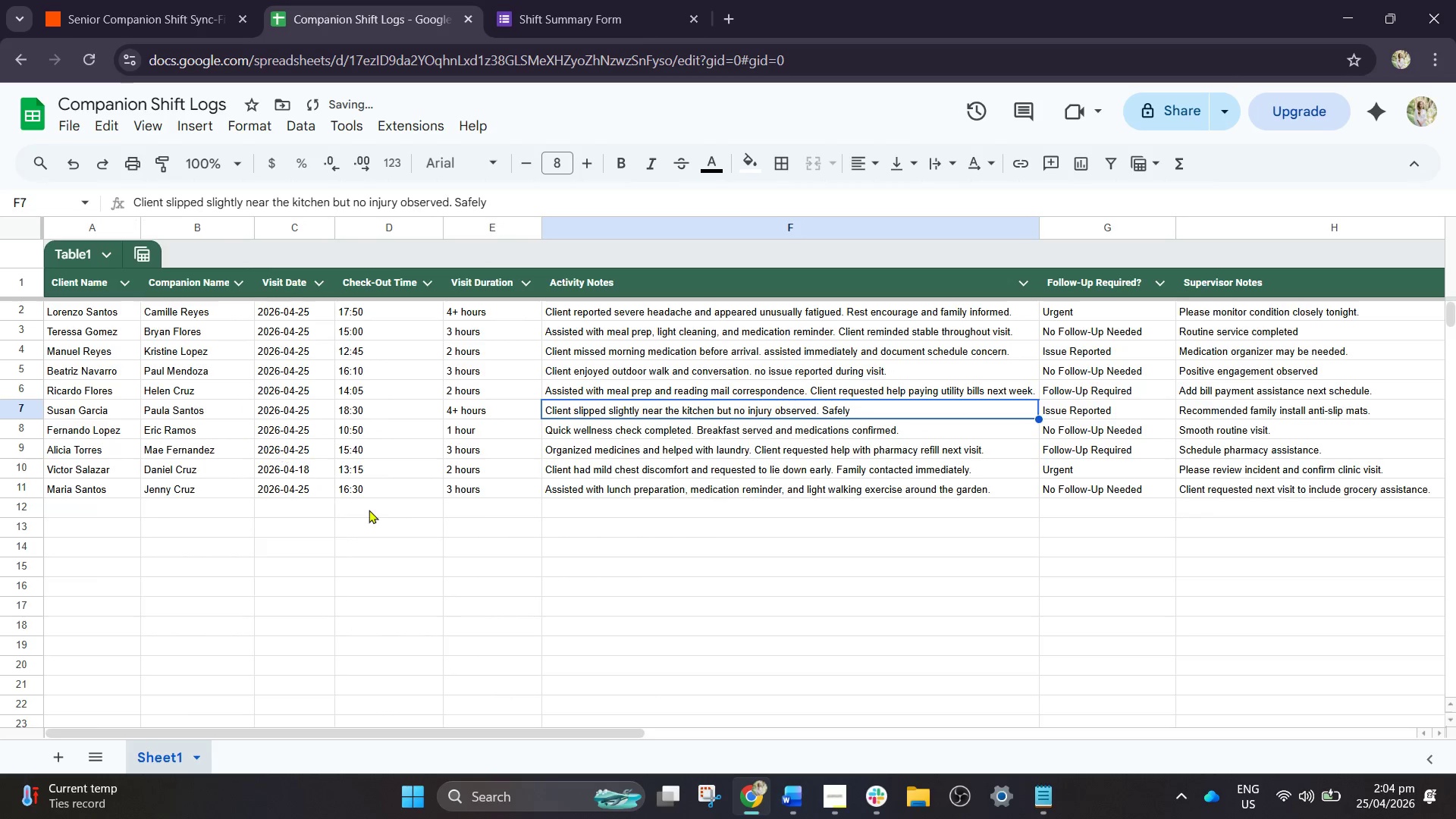 
left_click([422, 573])
 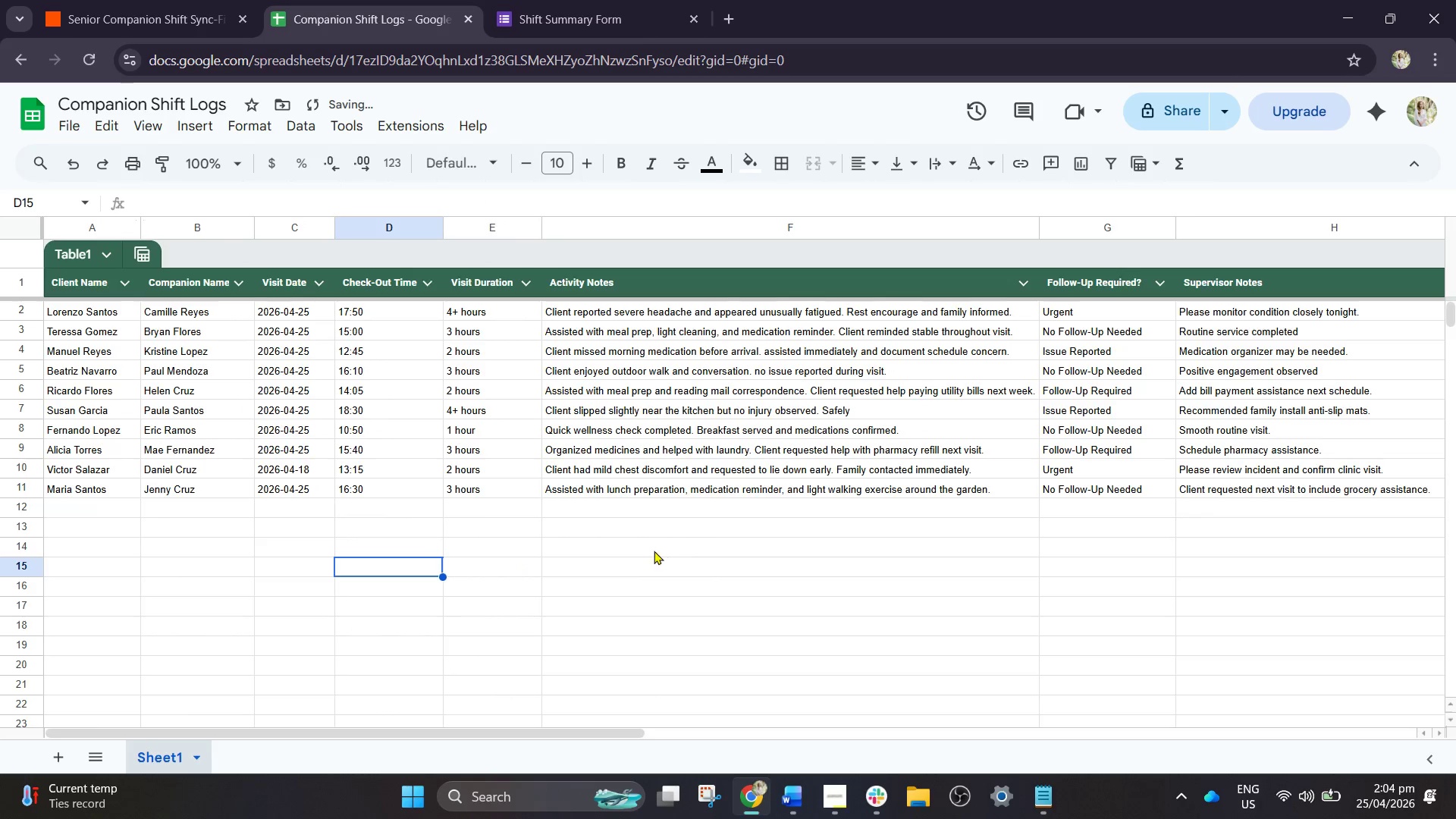 
left_click([557, 613])
 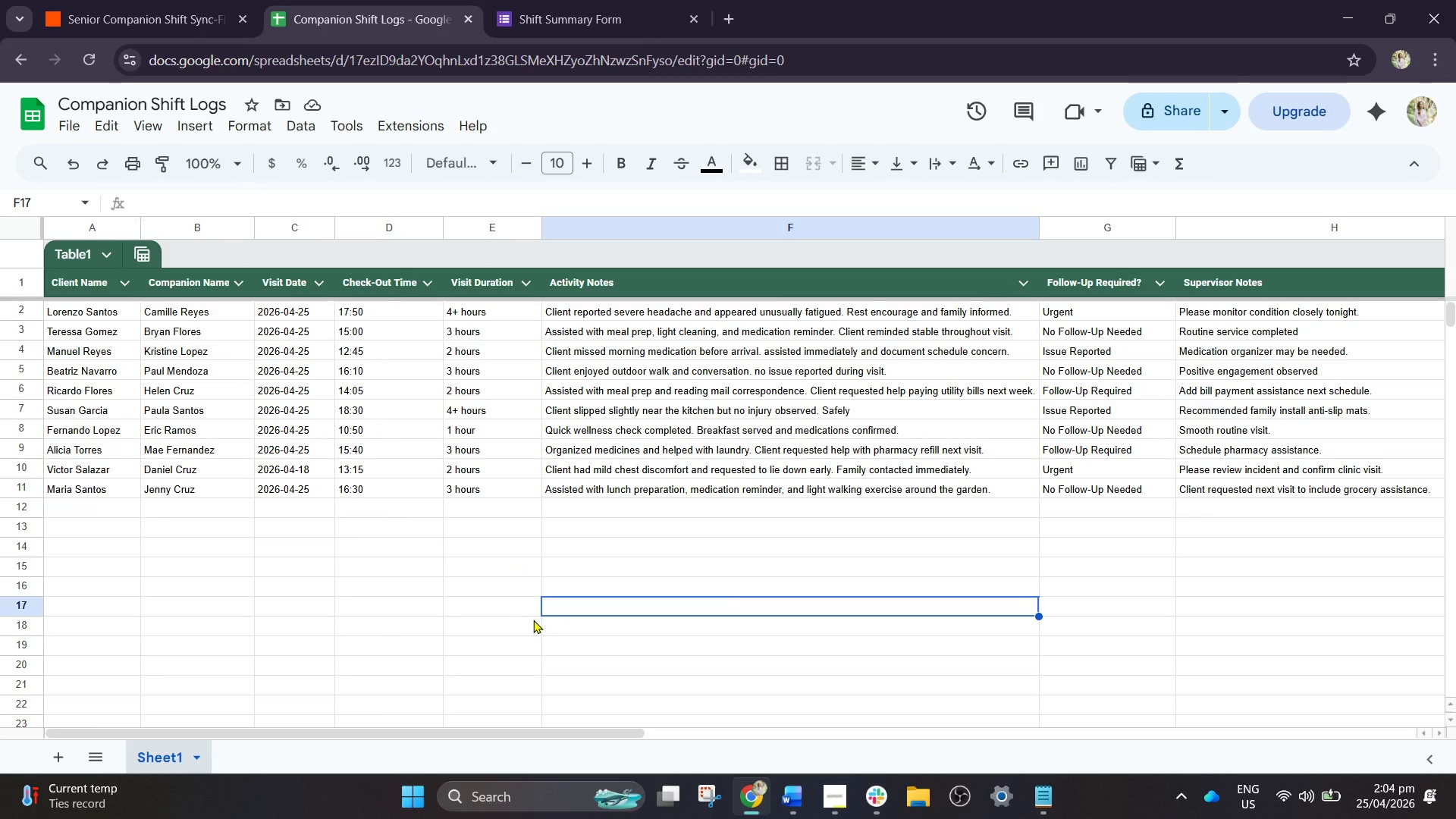 
wait(14.95)
 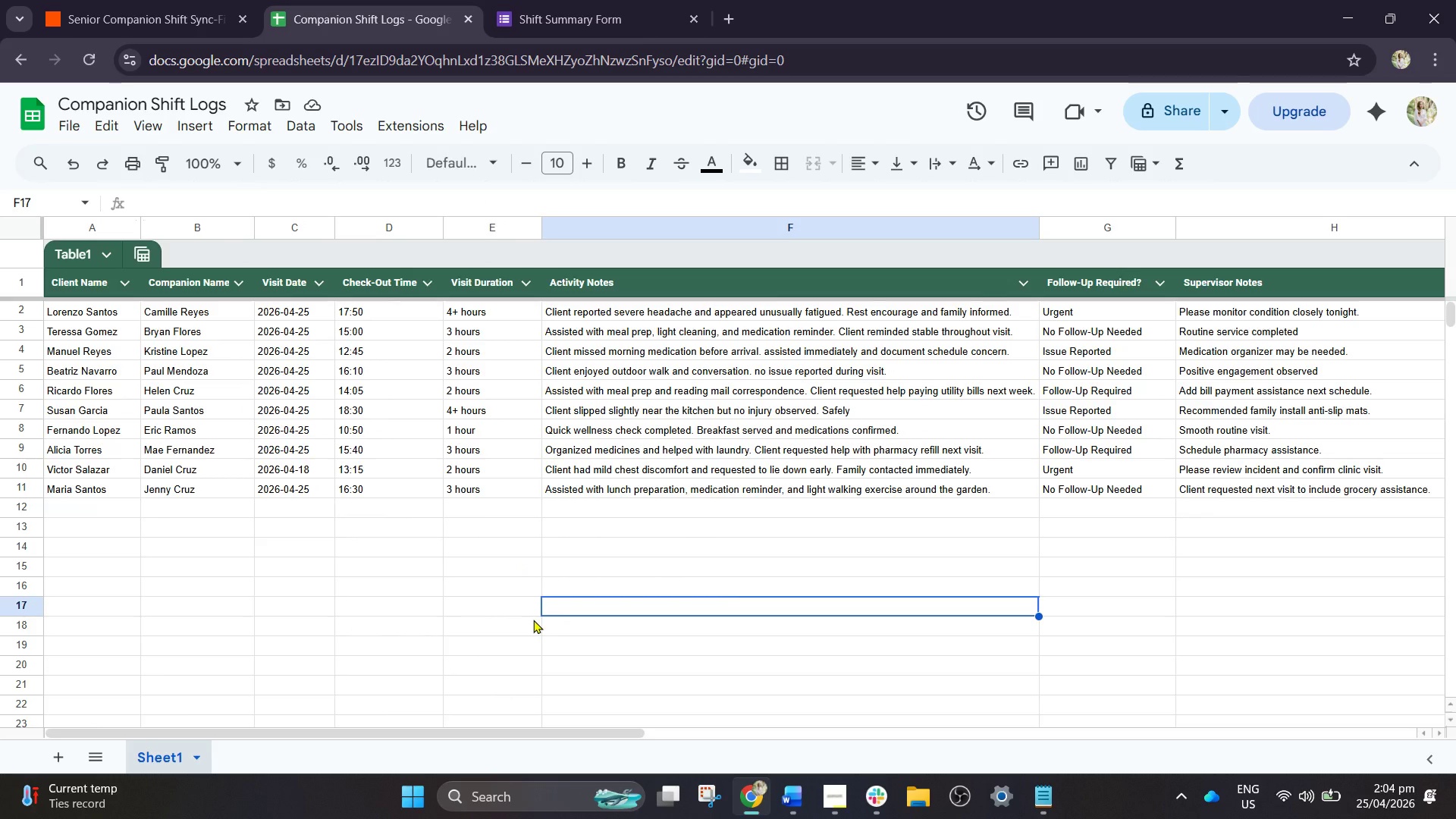 
scroll: coordinate [653, 576], scroll_direction: up, amount: 2.0
 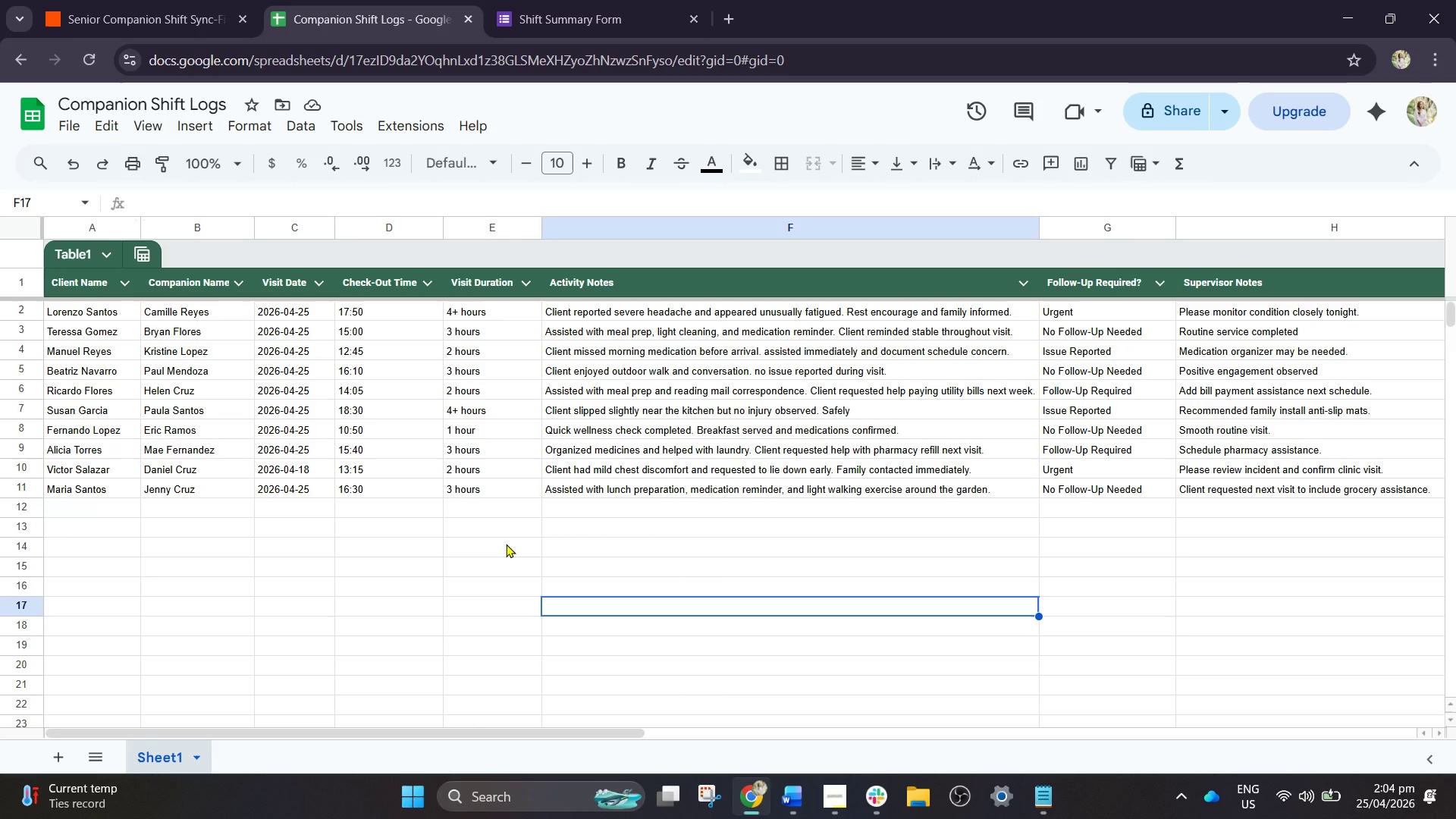 
left_click([506, 544])
 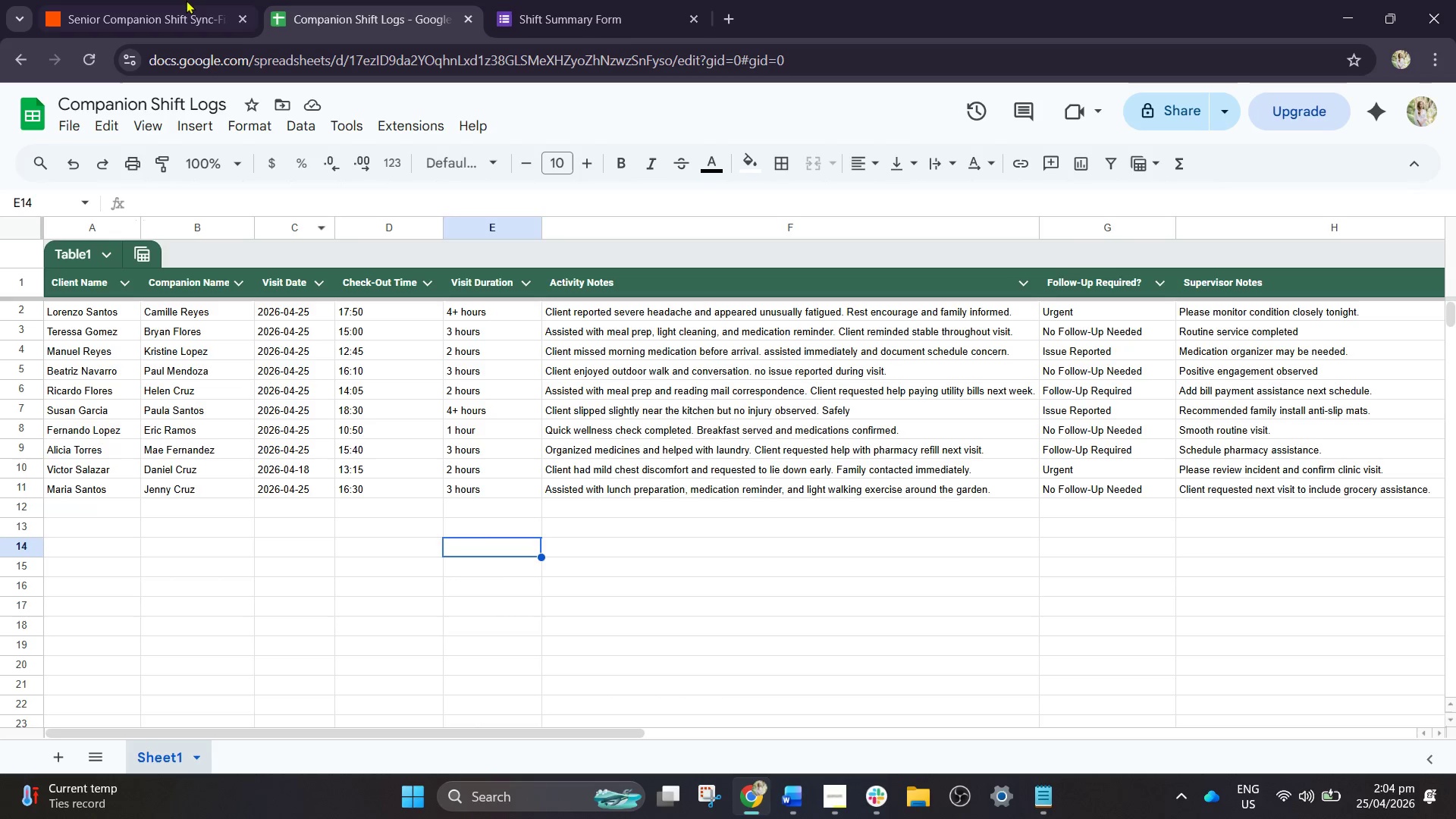 
left_click([146, 0])
 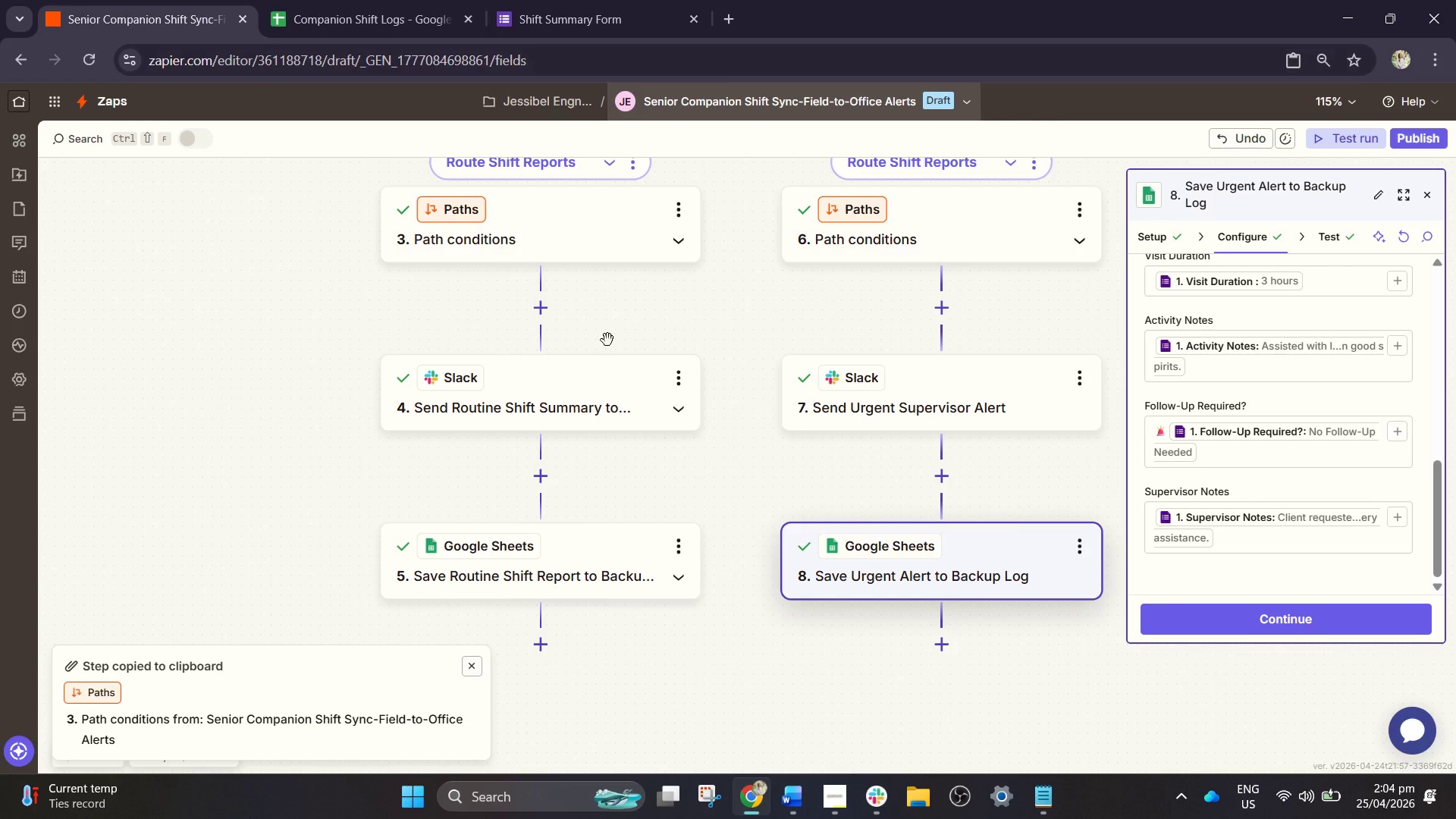 
scroll: coordinate [742, 453], scroll_direction: up, amount: 4.0
 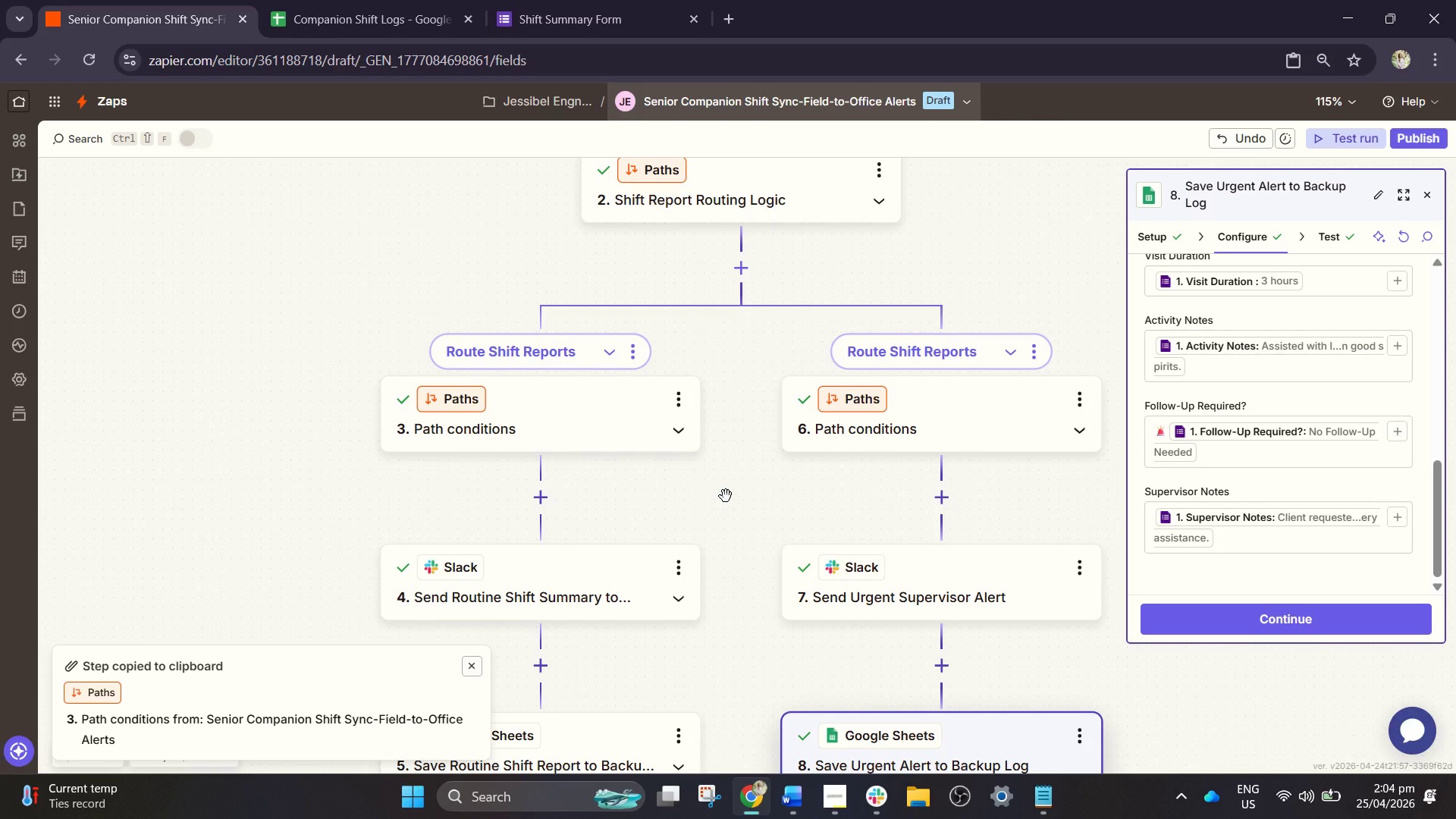 
wait(20.29)
 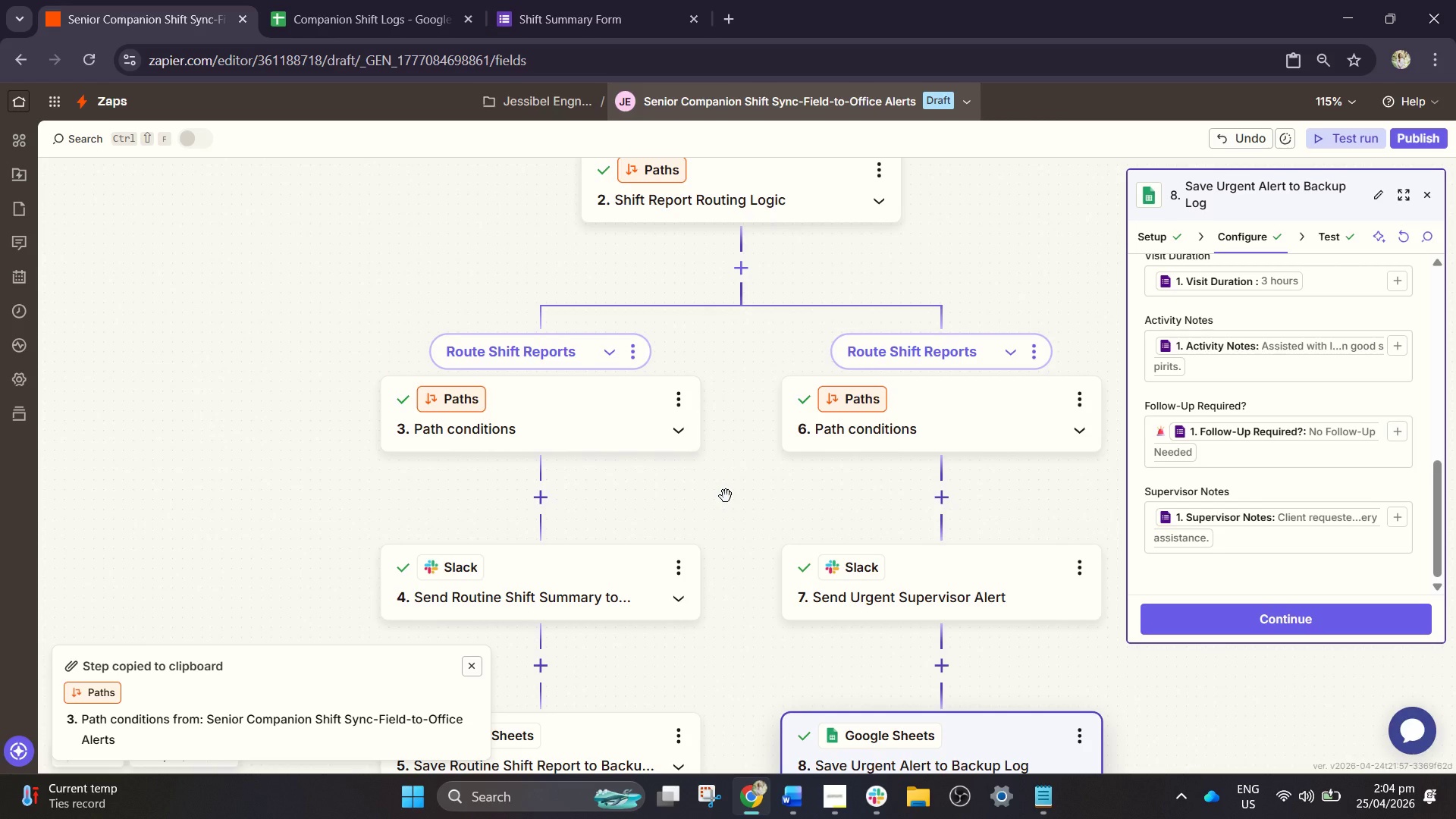 
left_click([1041, 356])
 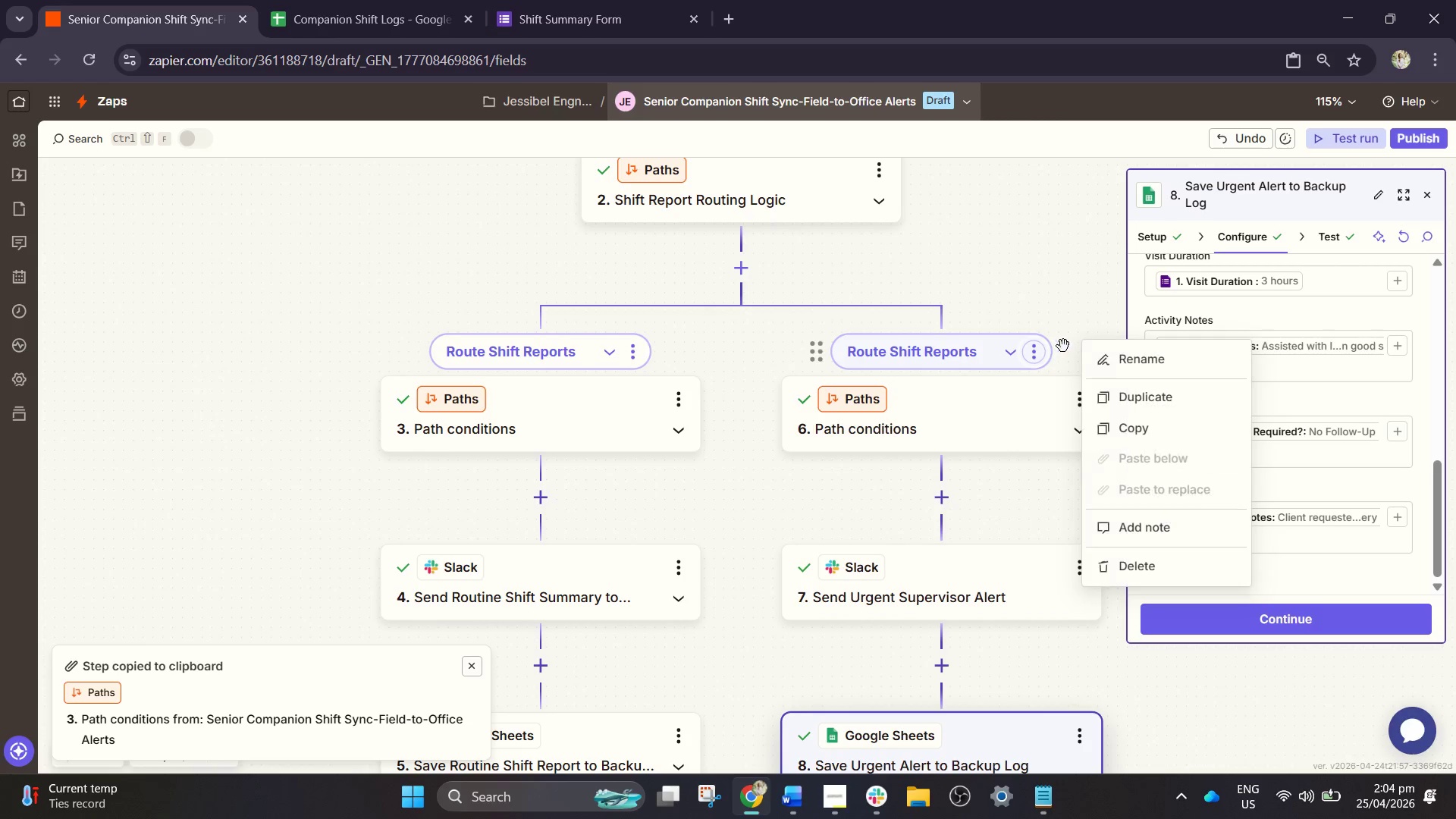 
left_click([1108, 366])
 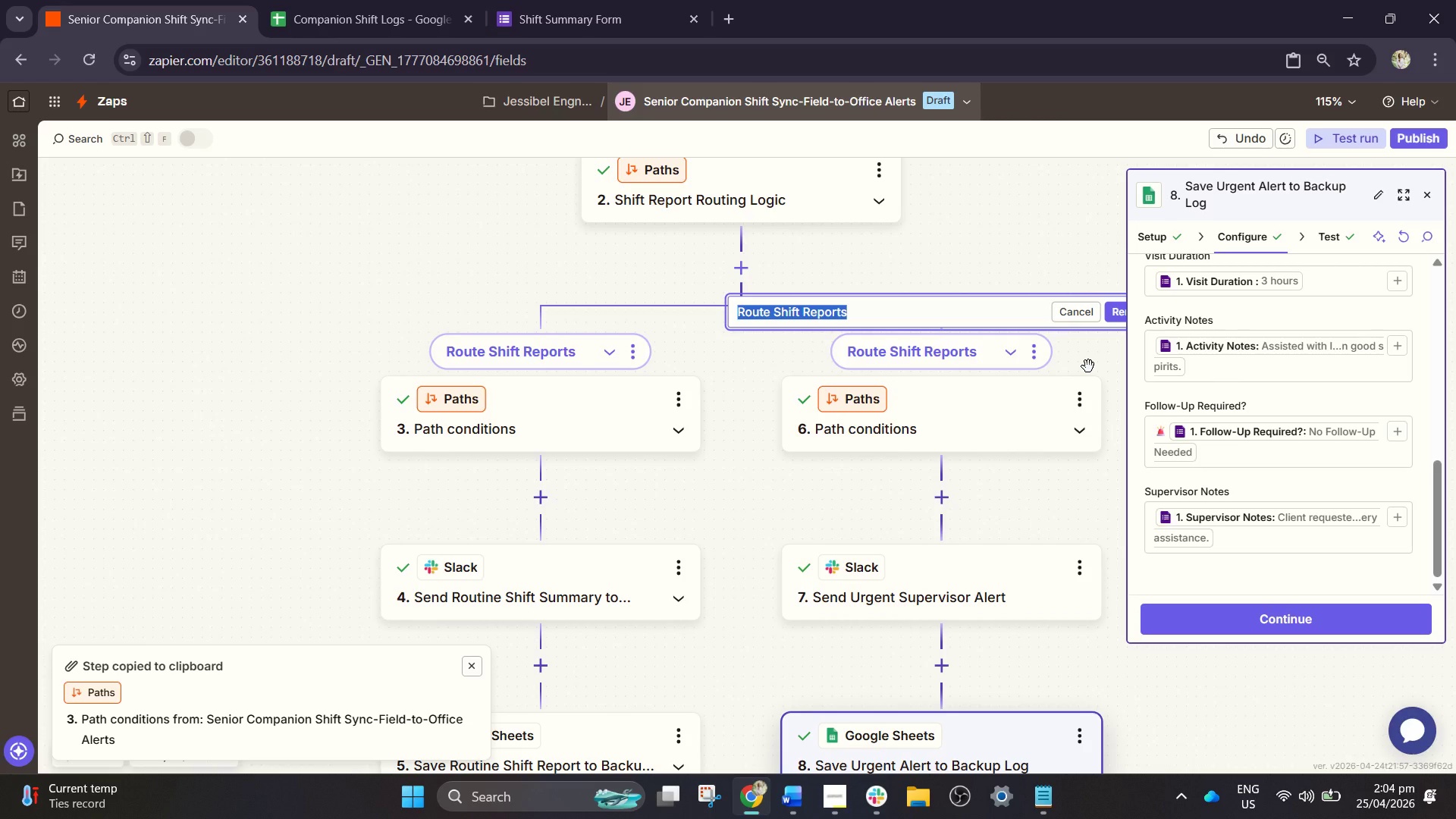 
type(Urgent )
 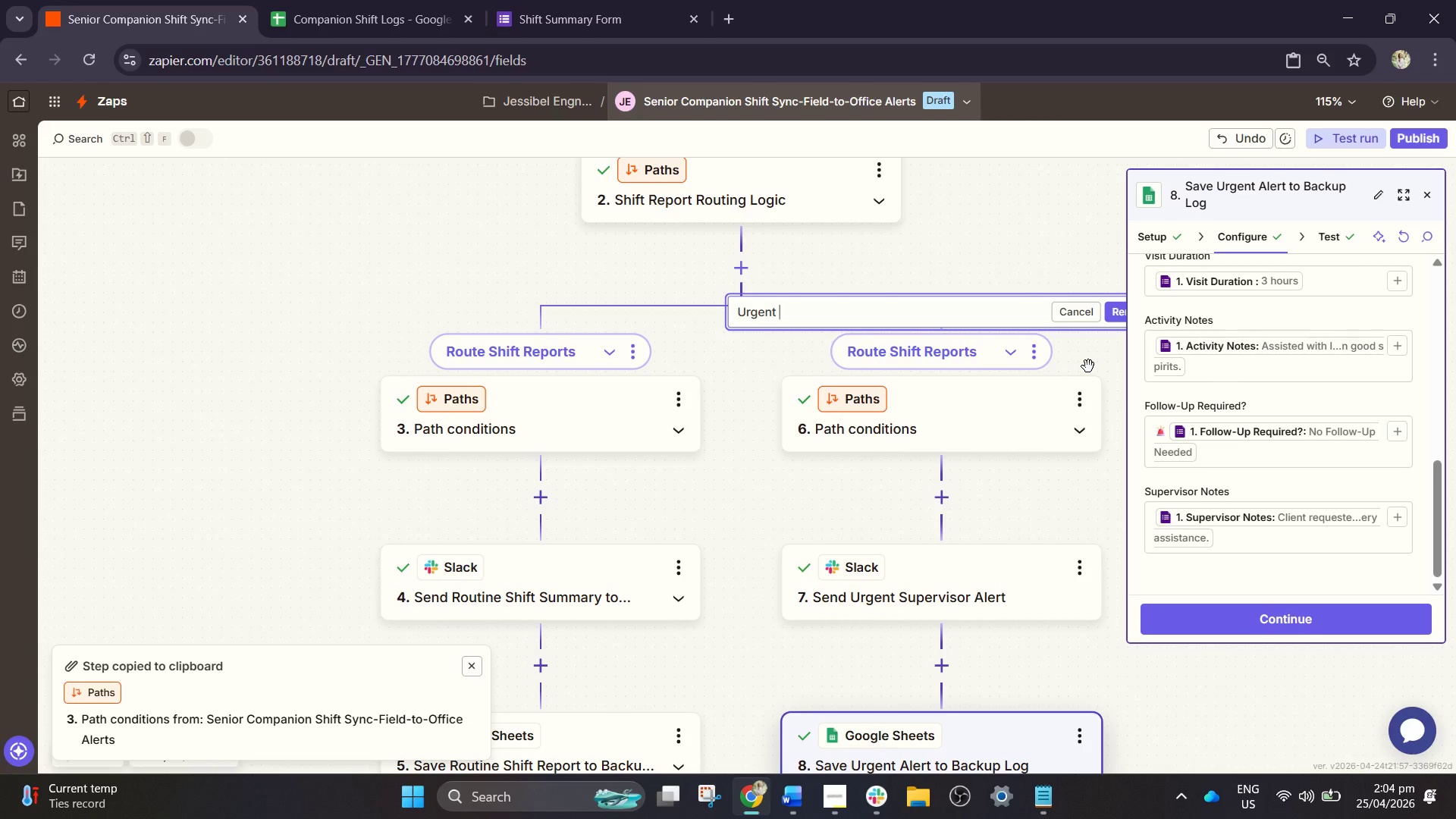 
type(Supervisor Alerts)
 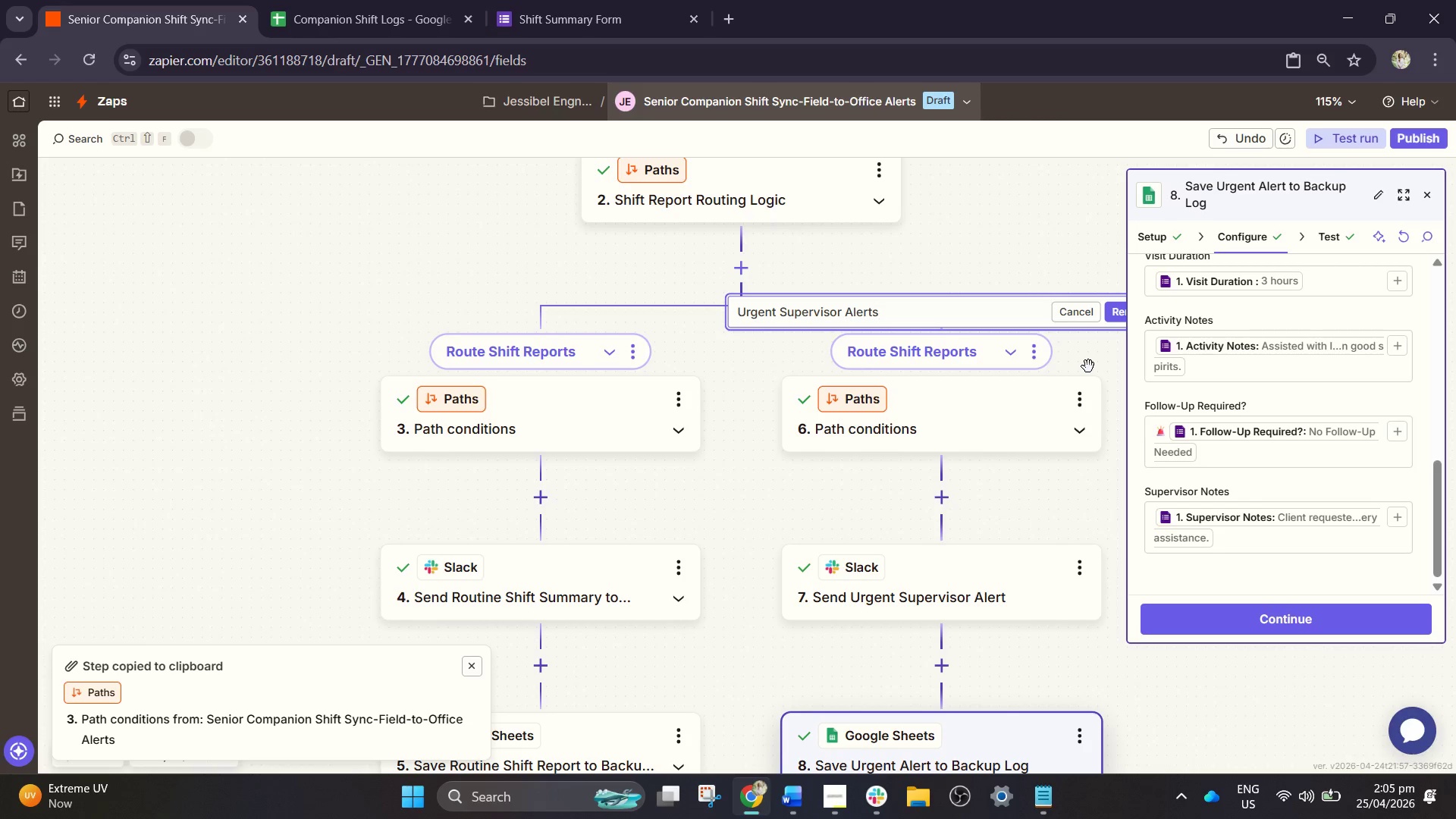 
key(Enter)
 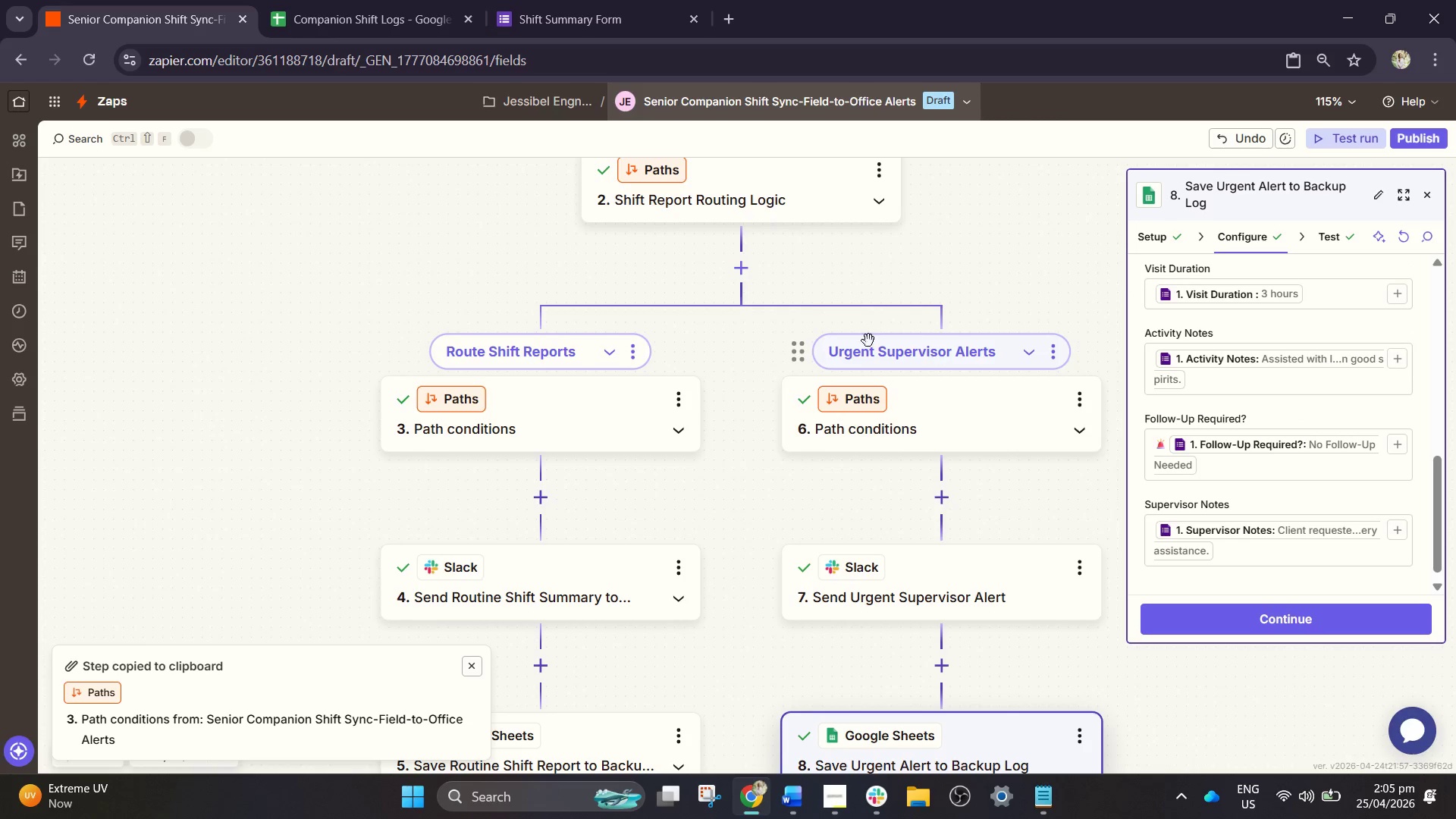 
hold_key(key=ControlLeft, duration=1.03)
 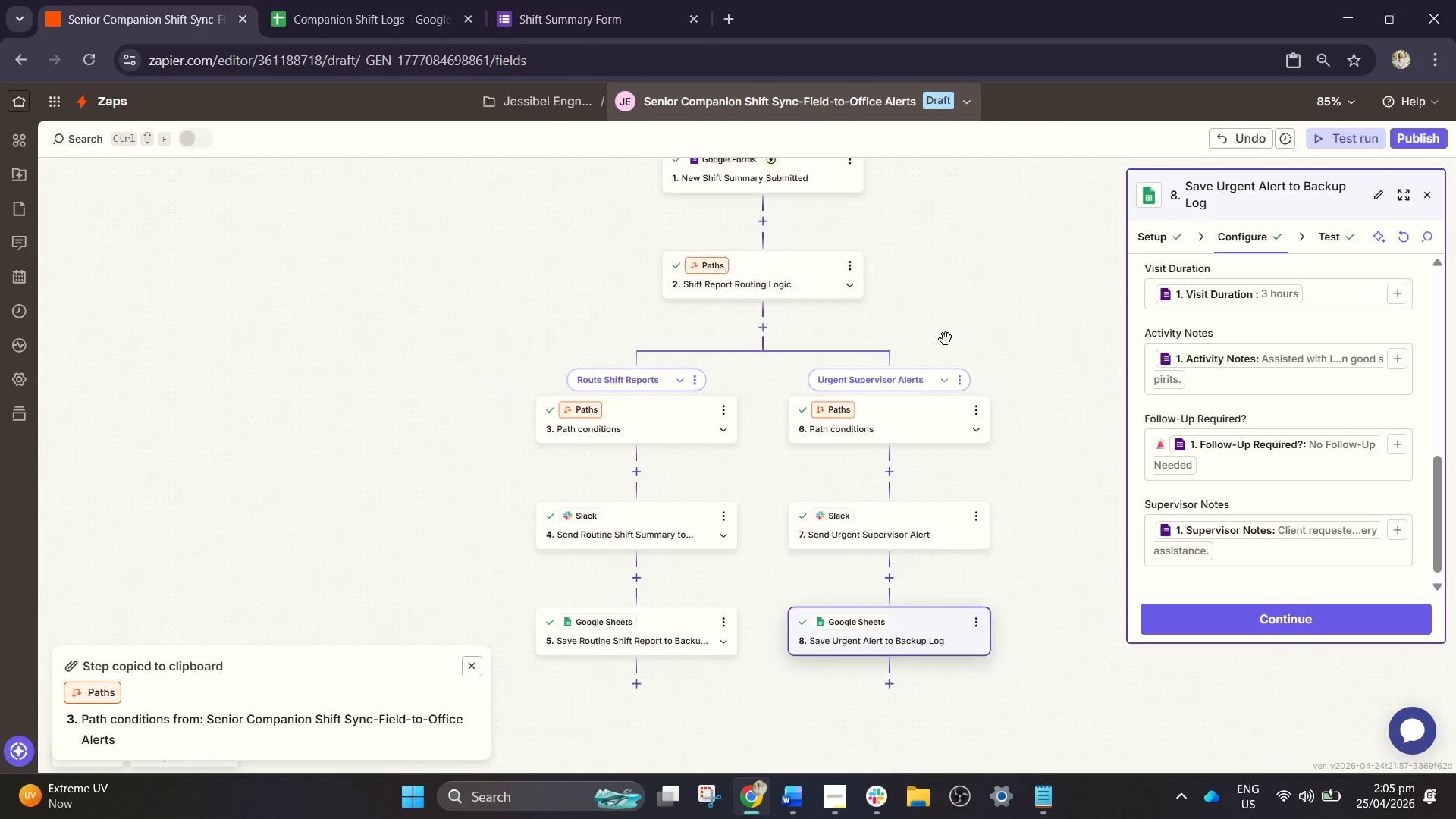 
left_click_drag(start_coordinate=[947, 309], to_coordinate=[958, 348])
 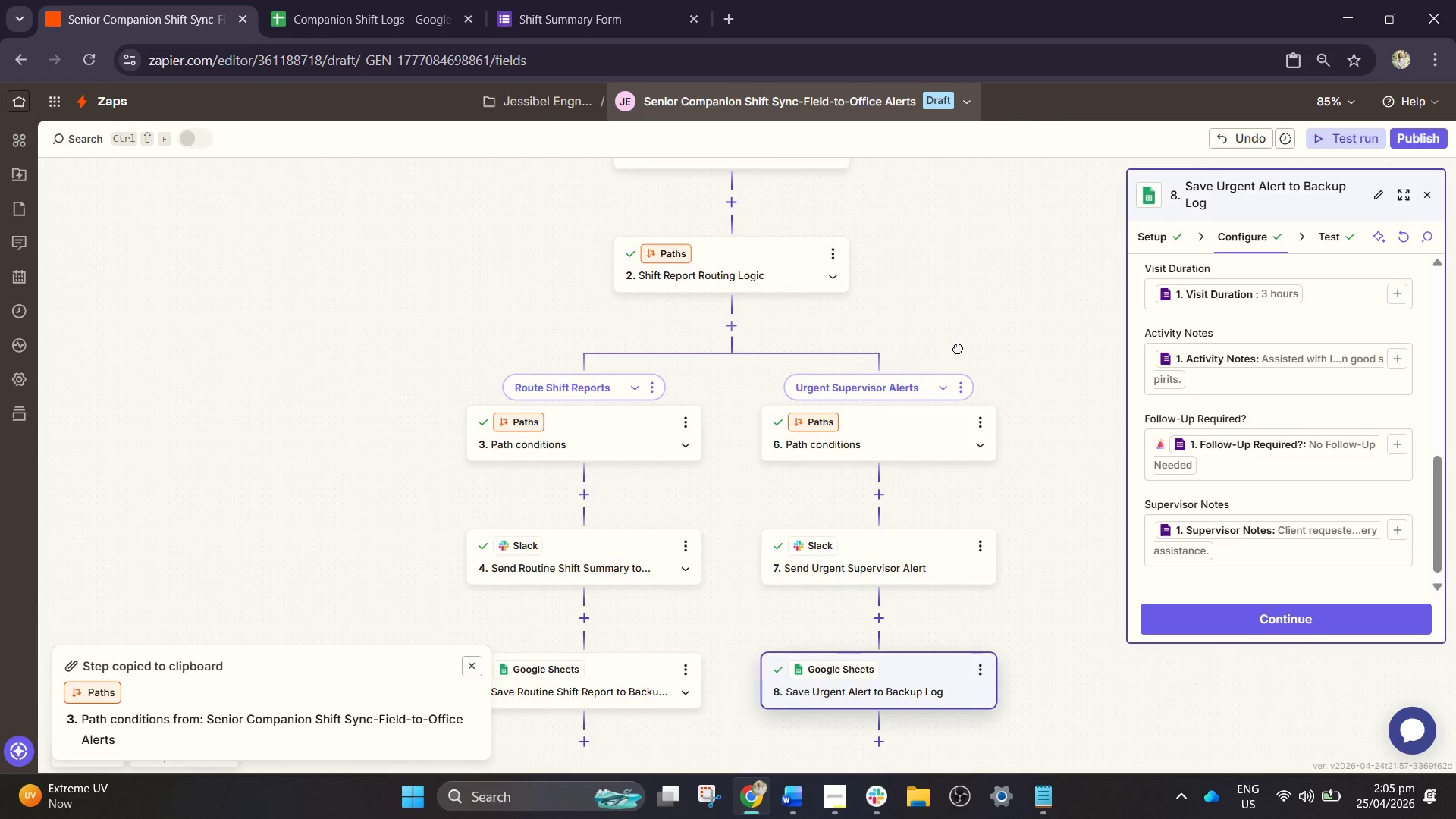 
scroll: coordinate [822, 344], scroll_direction: down, amount: 2.0
 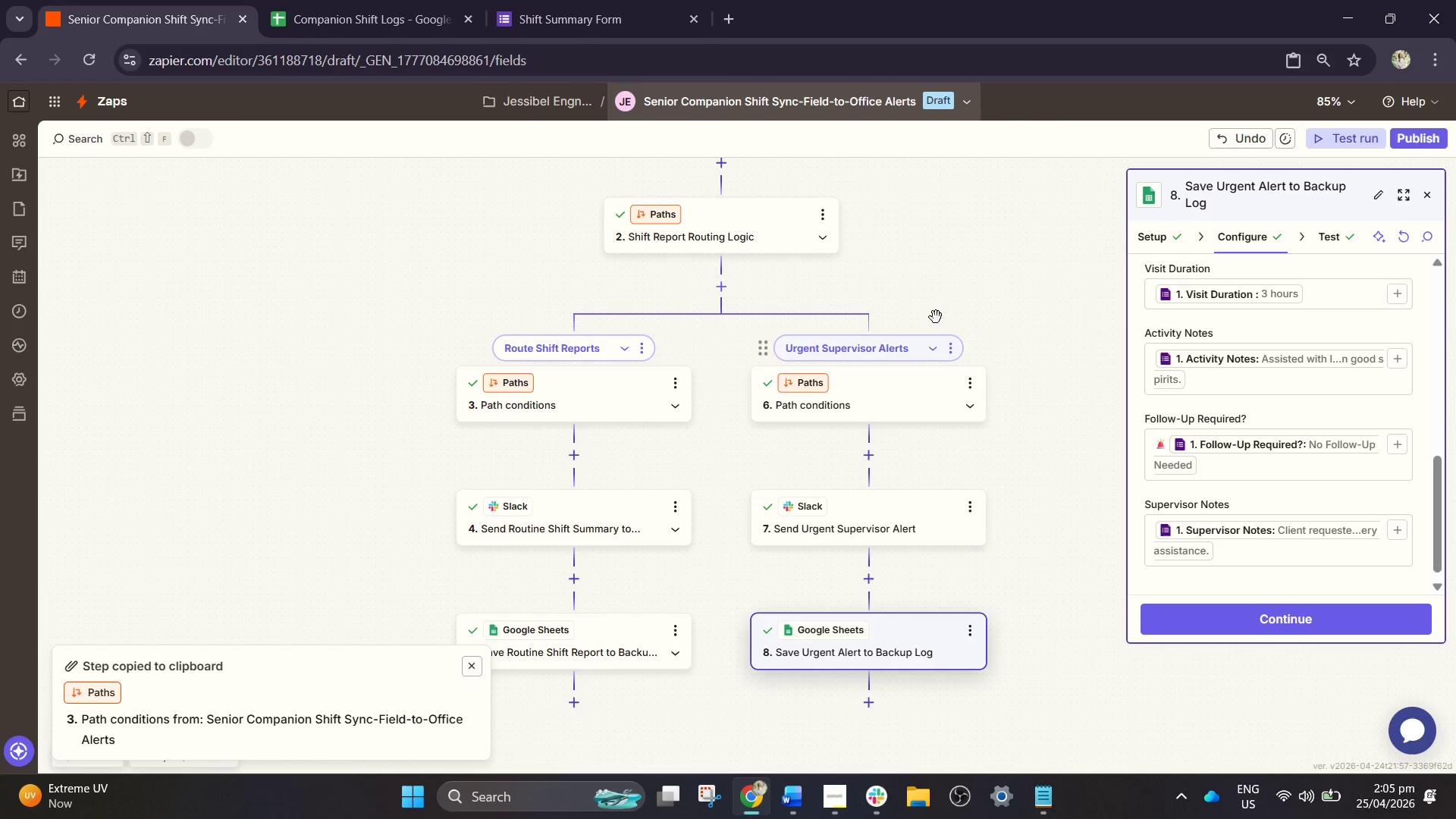 
hold_key(key=ControlLeft, duration=1.19)
scroll: coordinate [946, 339], scroll_direction: down, amount: 2.0
 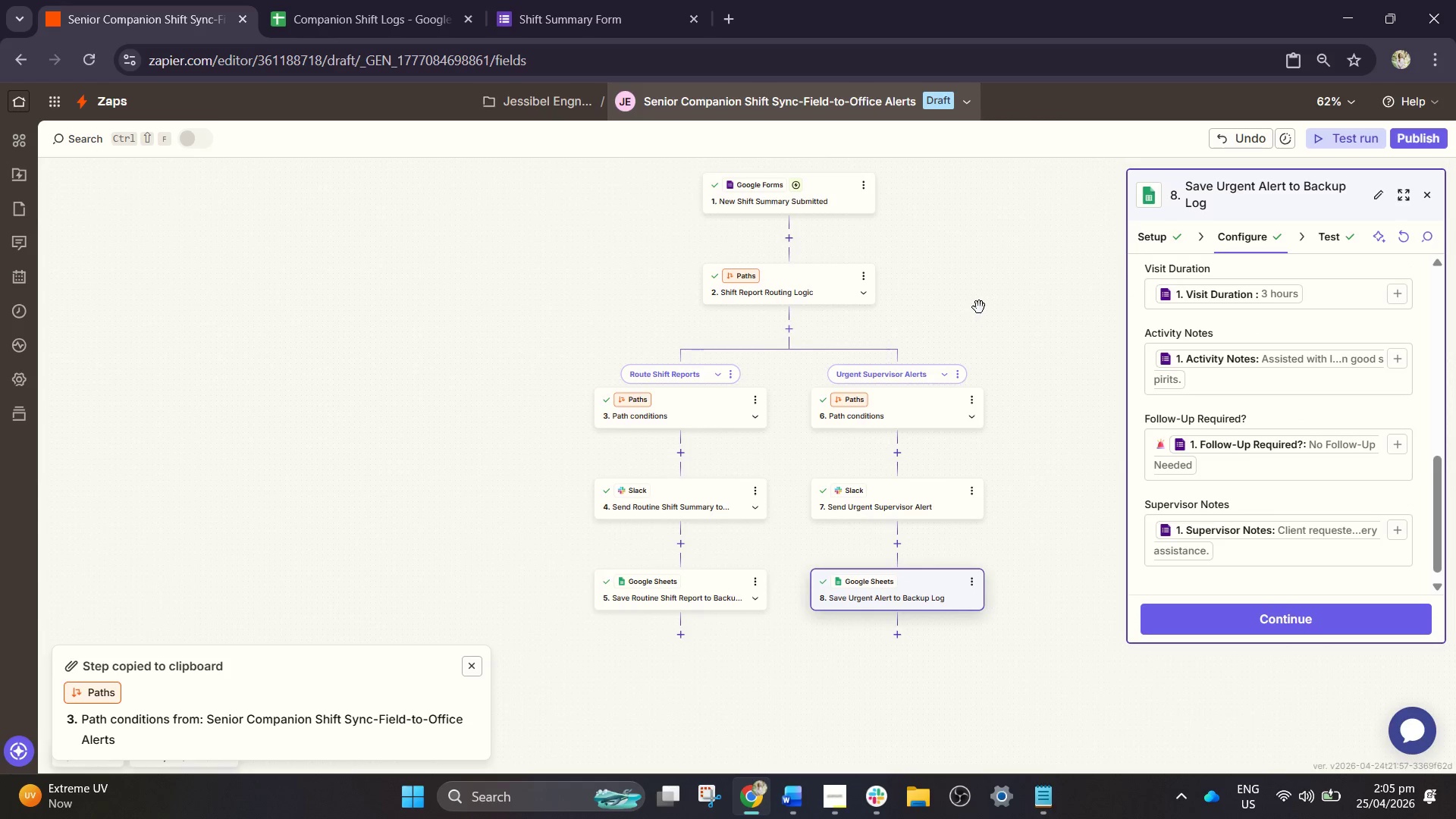 
left_click_drag(start_coordinate=[978, 303], to_coordinate=[984, 365])
 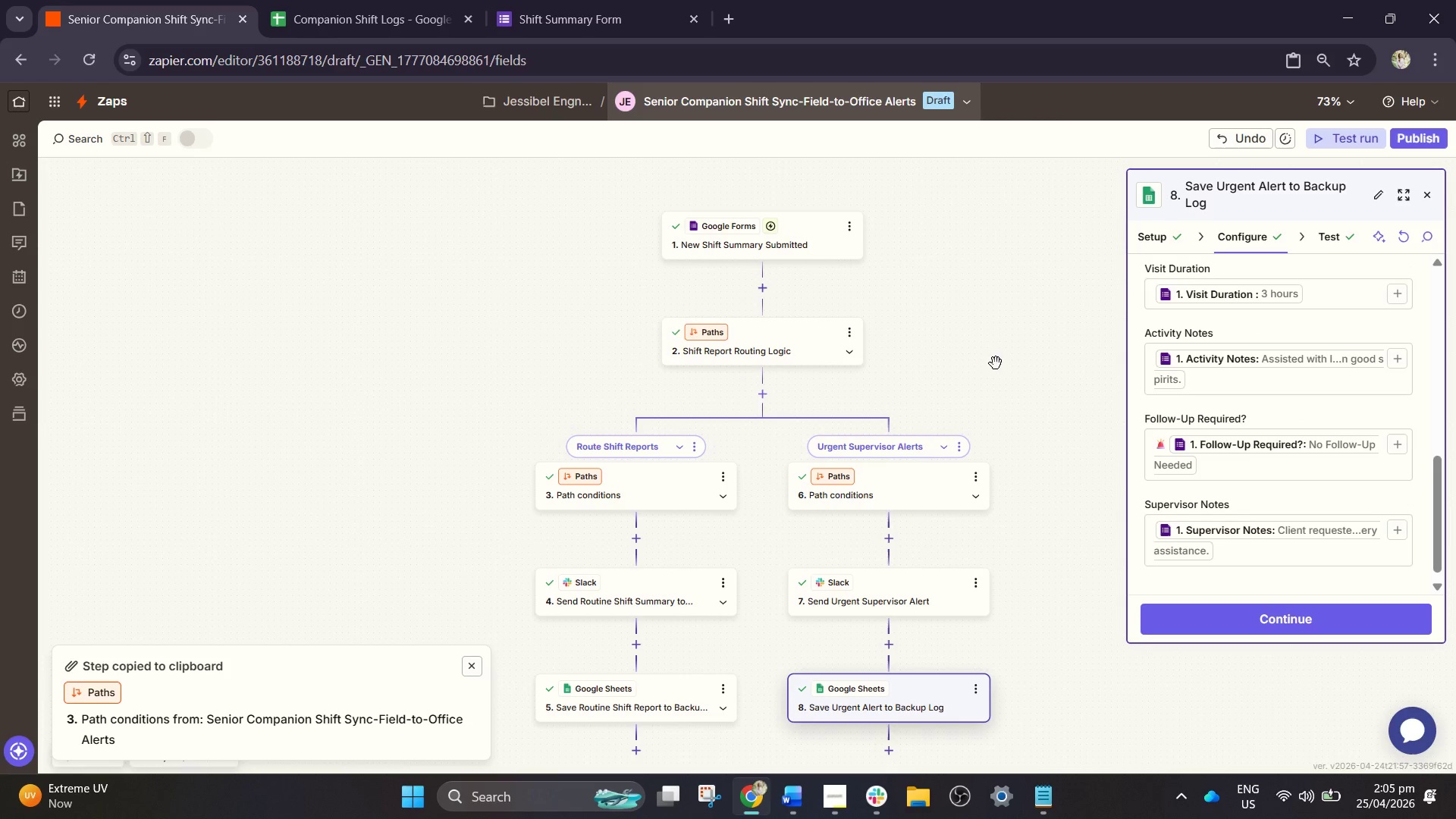 
scroll: coordinate [979, 307], scroll_direction: up, amount: 1.0
 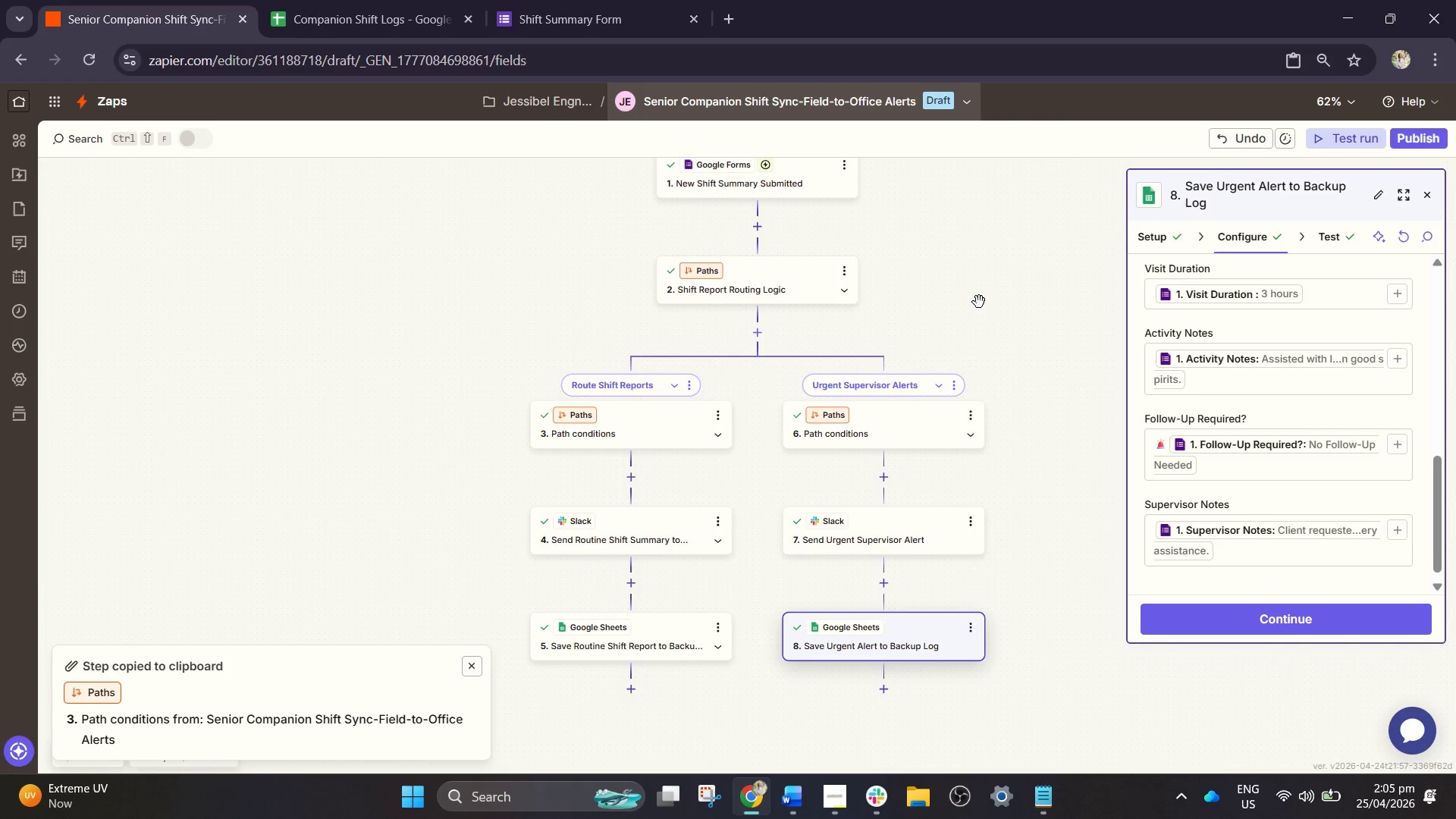 
hold_key(key=ControlLeft, duration=0.7)
 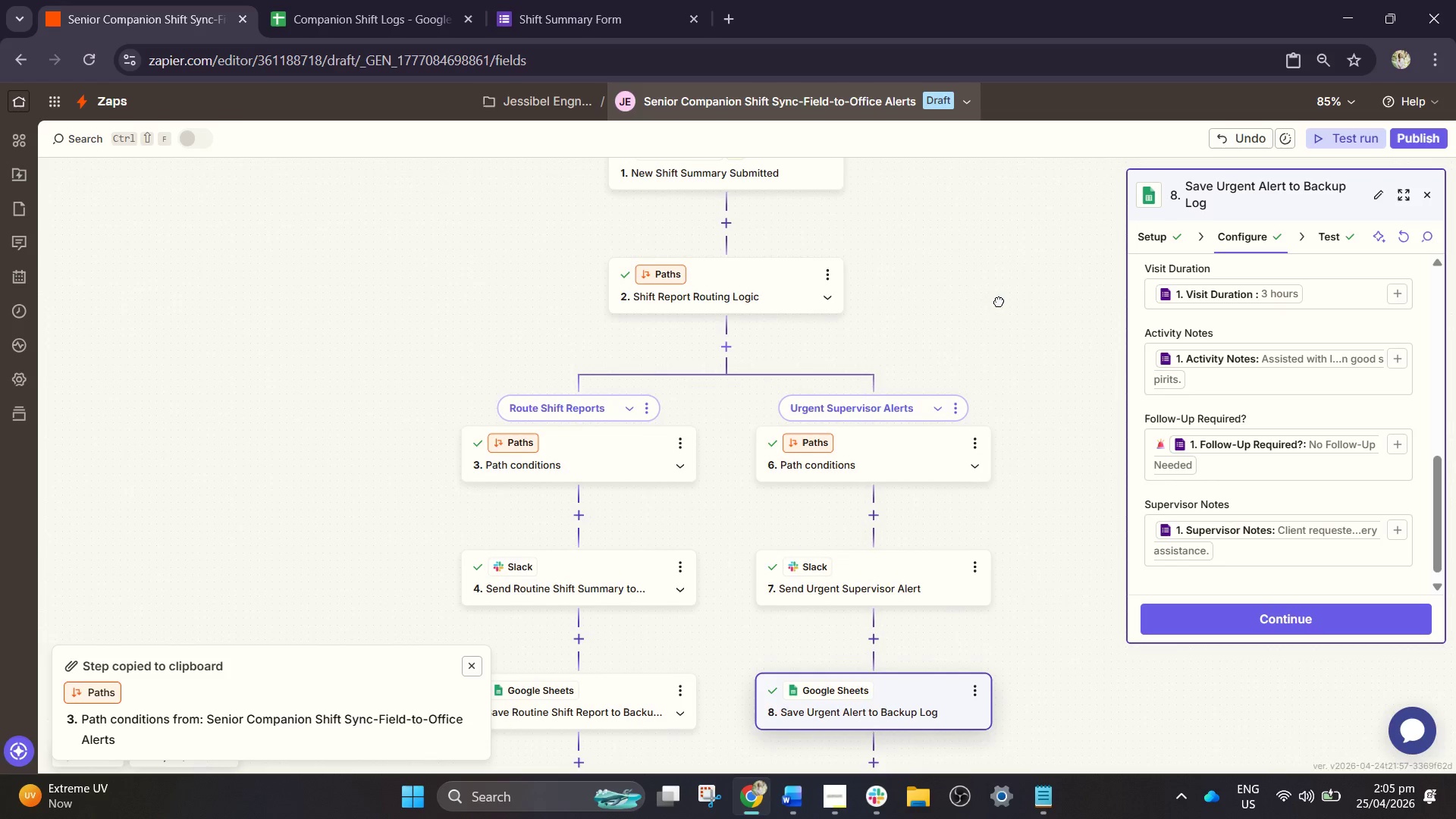 
left_click_drag(start_coordinate=[996, 355], to_coordinate=[999, 318])
 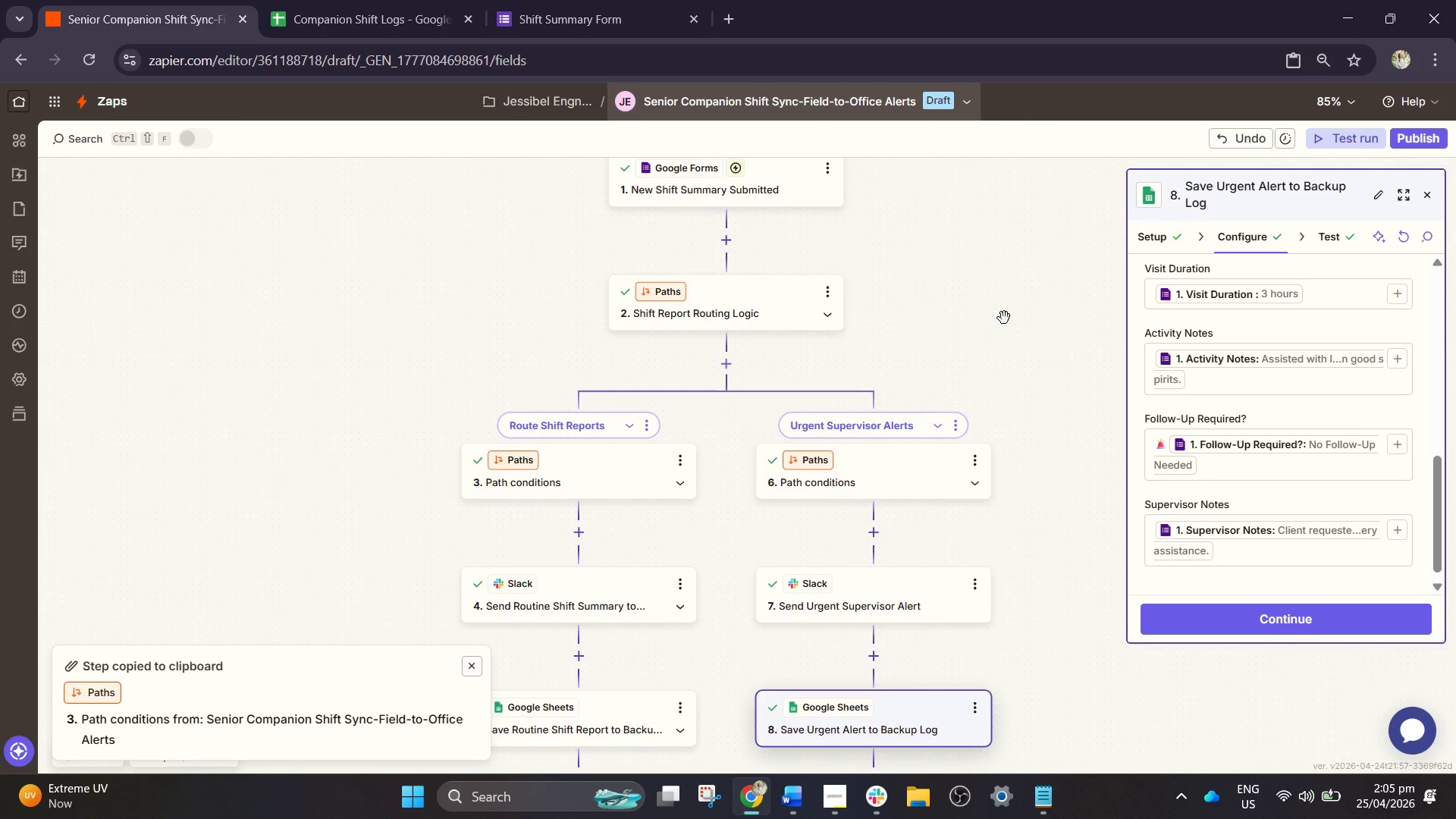 
scroll: coordinate [996, 355], scroll_direction: up, amount: 1.0
 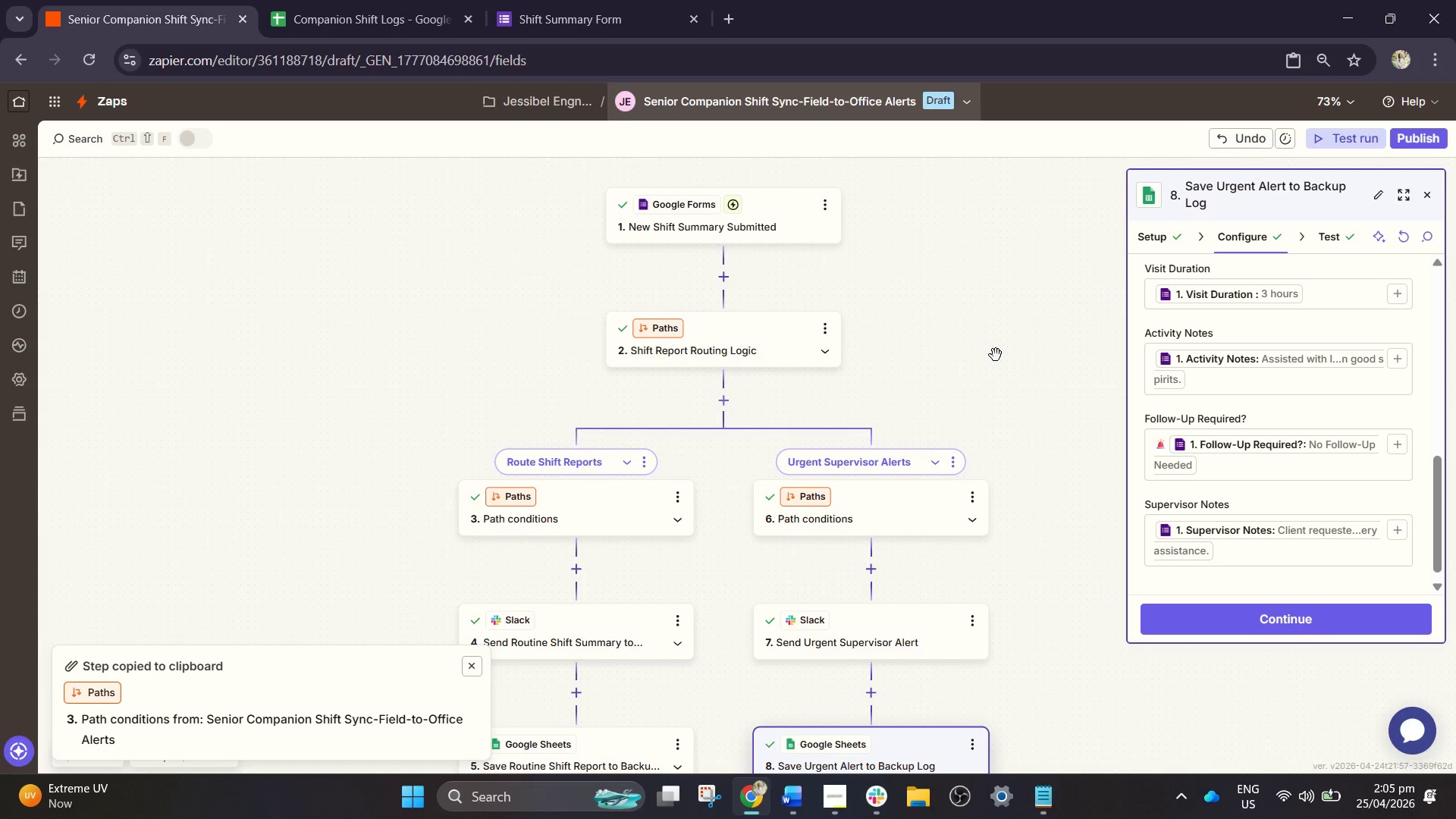 
hold_key(key=ControlLeft, duration=0.84)
scroll: coordinate [1004, 318], scroll_direction: down, amount: 1.0
 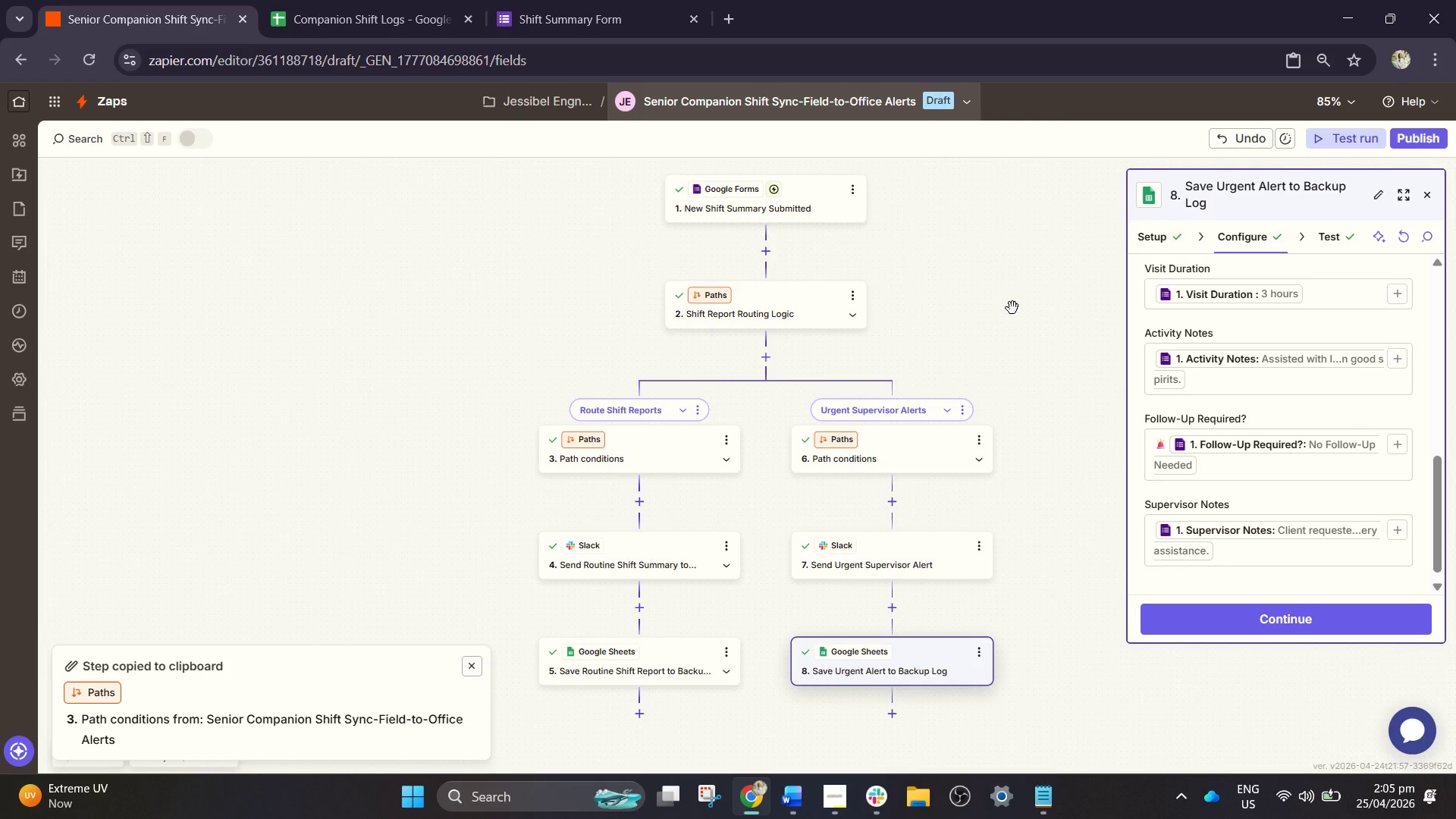 
left_click_drag(start_coordinate=[1011, 315], to_coordinate=[1003, 318])
 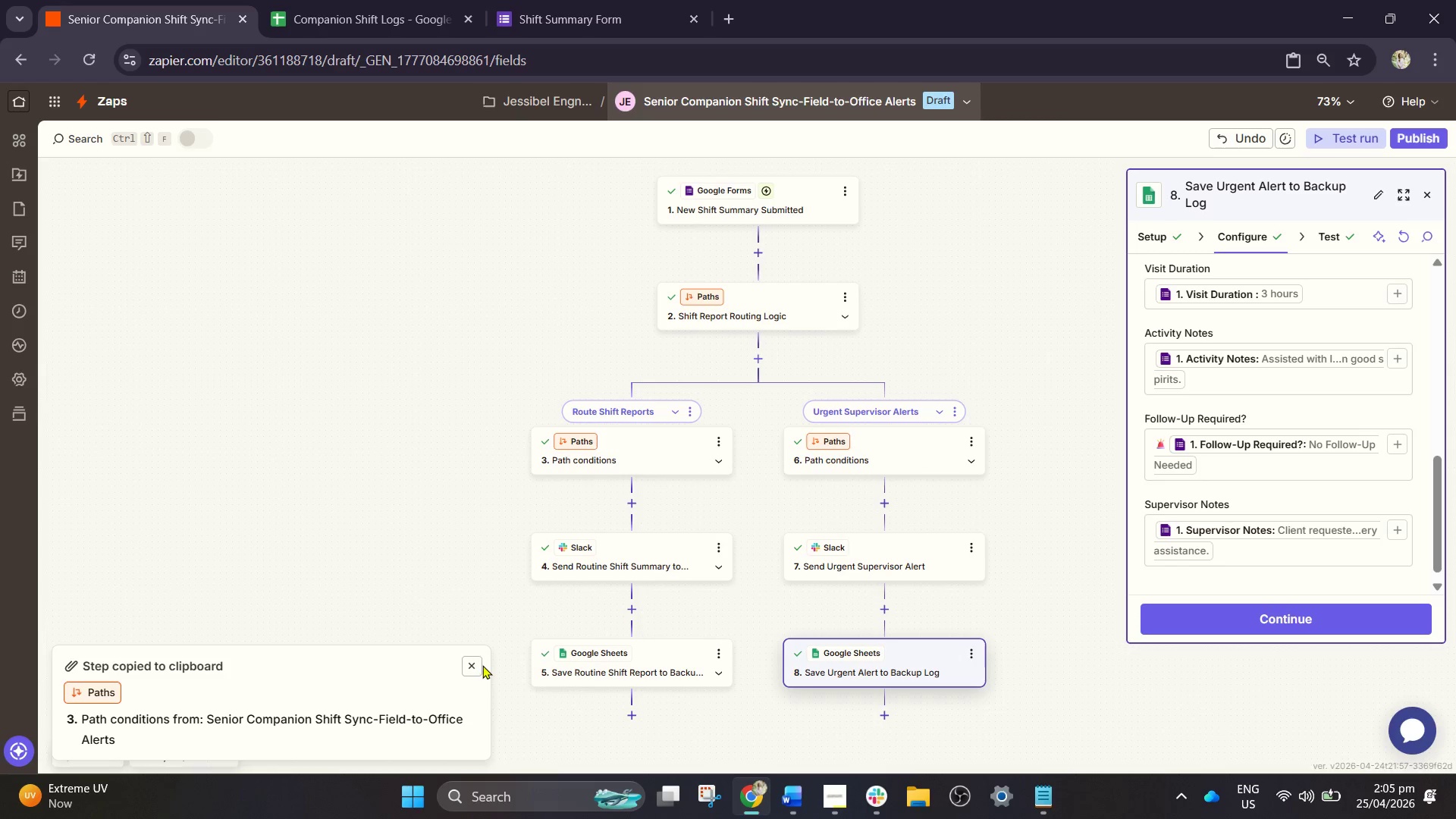 
left_click([475, 666])
 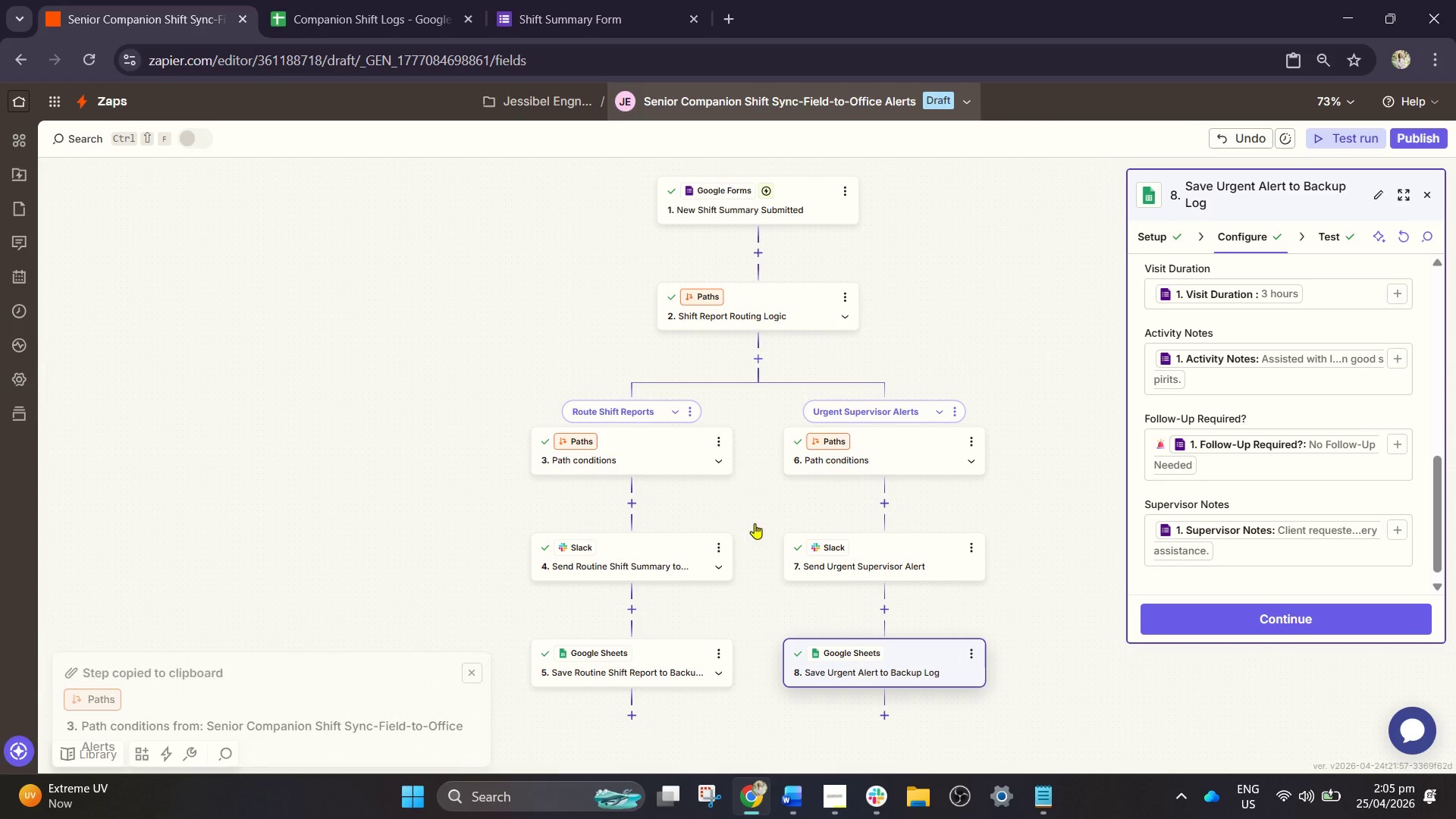 
hold_key(key=ControlLeft, duration=0.95)
 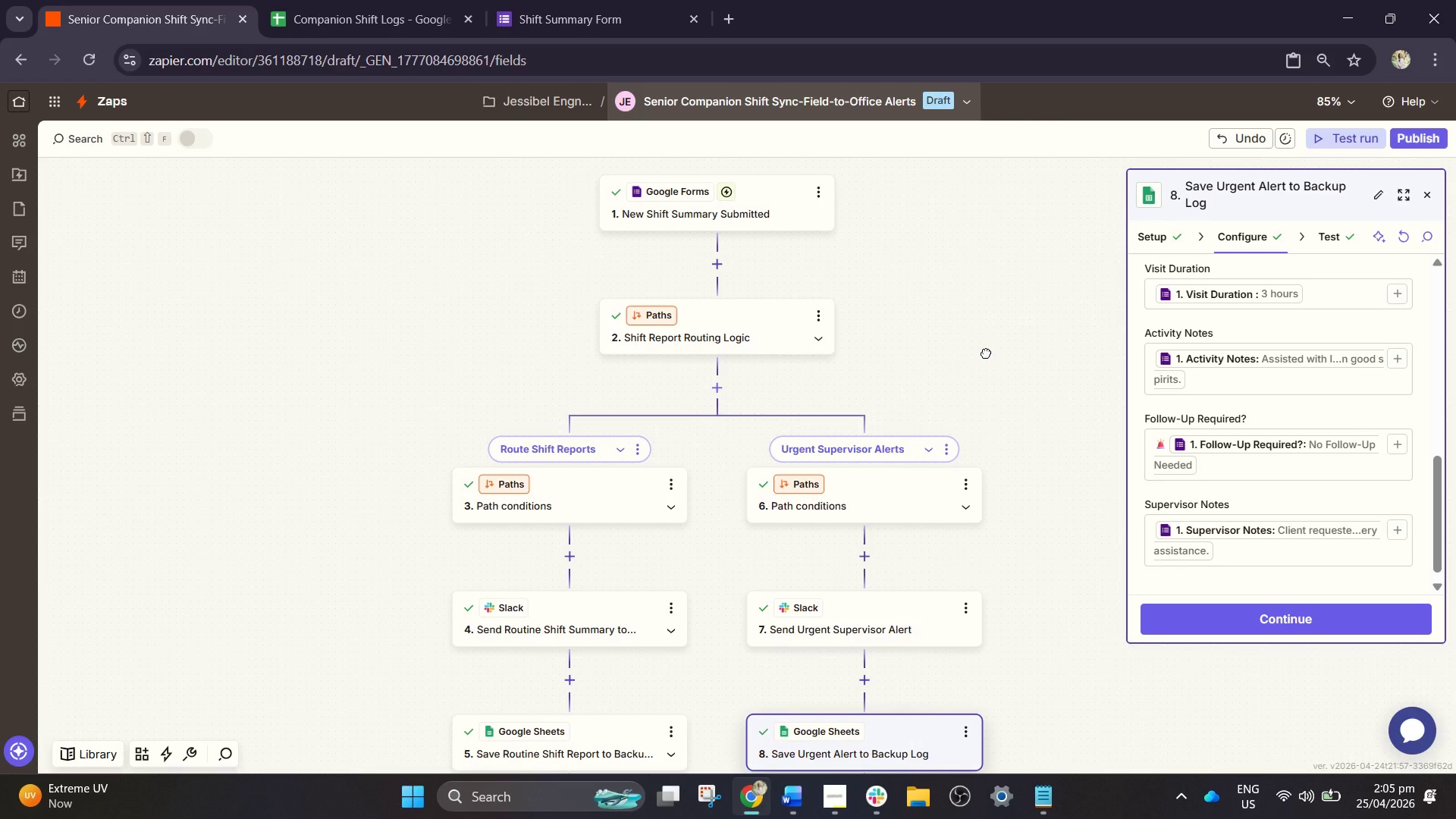 
left_click_drag(start_coordinate=[988, 329], to_coordinate=[986, 342])
 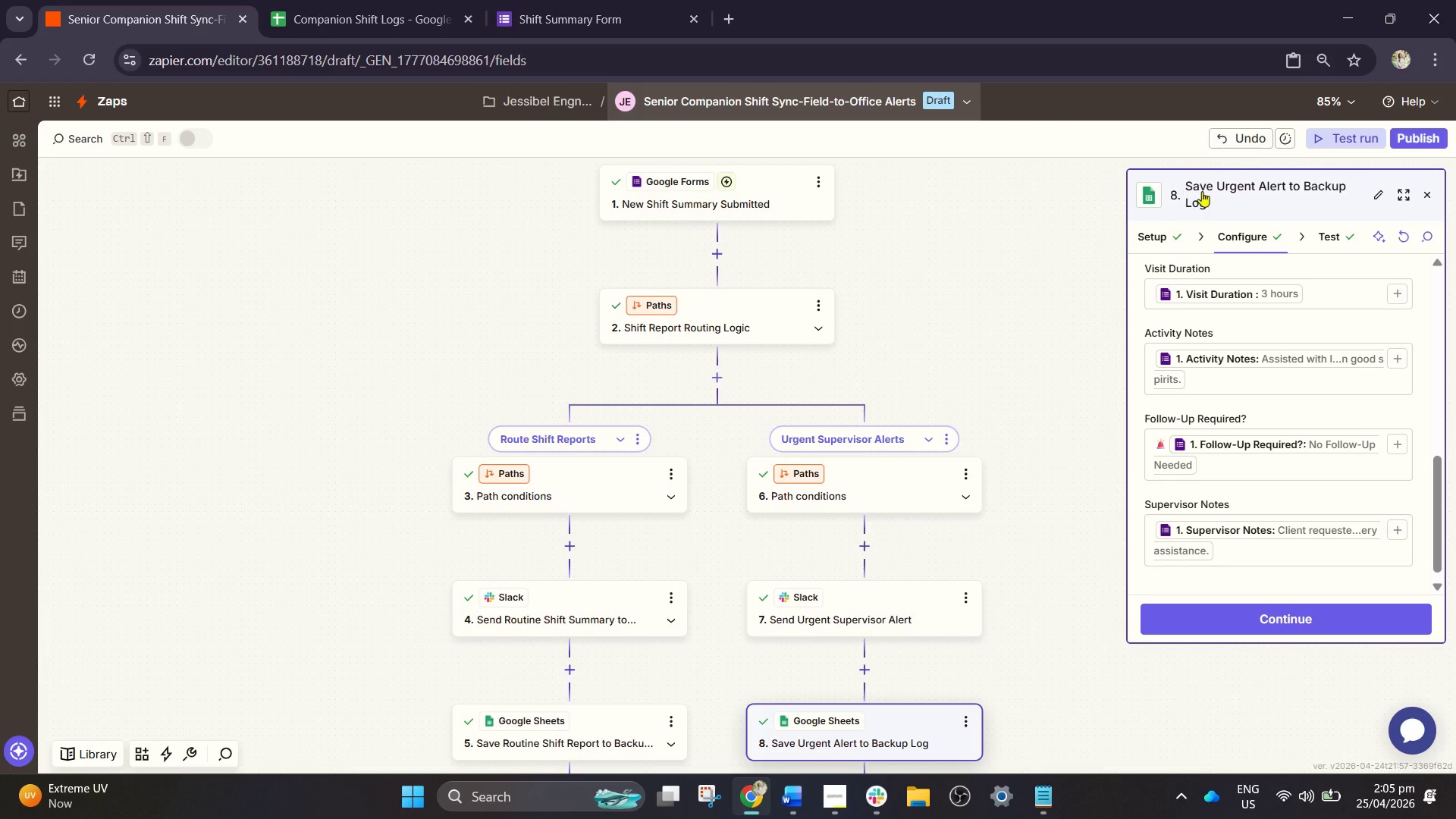 
scroll: coordinate [989, 324], scroll_direction: up, amount: 1.0
 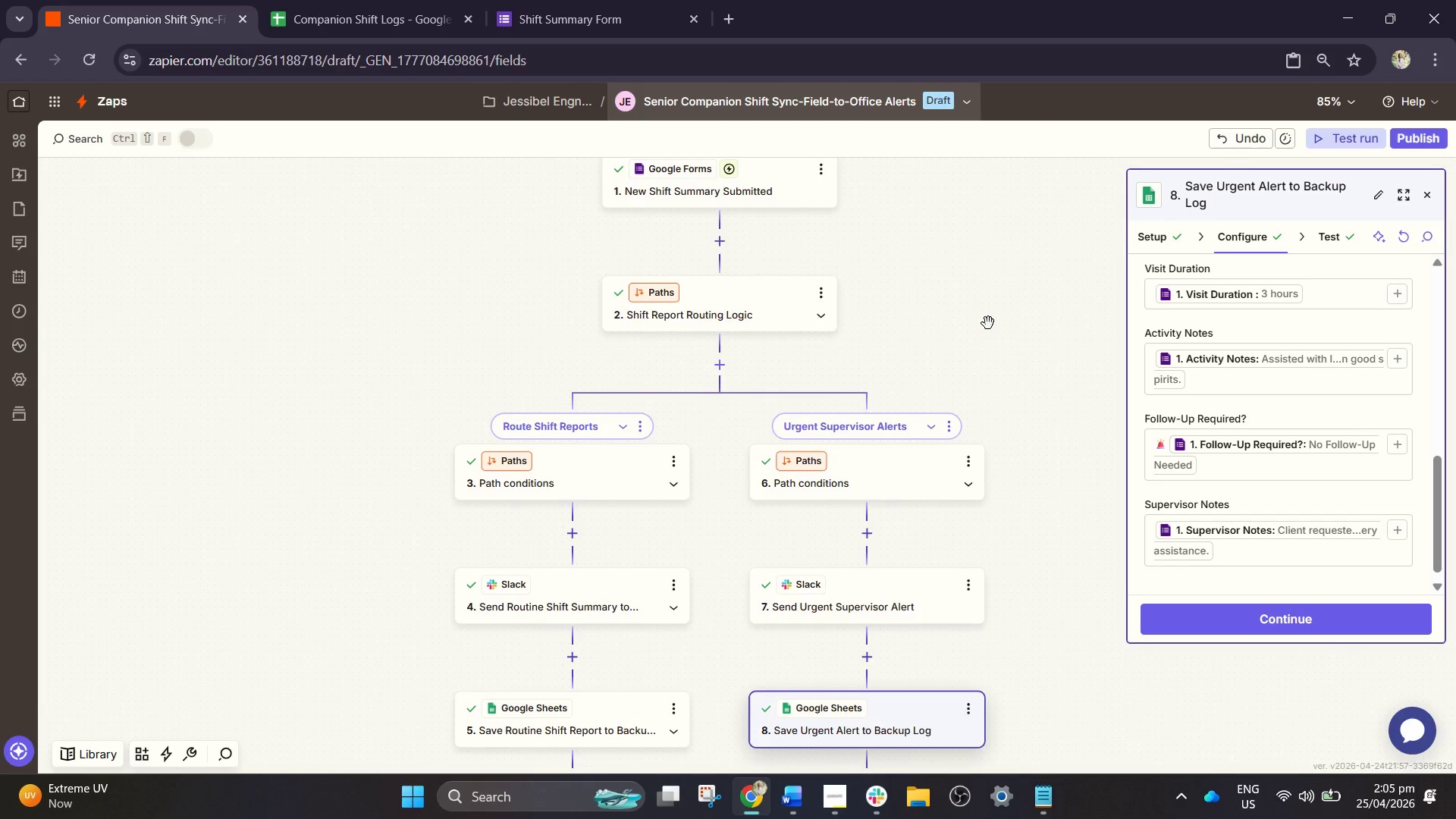 
left_click([750, 103])
 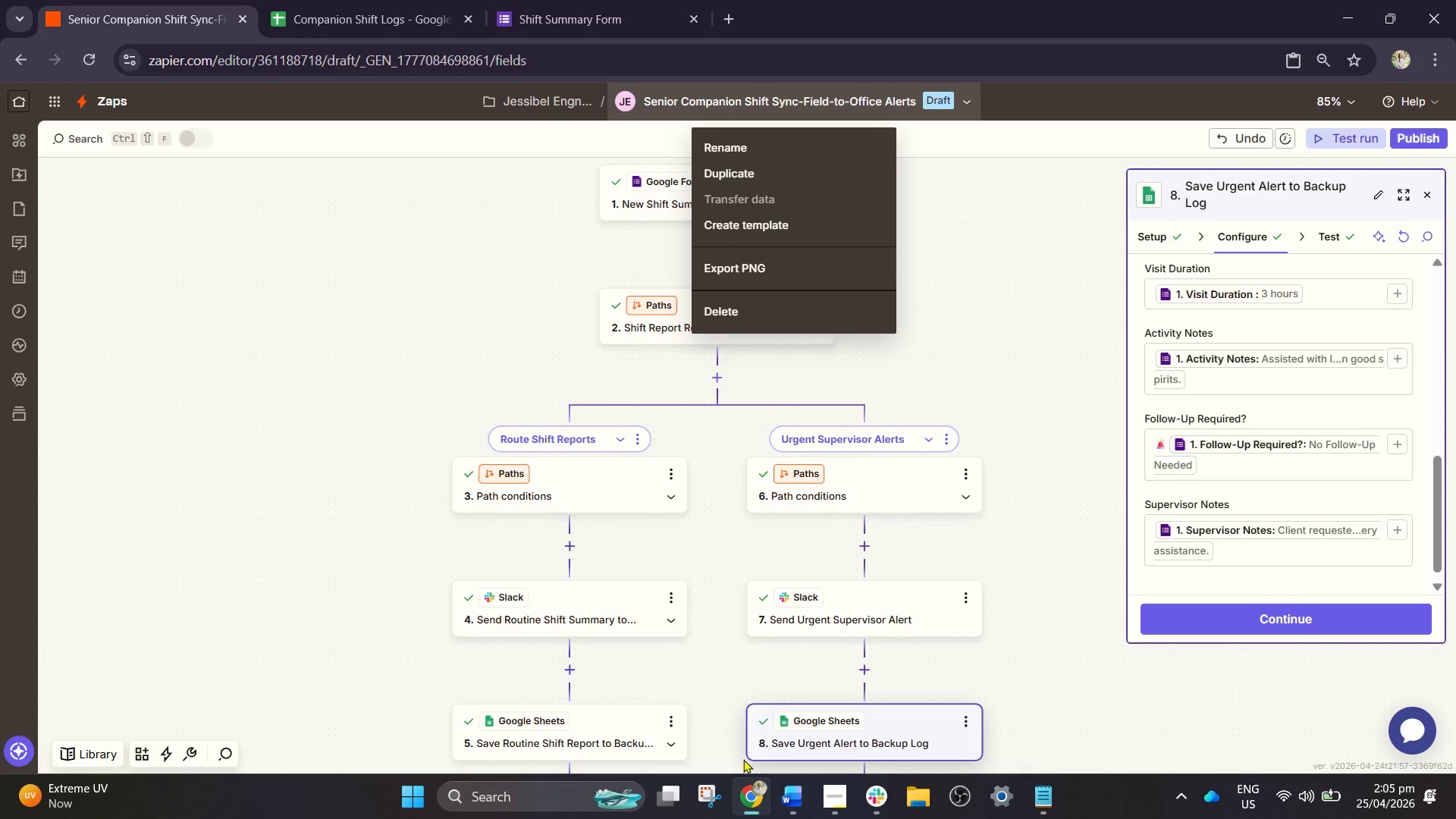 
left_click([779, 791])
 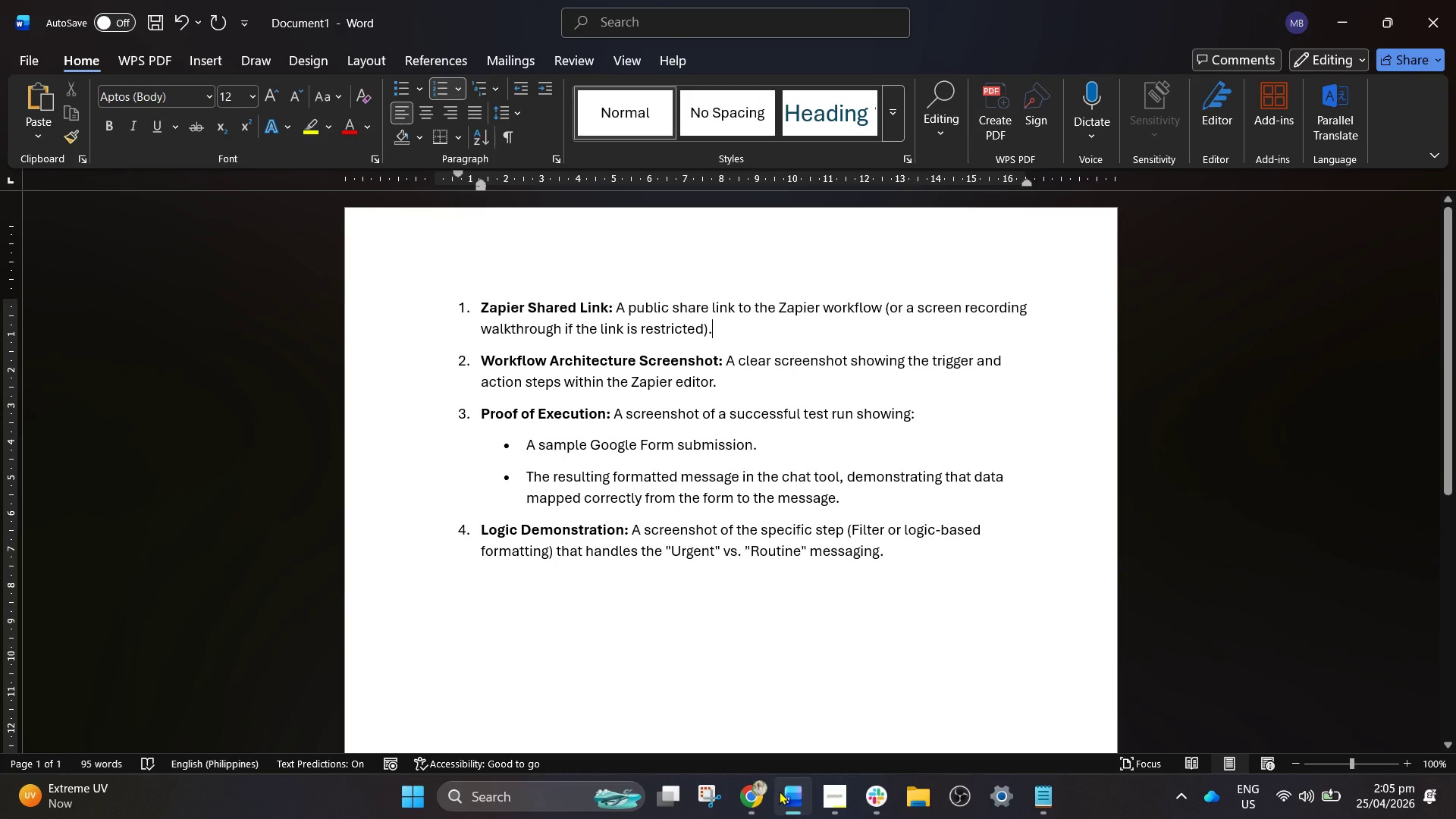 
left_click([779, 791])
 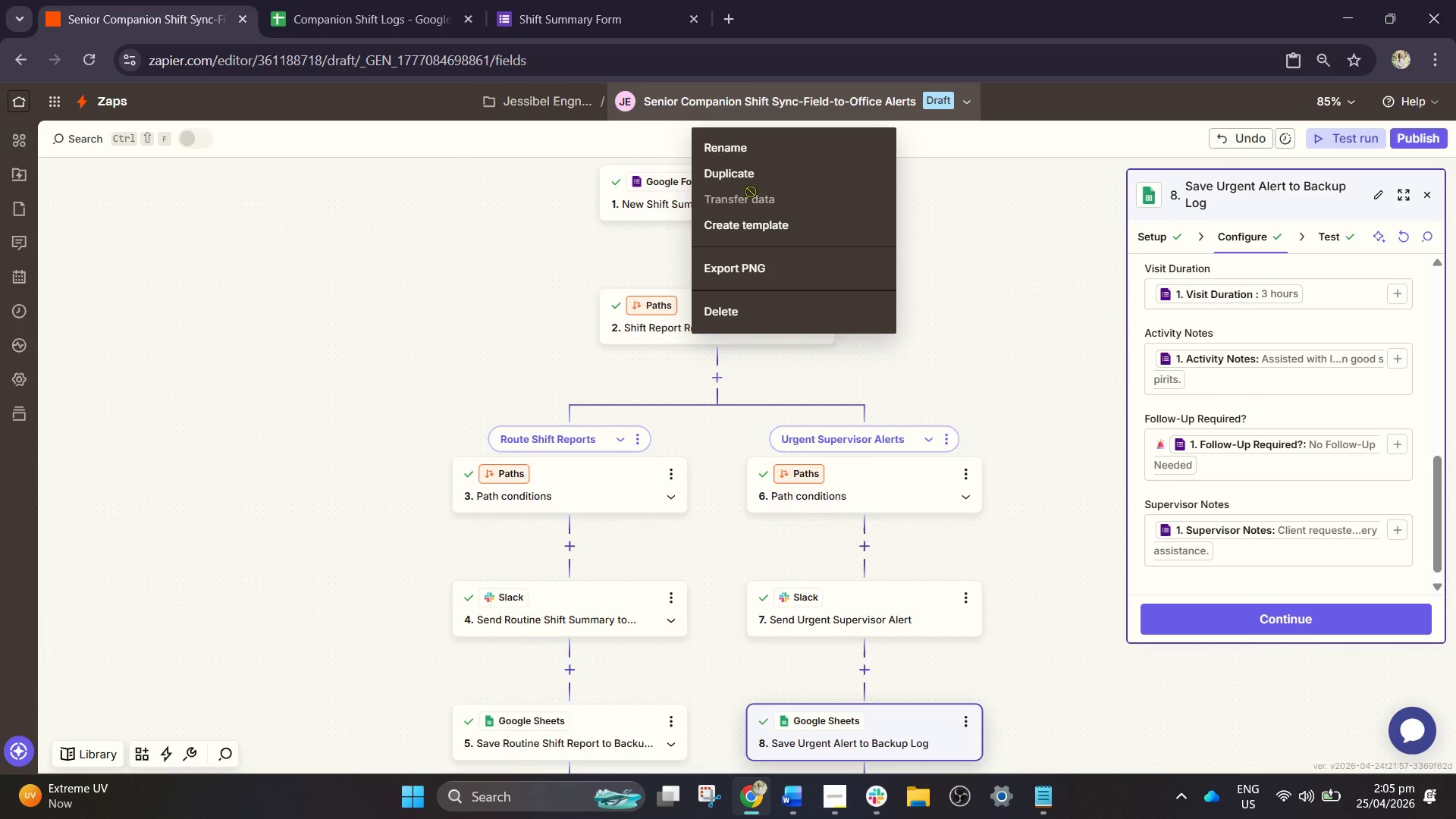 
left_click([752, 225])
 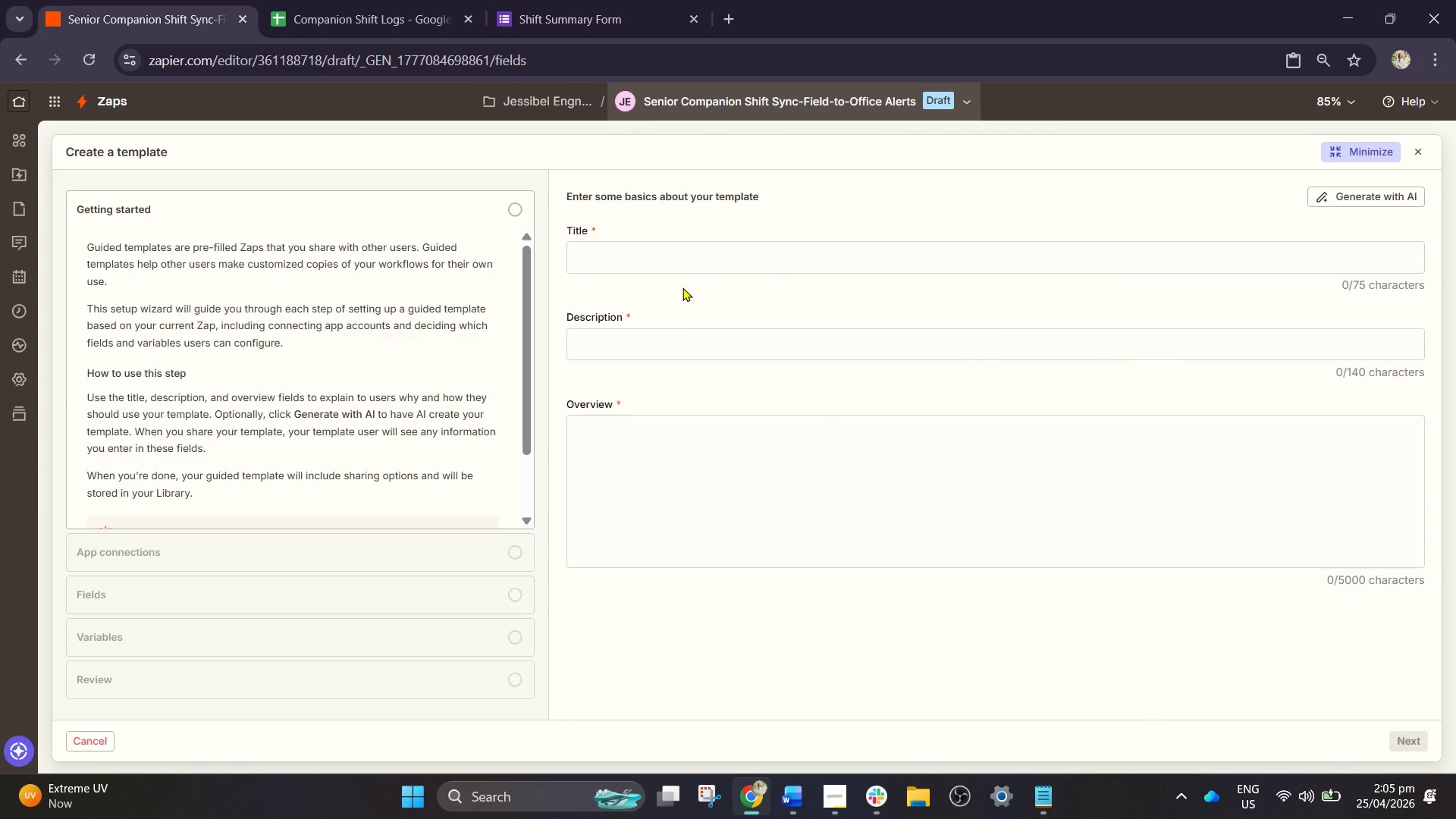 
wait(34.19)
 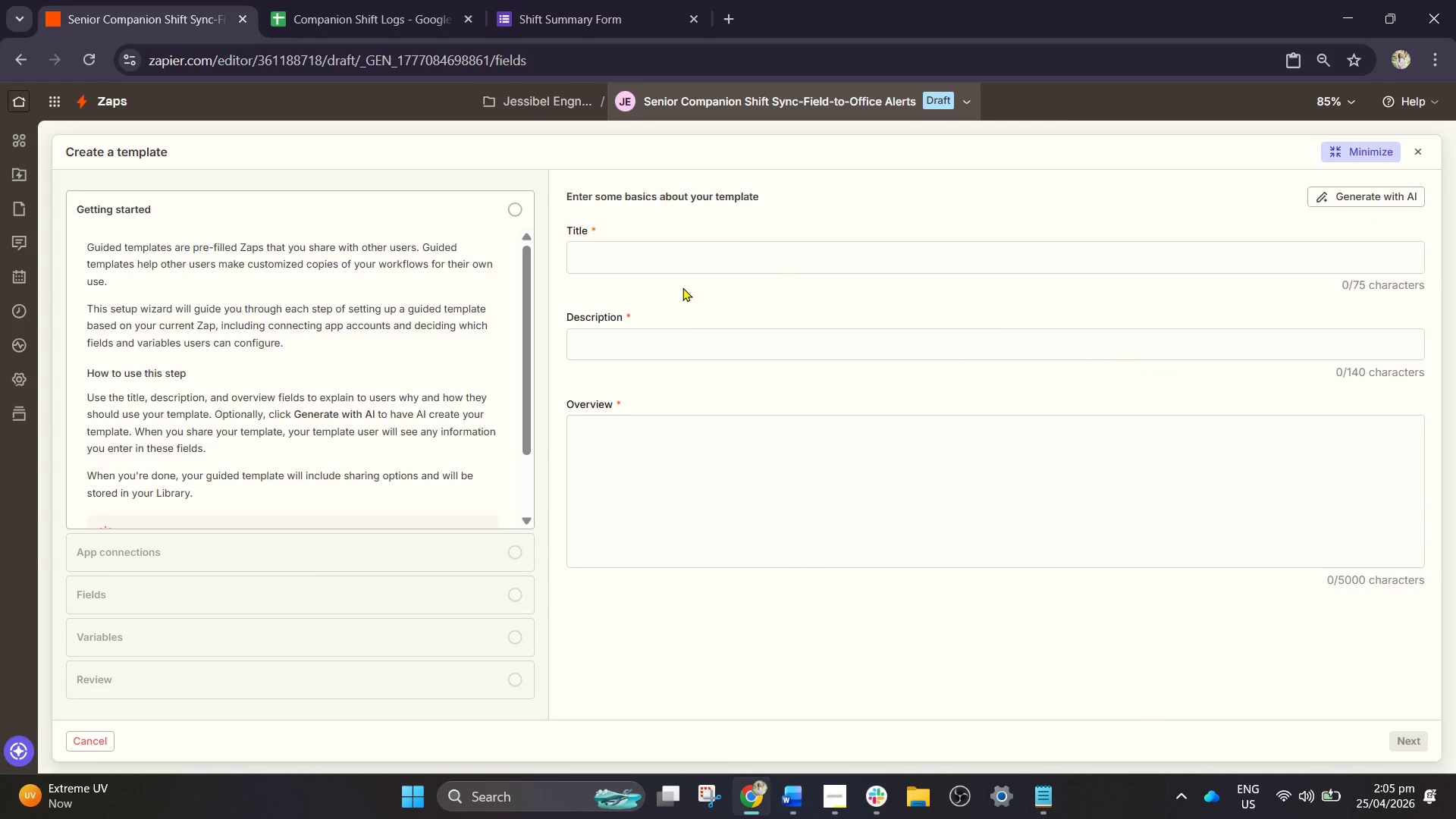 
left_click([659, 347])
 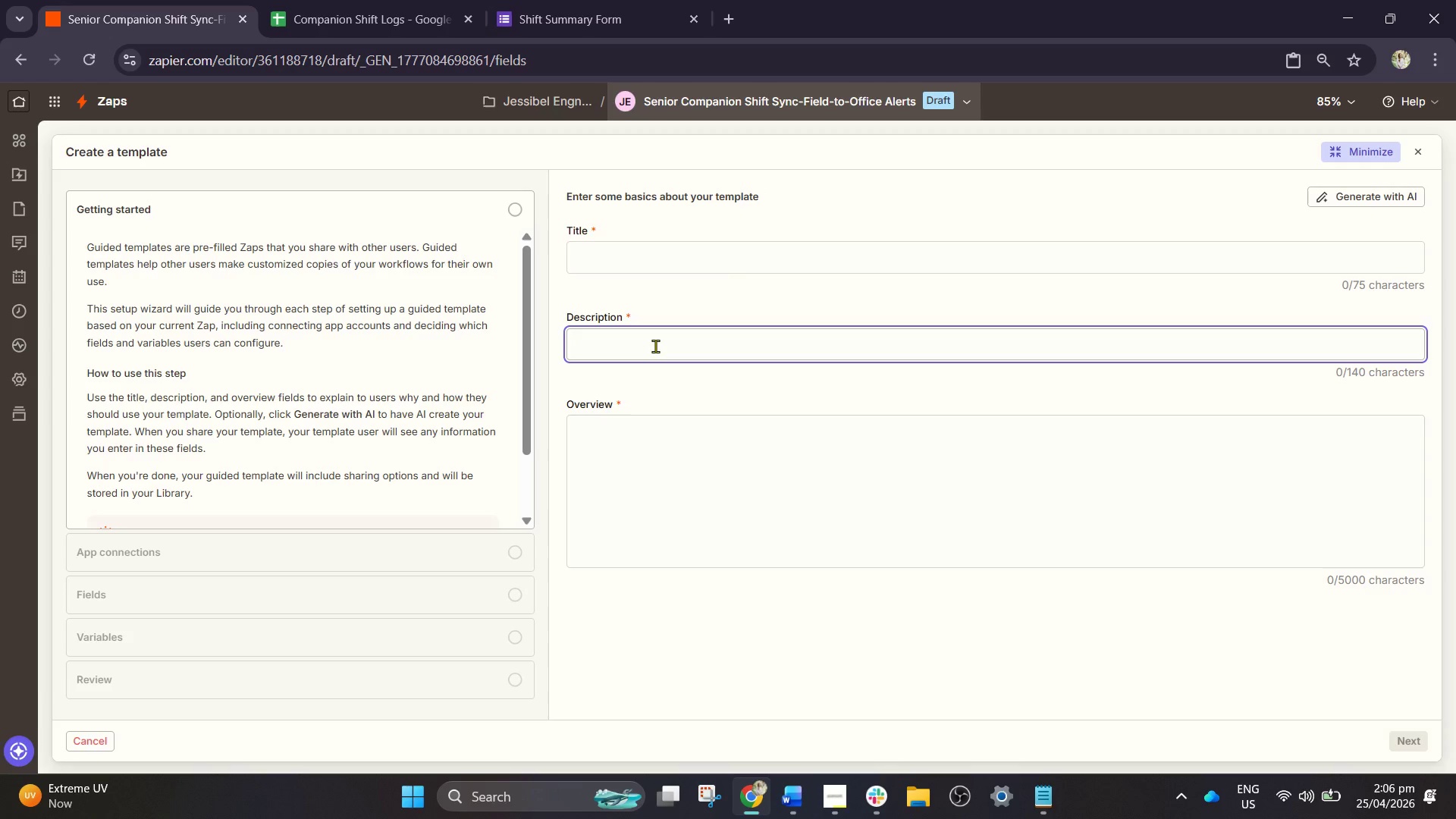 
type(Automatically sends caregiver shift reports from Google Forms to Slack with urgent alerts and backup logging)
 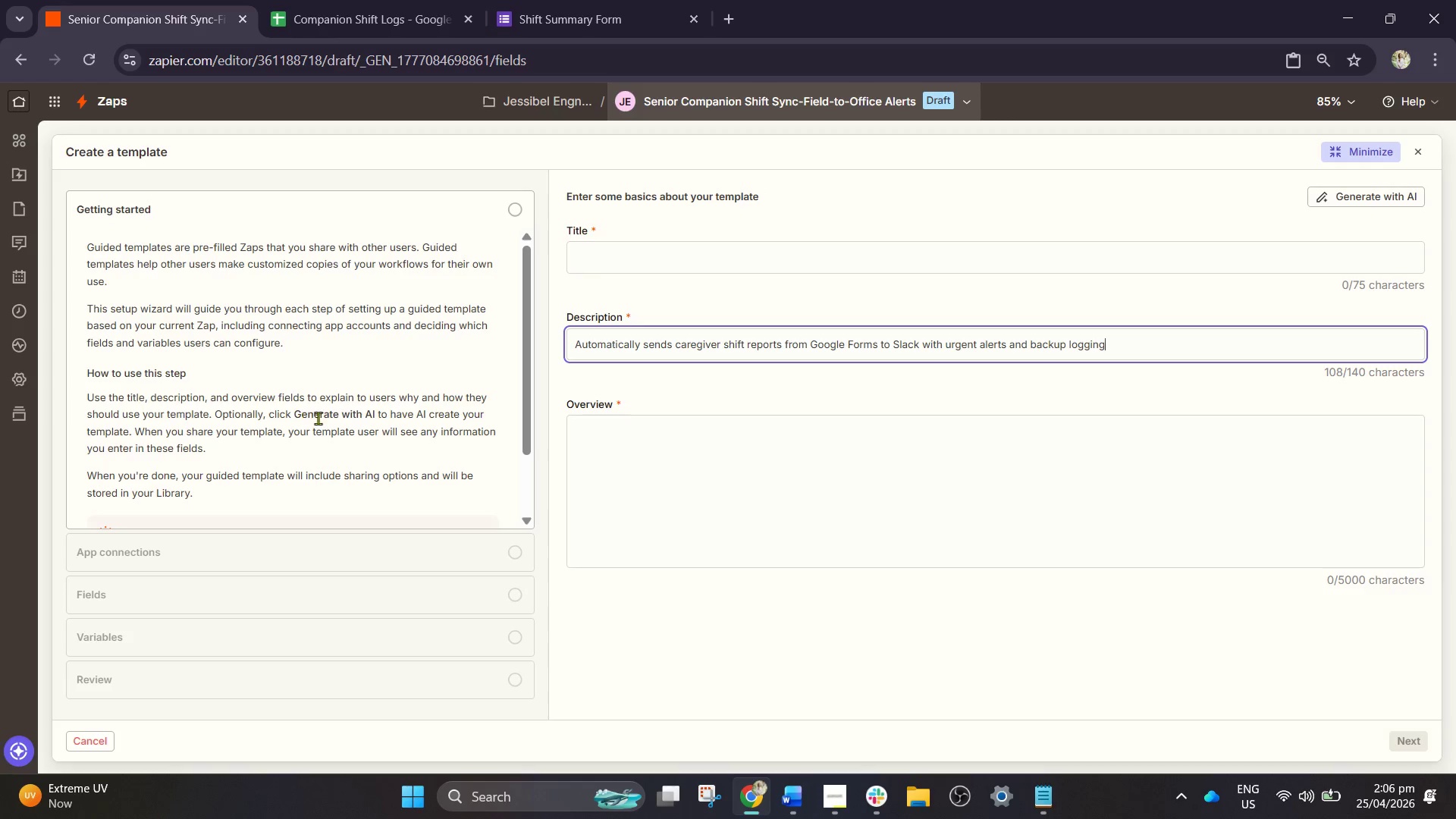 
left_click([654, 495])
 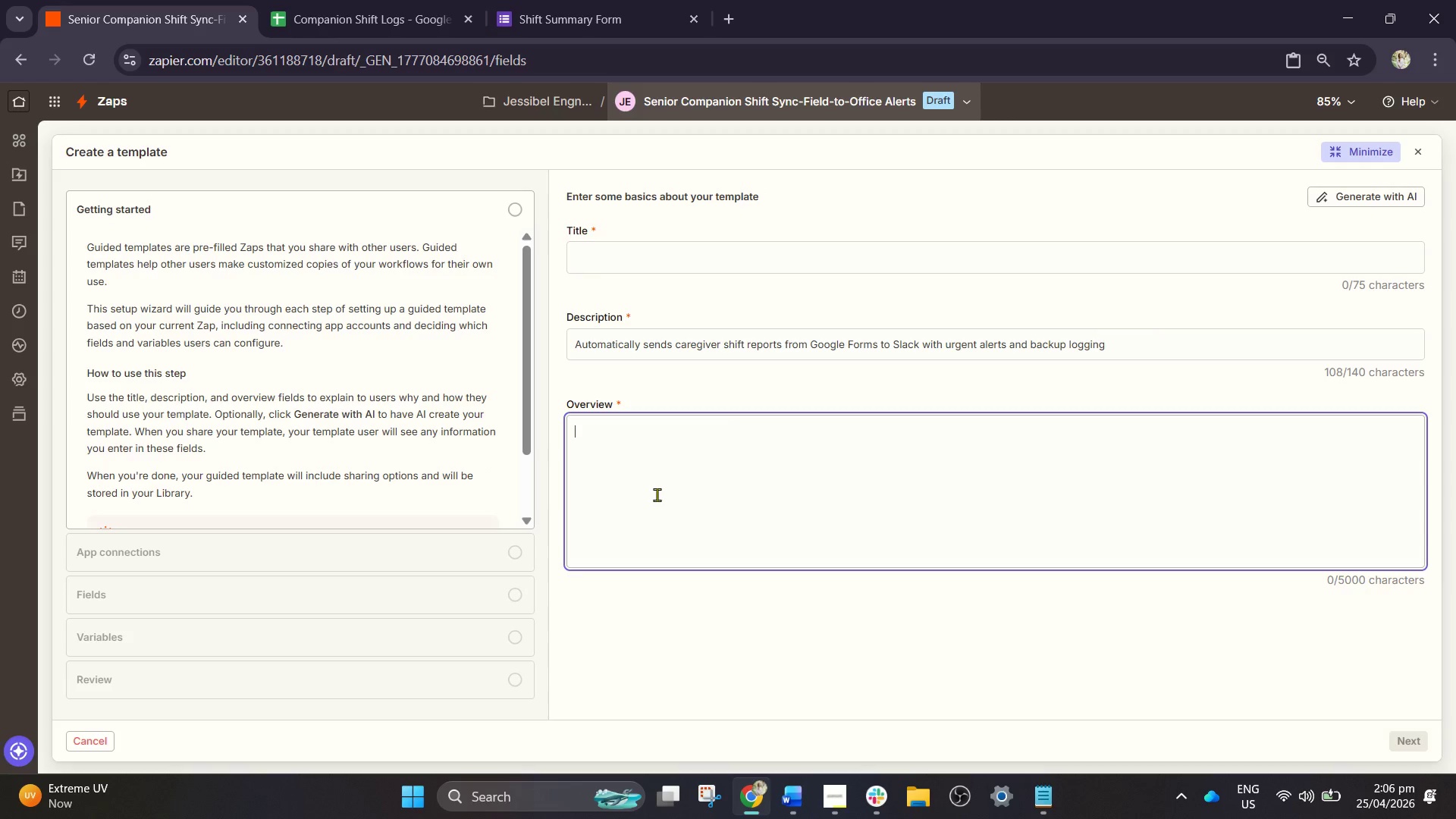 
type(Thus)
key(Backspace)
key(Backspace)
type(is X)
key(Backspace)
type(Zap sends senior companion shift ckec)
key(Backspace)
key(Backspace)
key(Backspace)
type(heck-out reports to Slack, flags, urgent cs)
key(Backspace)
type(ases for supeev)
key(Backspace)
key(Backspace)
type(rci)
key(Backspace)
key(Backspace)
type(visors, and saves time)
key(Backspace)
key(Backspace)
key(Backspace)
key(Backspace)
type(records automatically)
 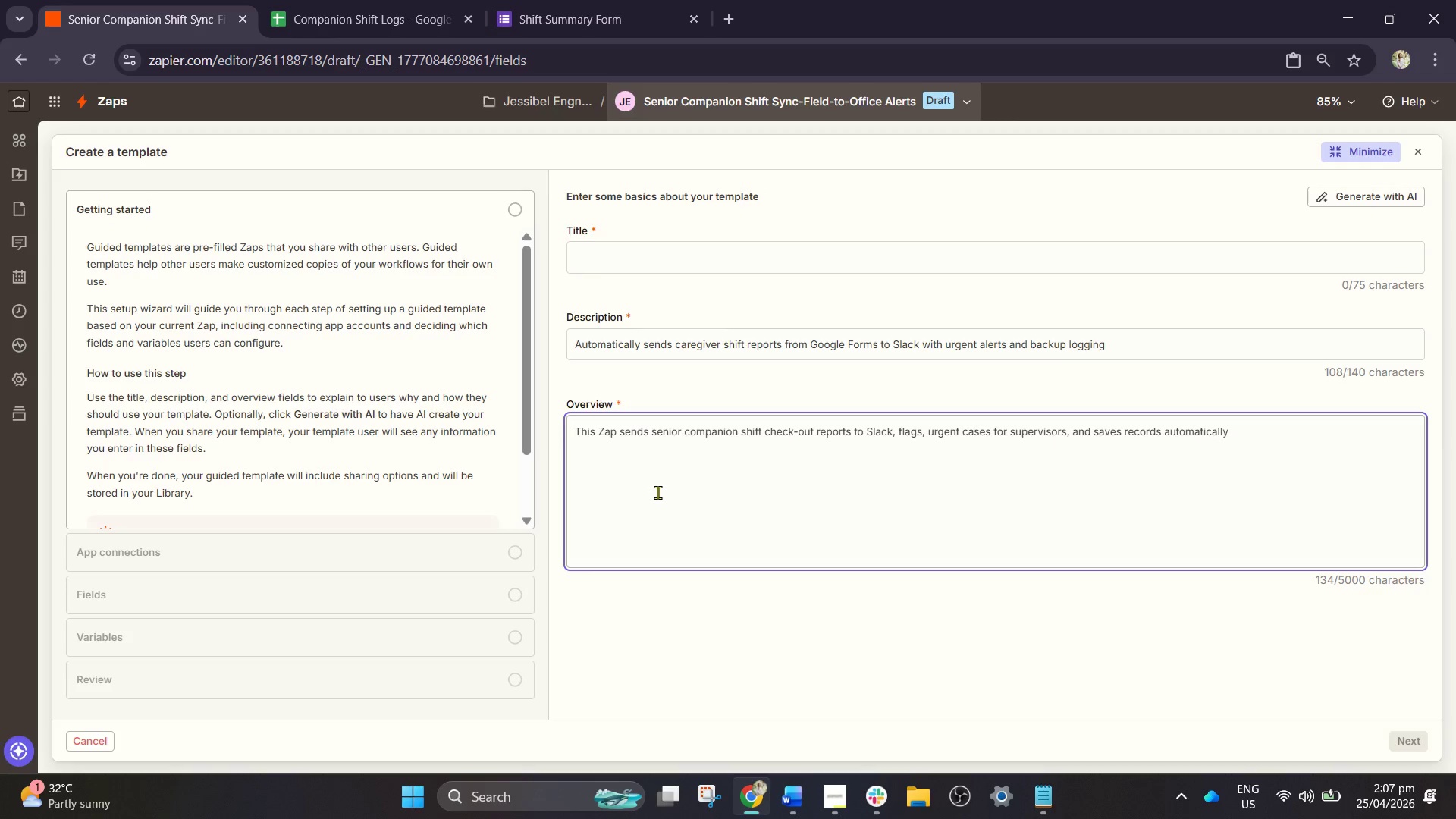 
key(Period)
 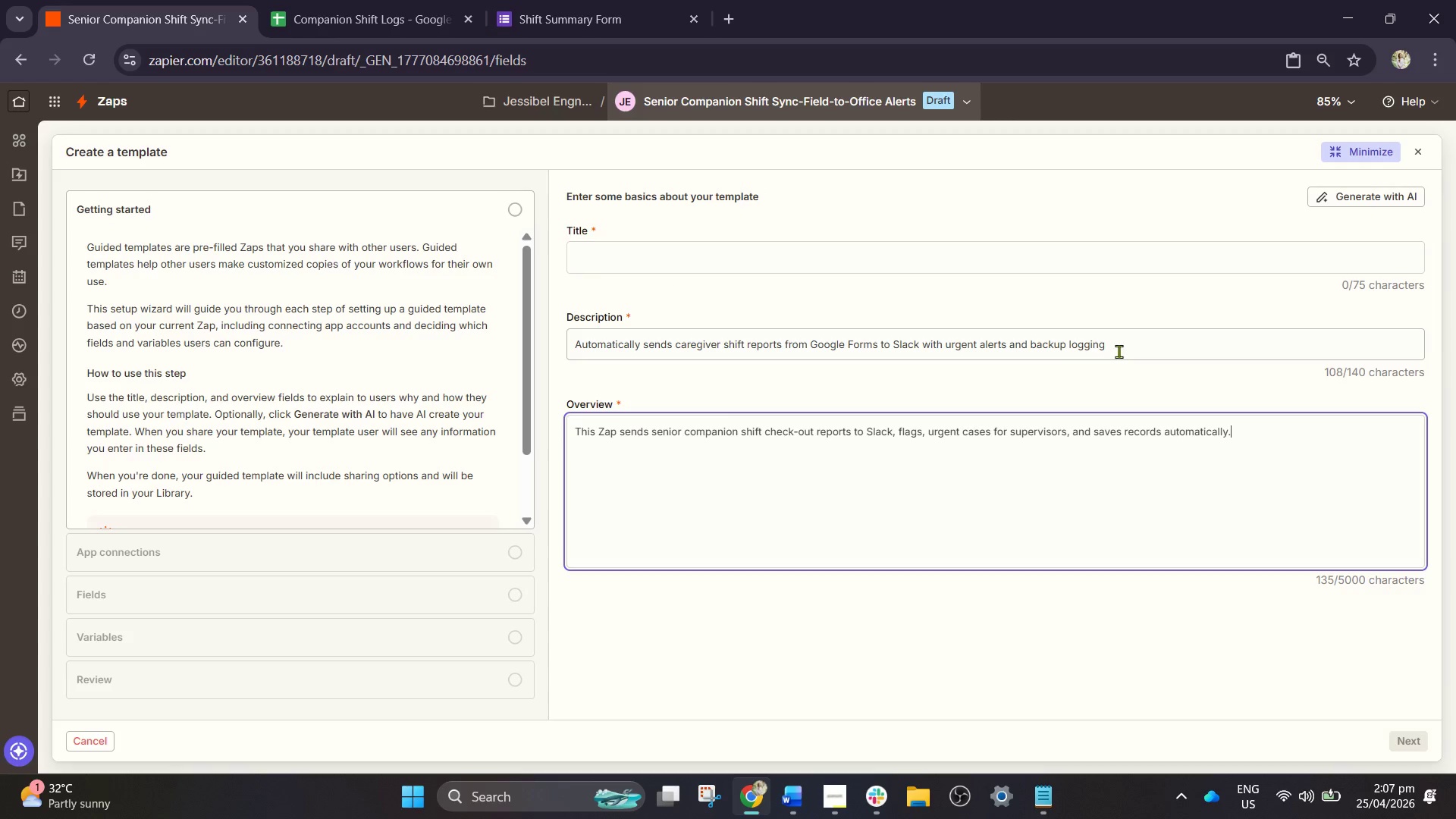 
left_click([1122, 347])
 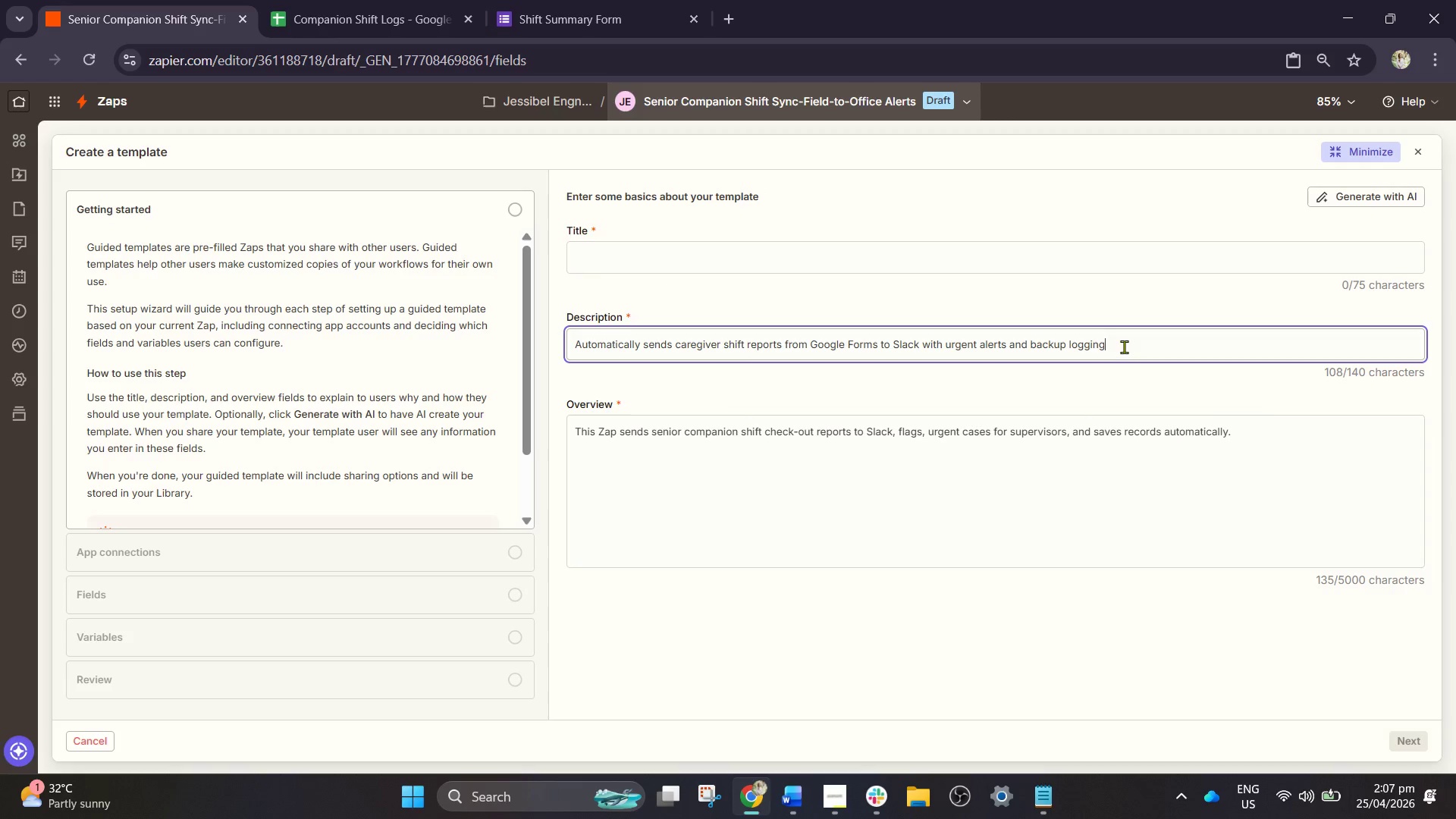 
key(Period)
 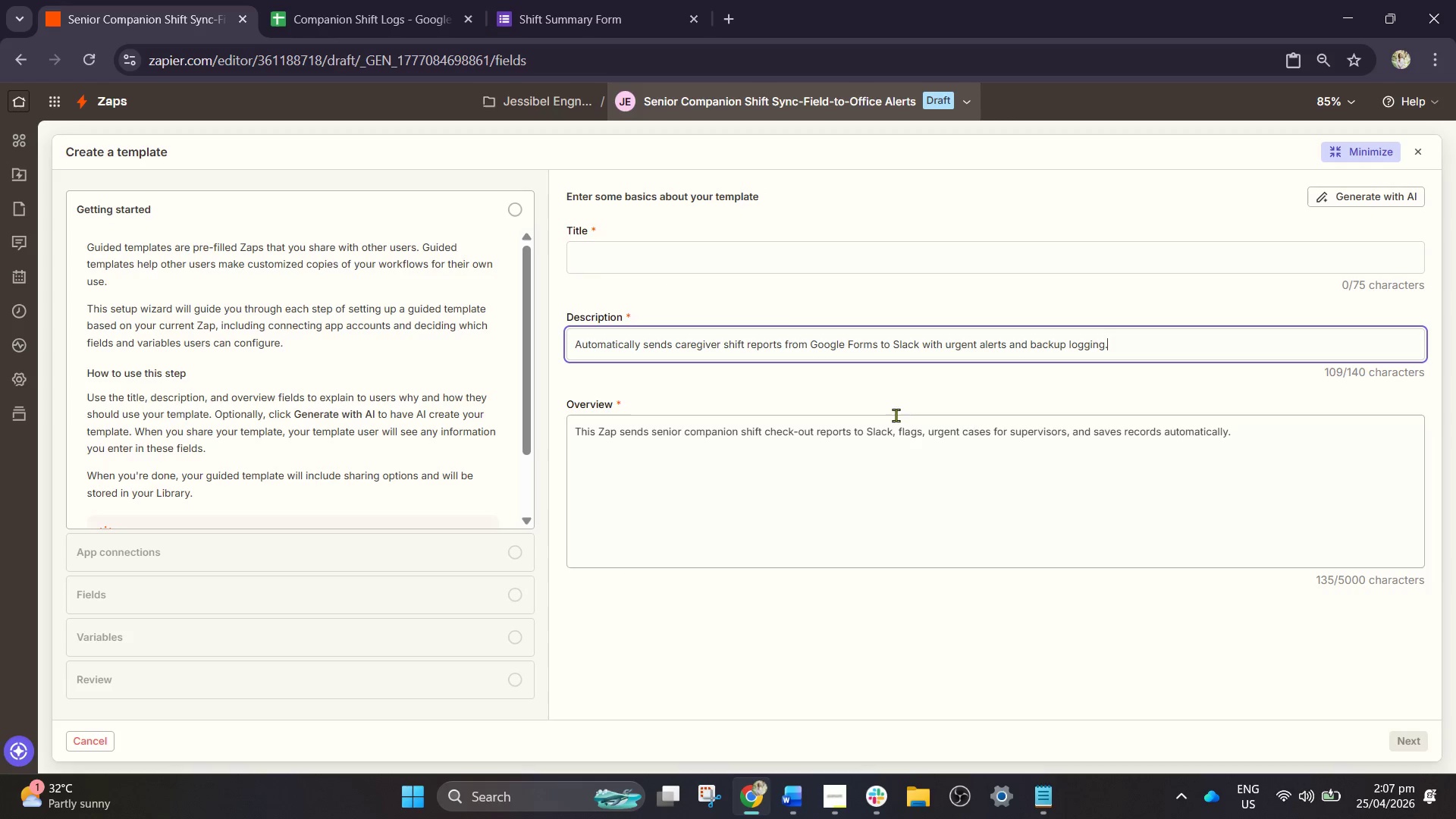 
left_click([710, 262])
 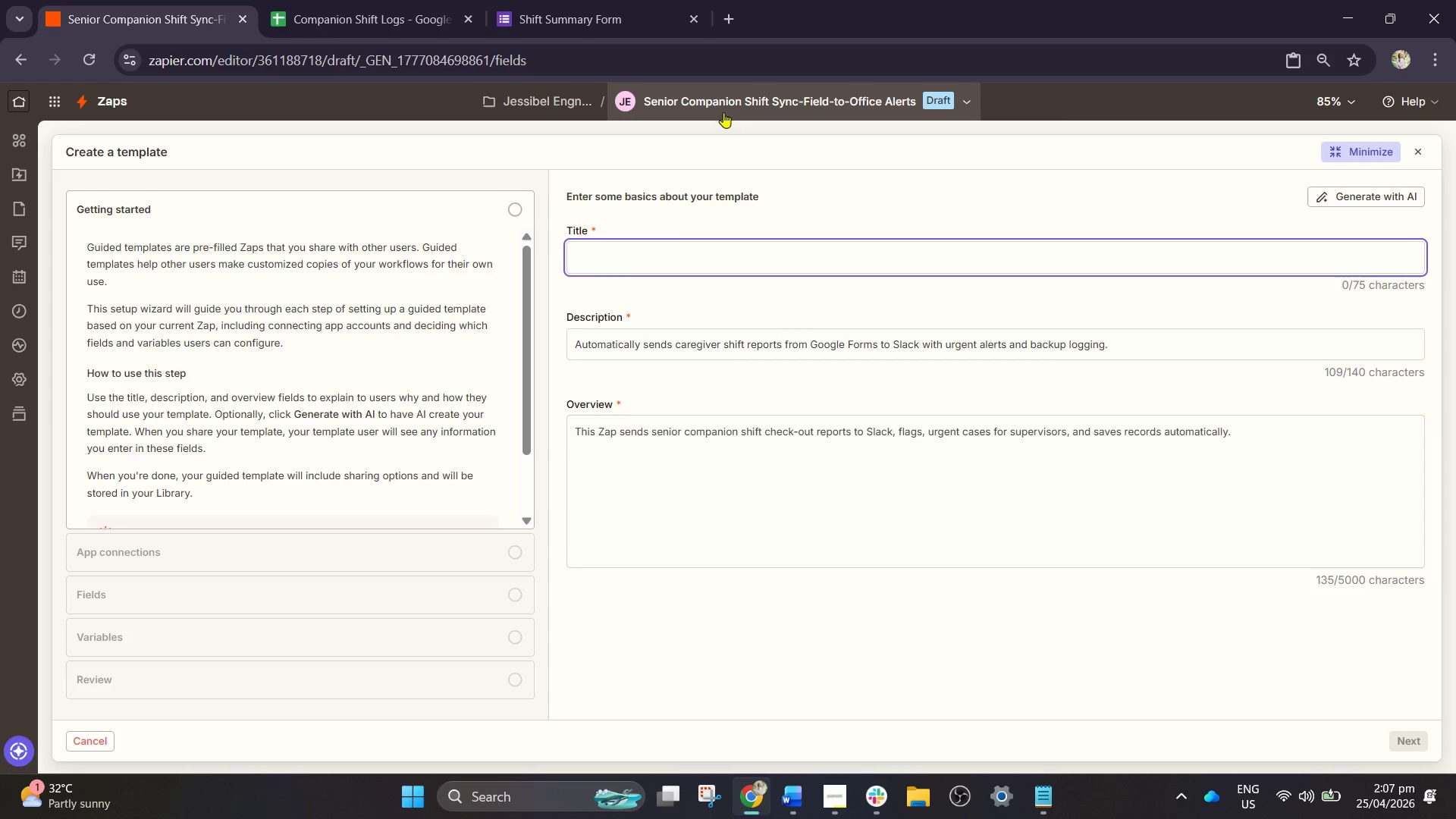 
left_click([728, 103])
 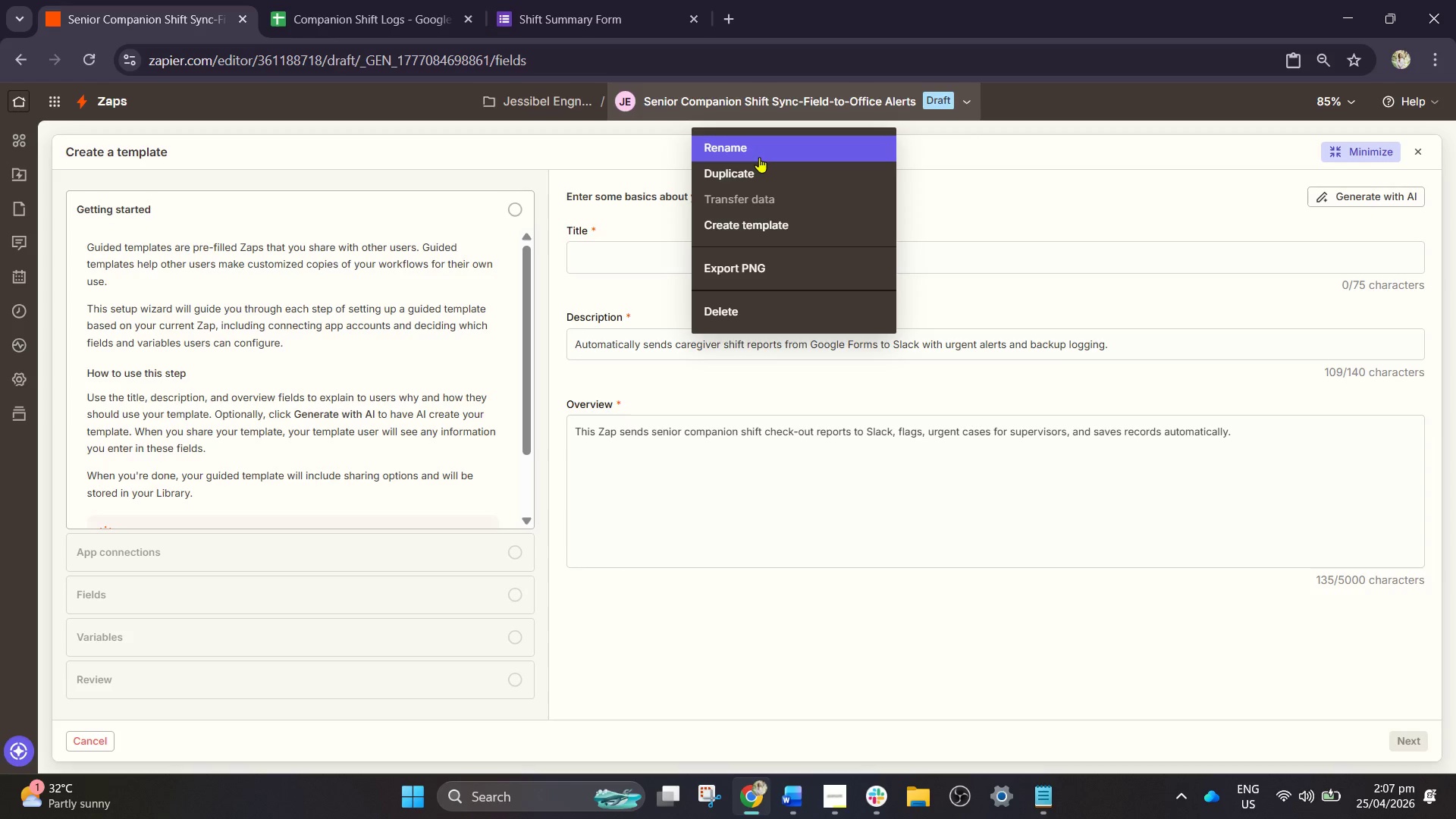 
left_click([759, 157])
 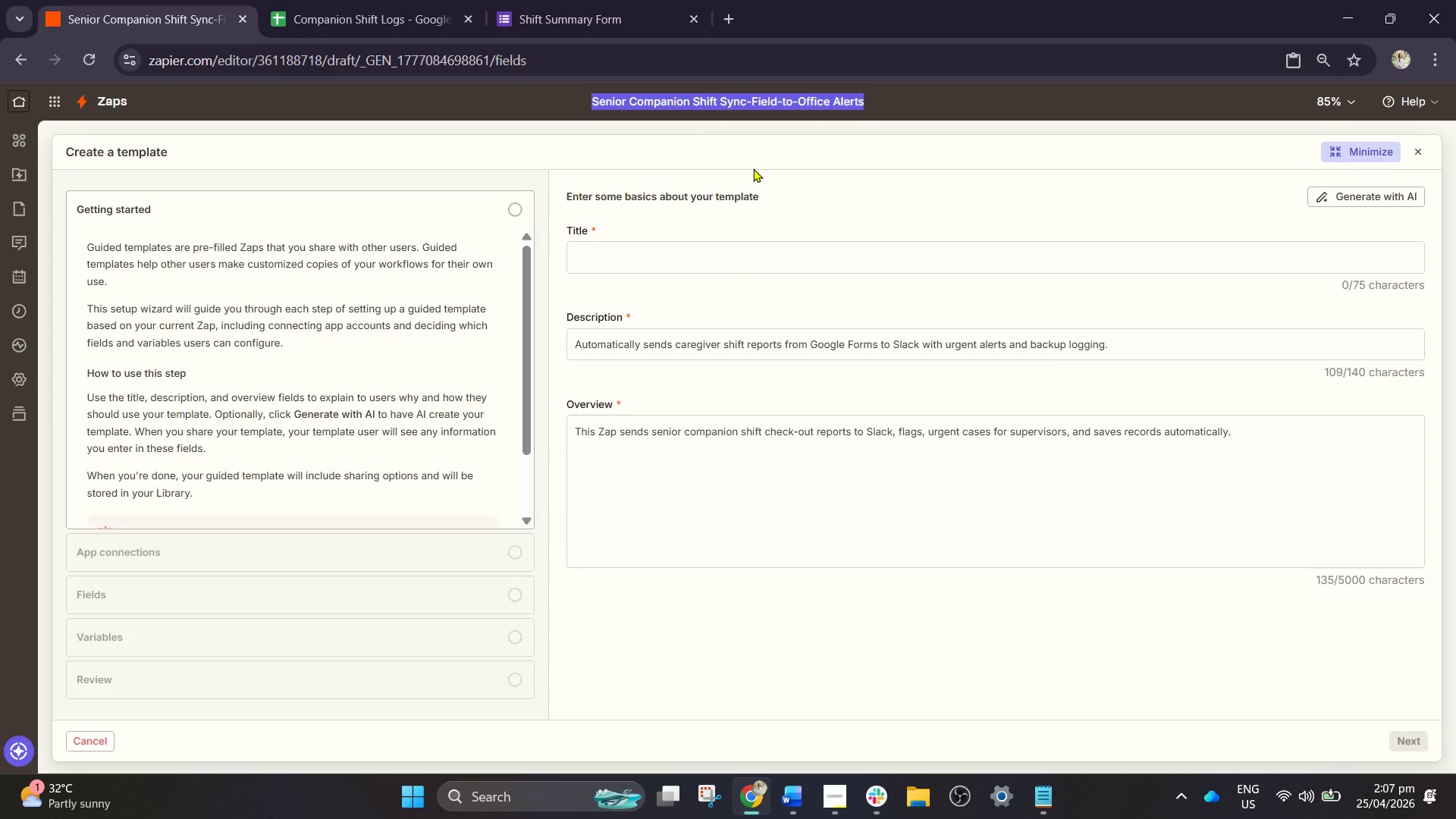 
key(Control+C)
 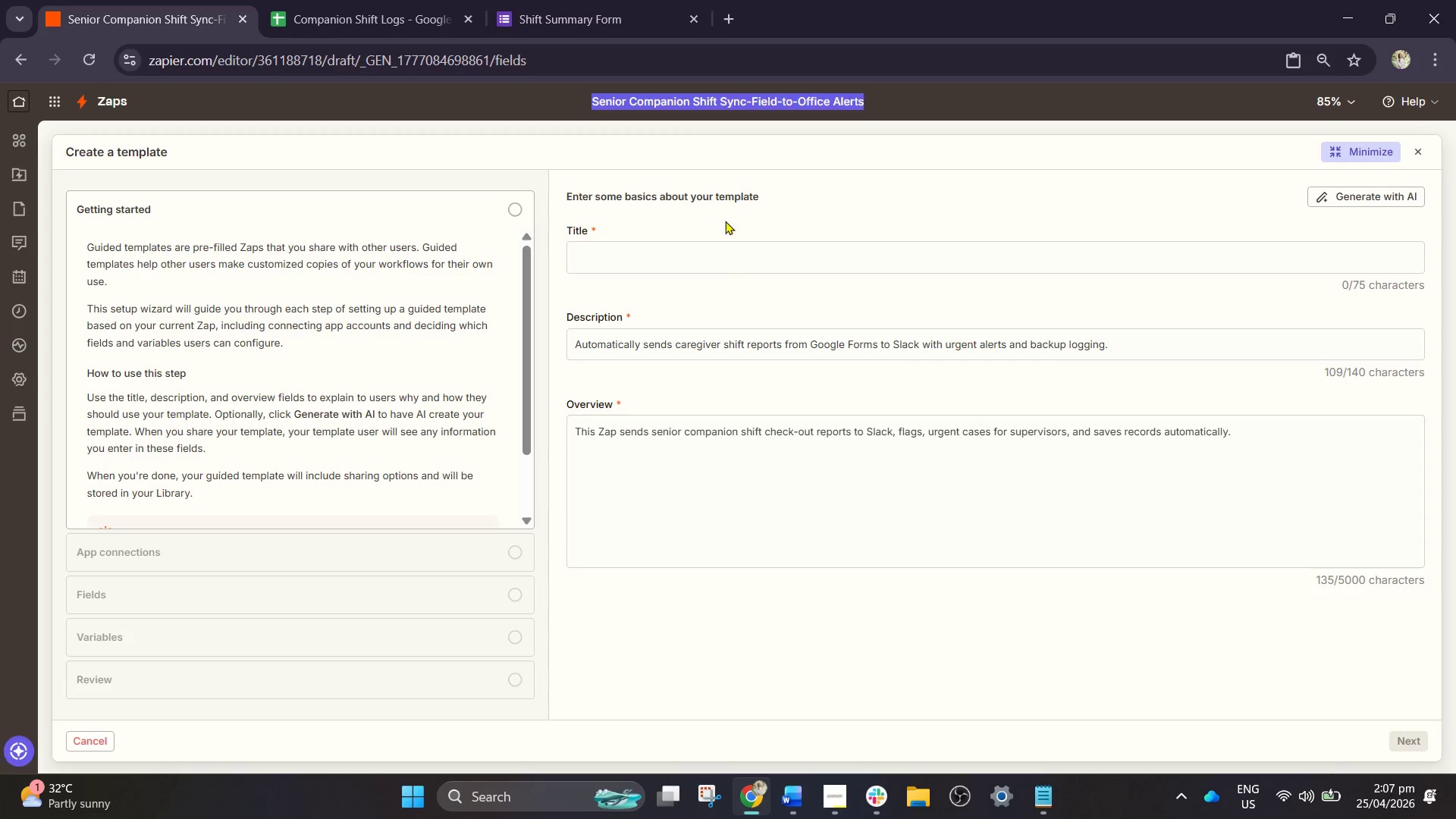 
key(Control+C)
 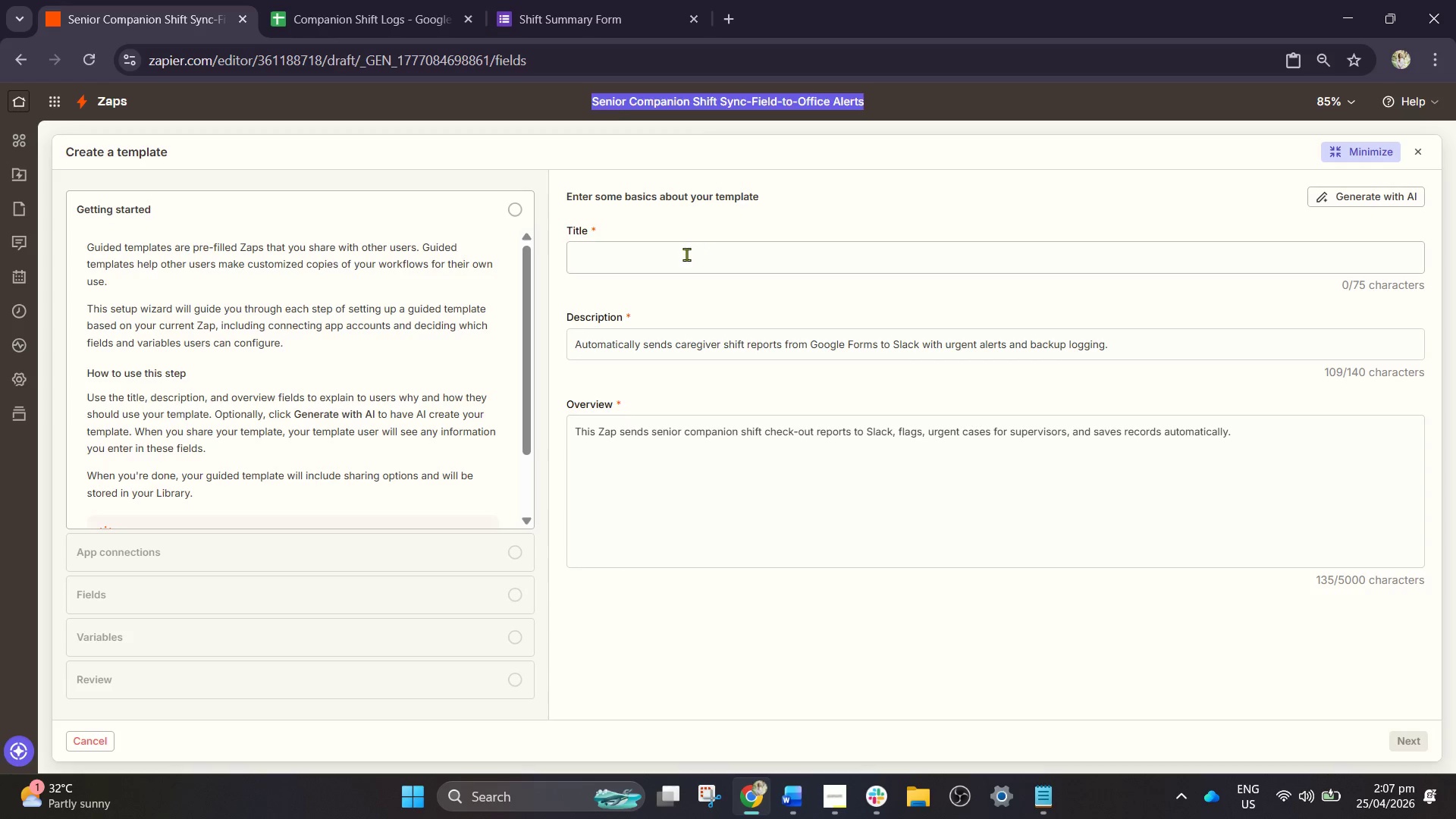 
left_click([686, 254])
 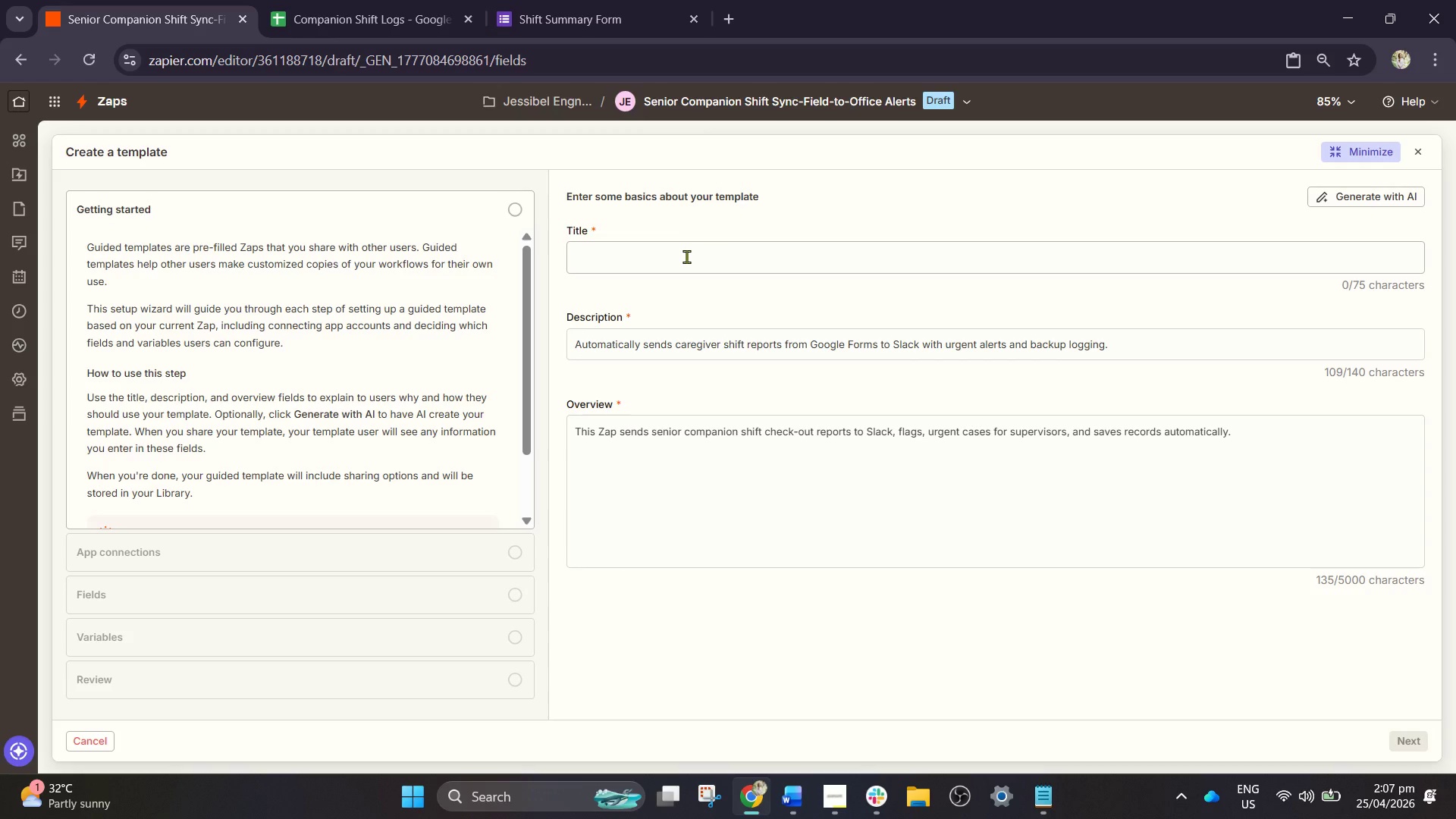 
hold_key(key=ControlLeft, duration=0.33)
 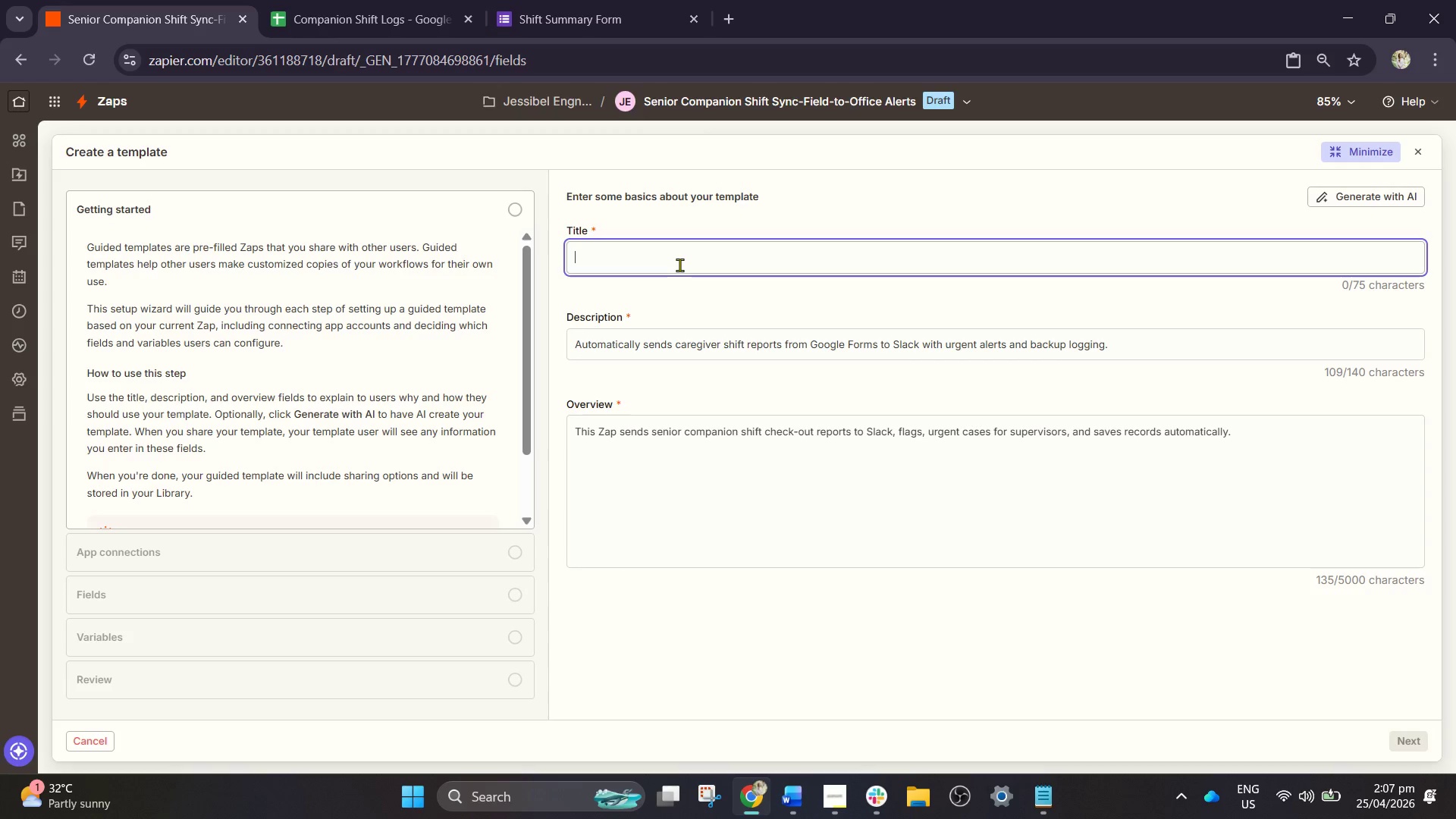 
left_click([679, 265])
 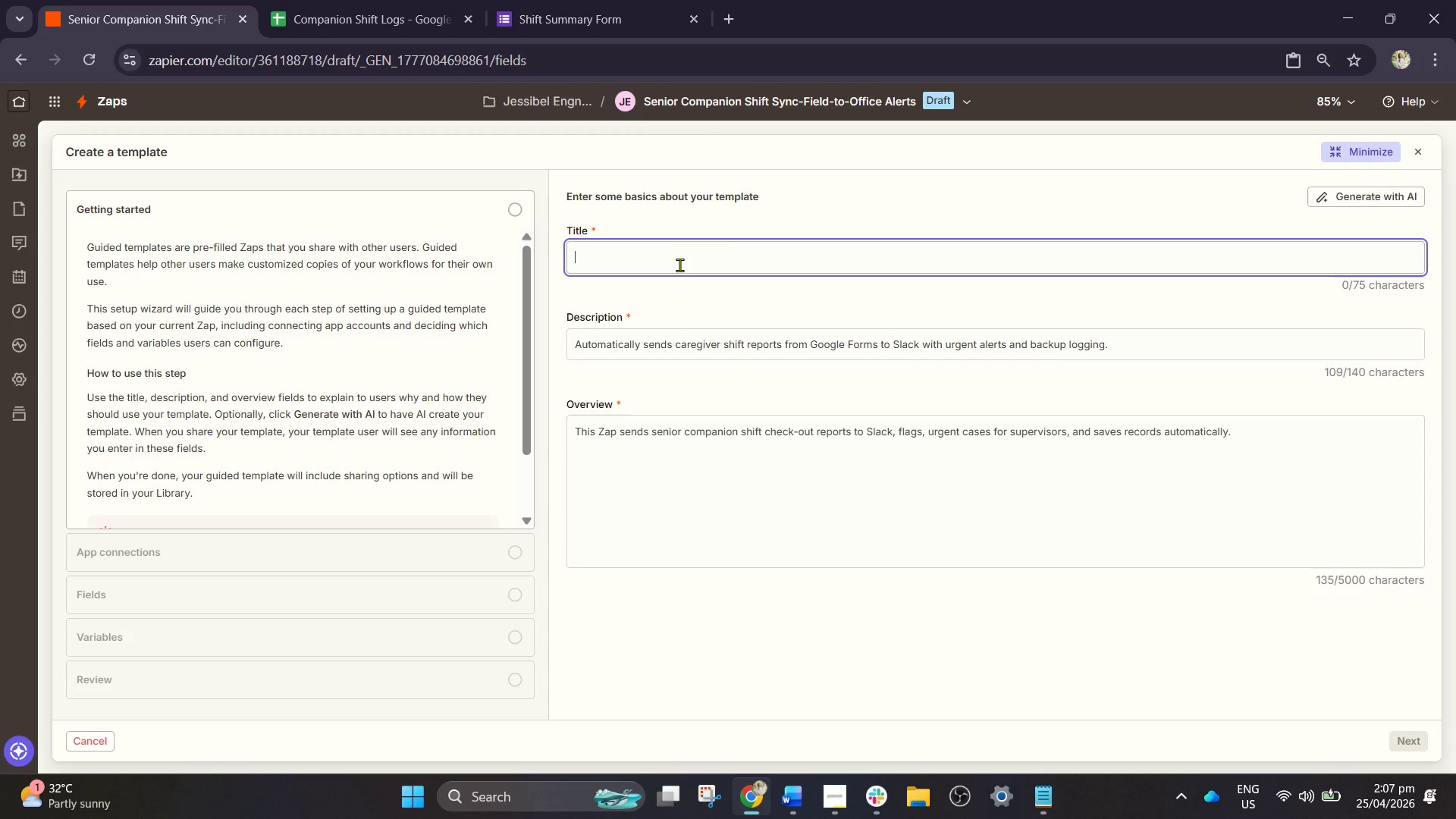 
key(Control+V)
 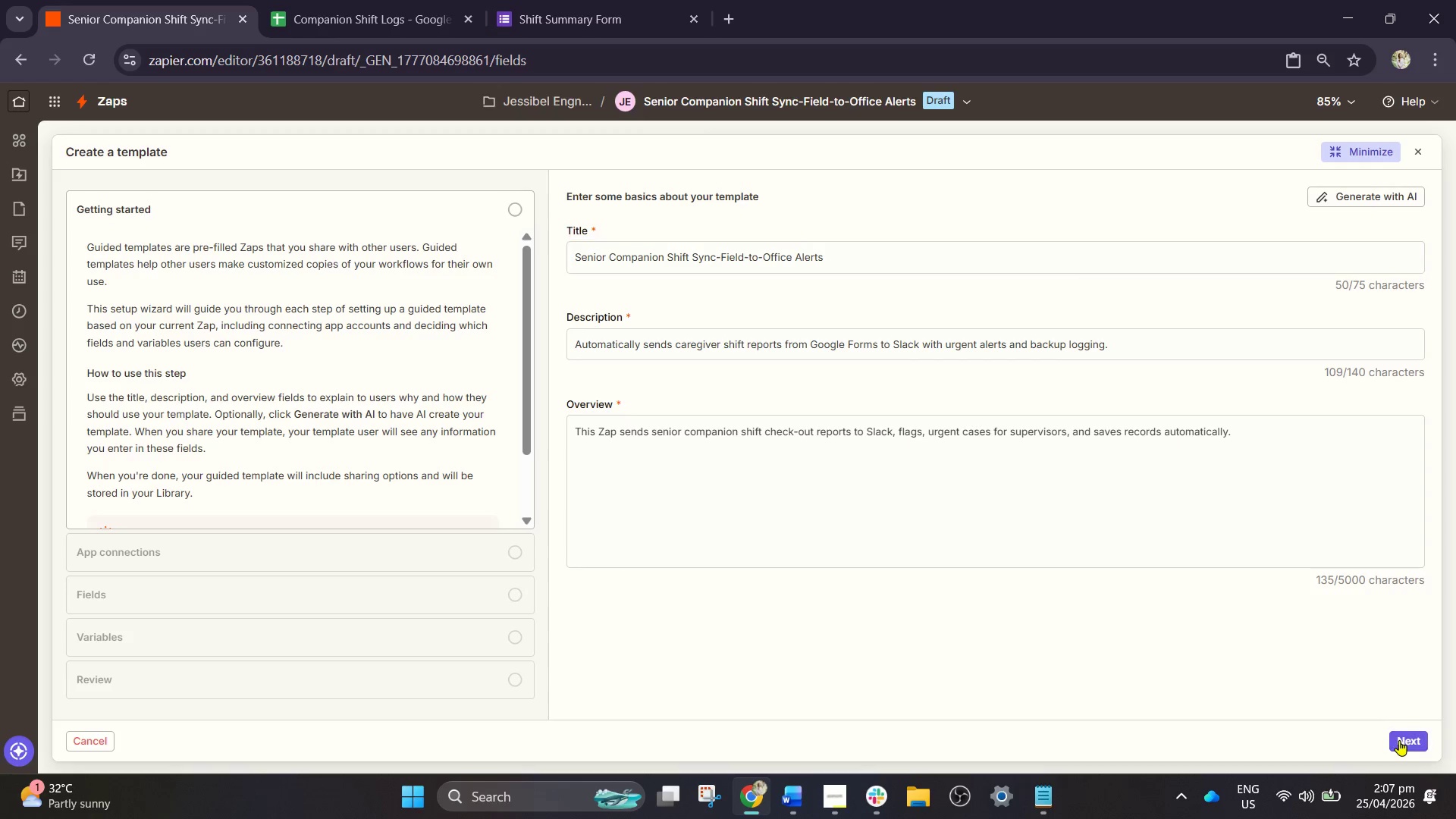 
double_click([1408, 742])
 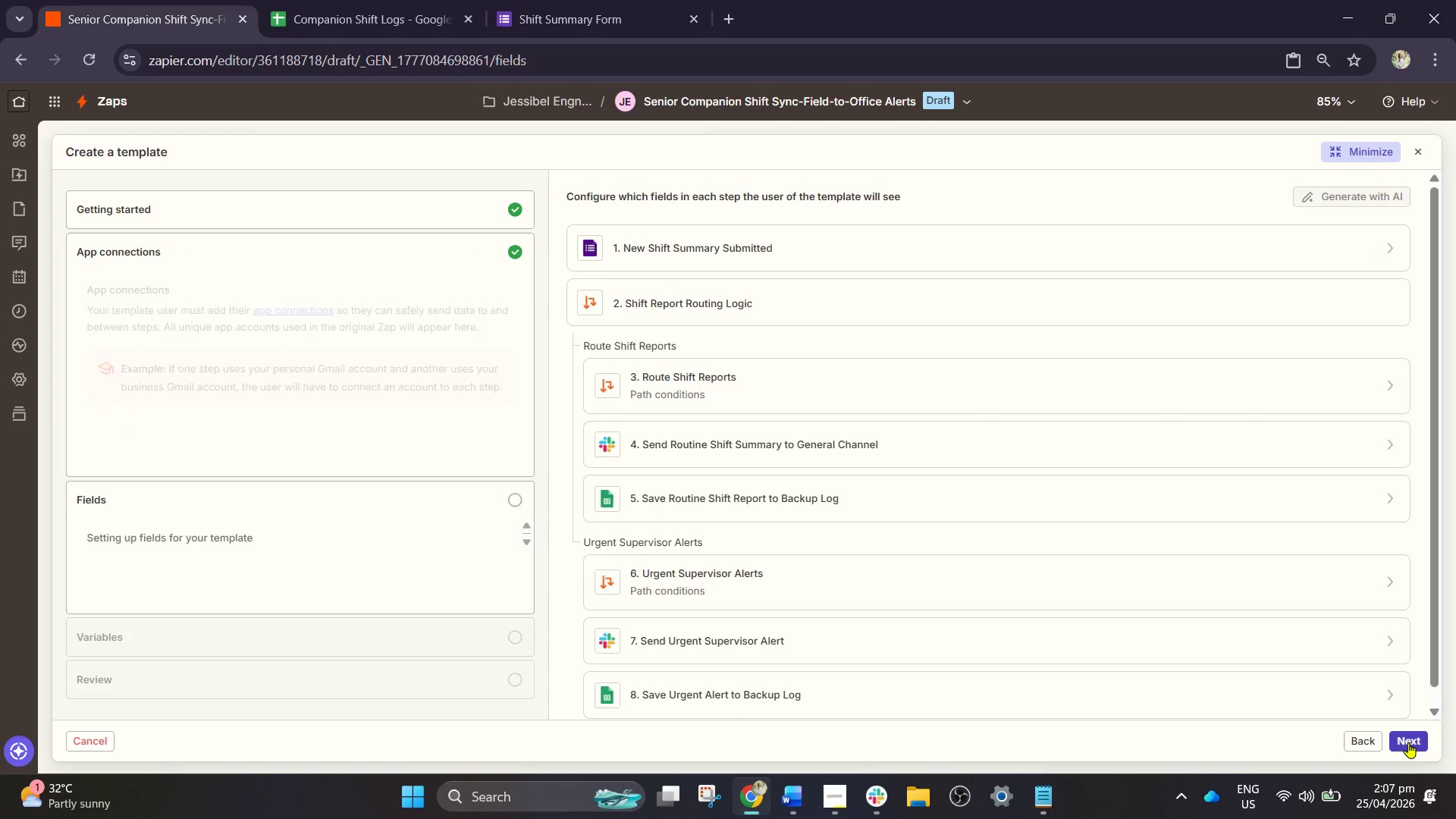 
triple_click([1408, 742])
 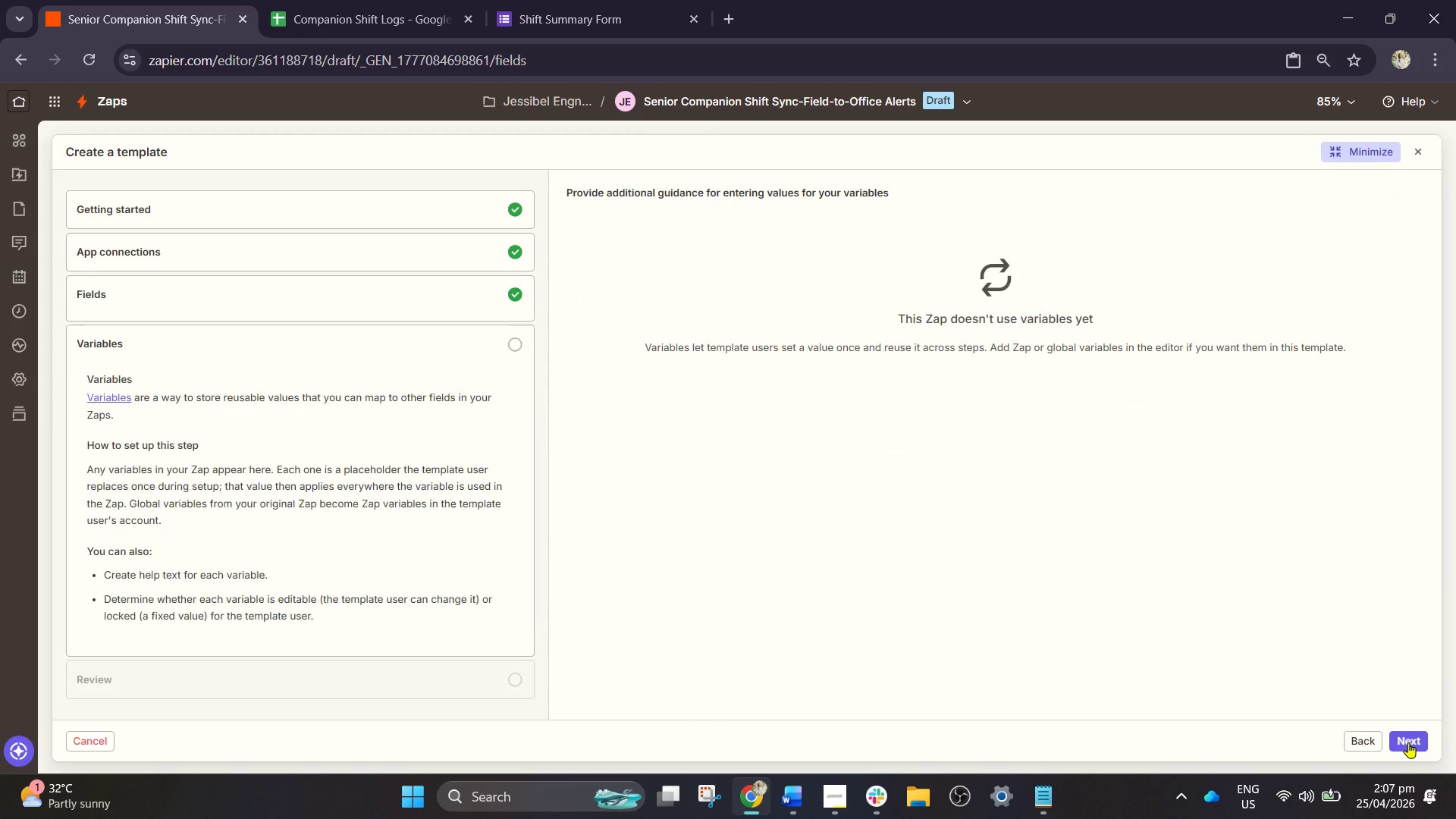 
left_click([1408, 742])
 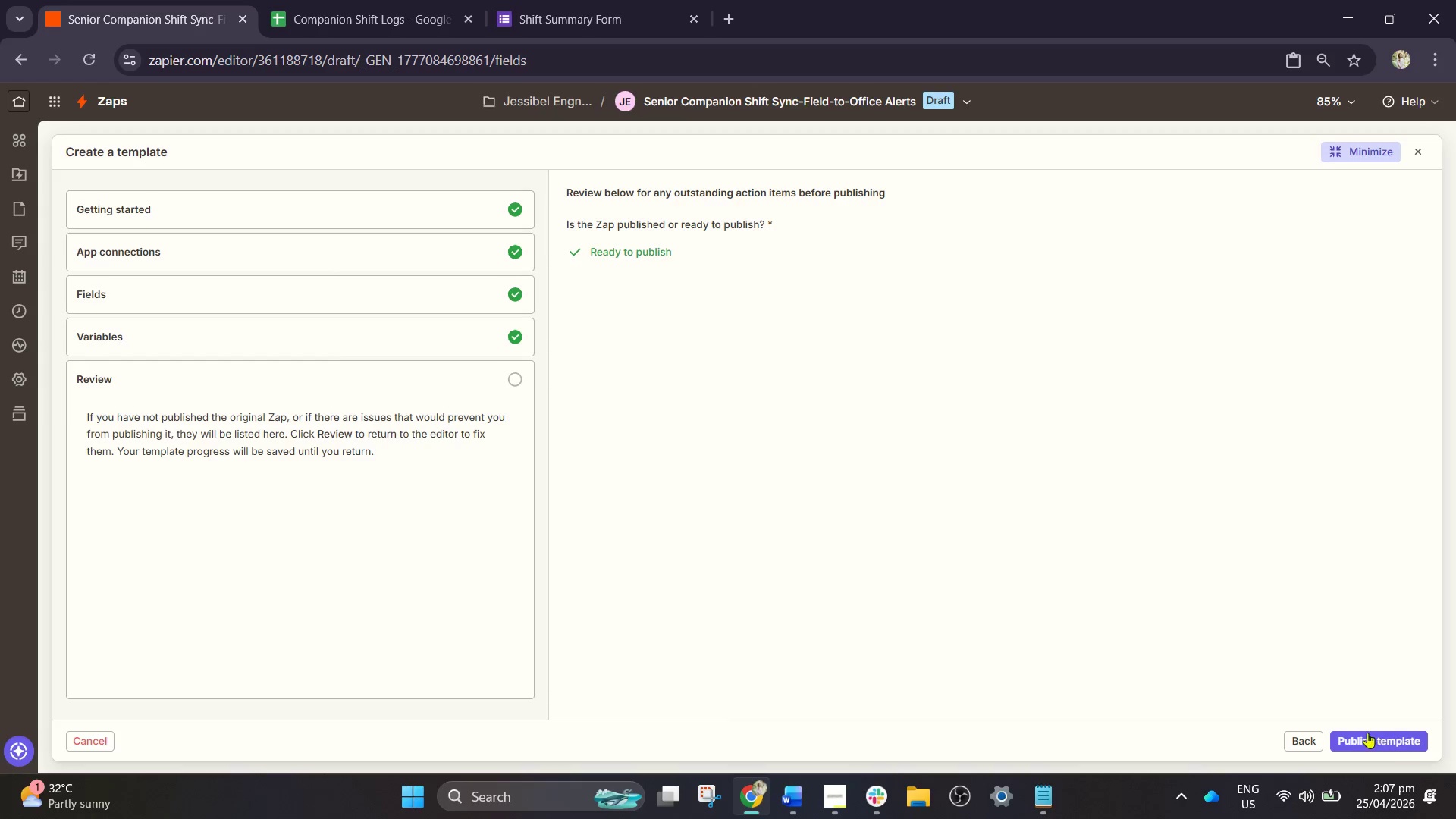 
left_click([1367, 733])
 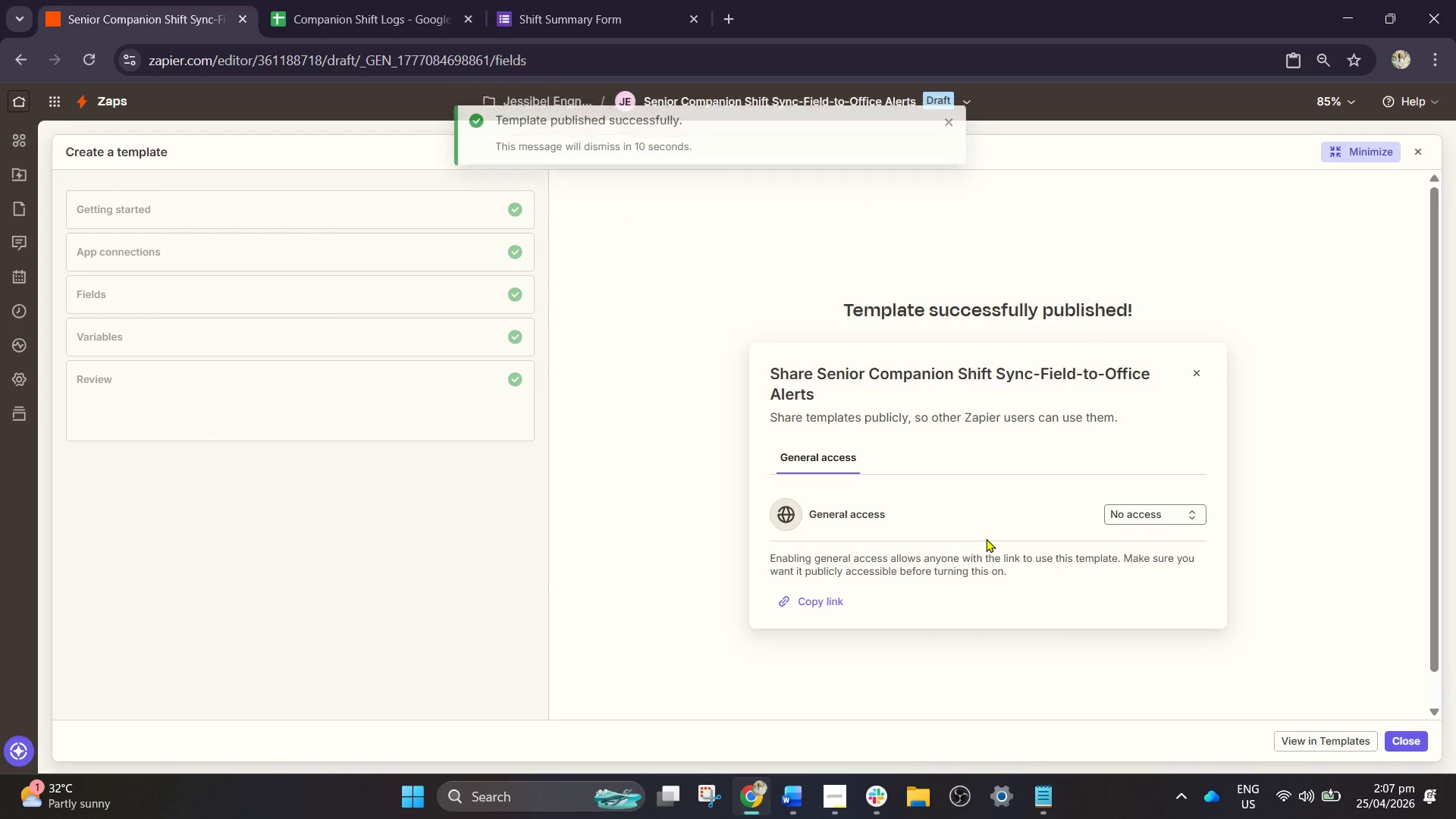 
left_click([1128, 519])
 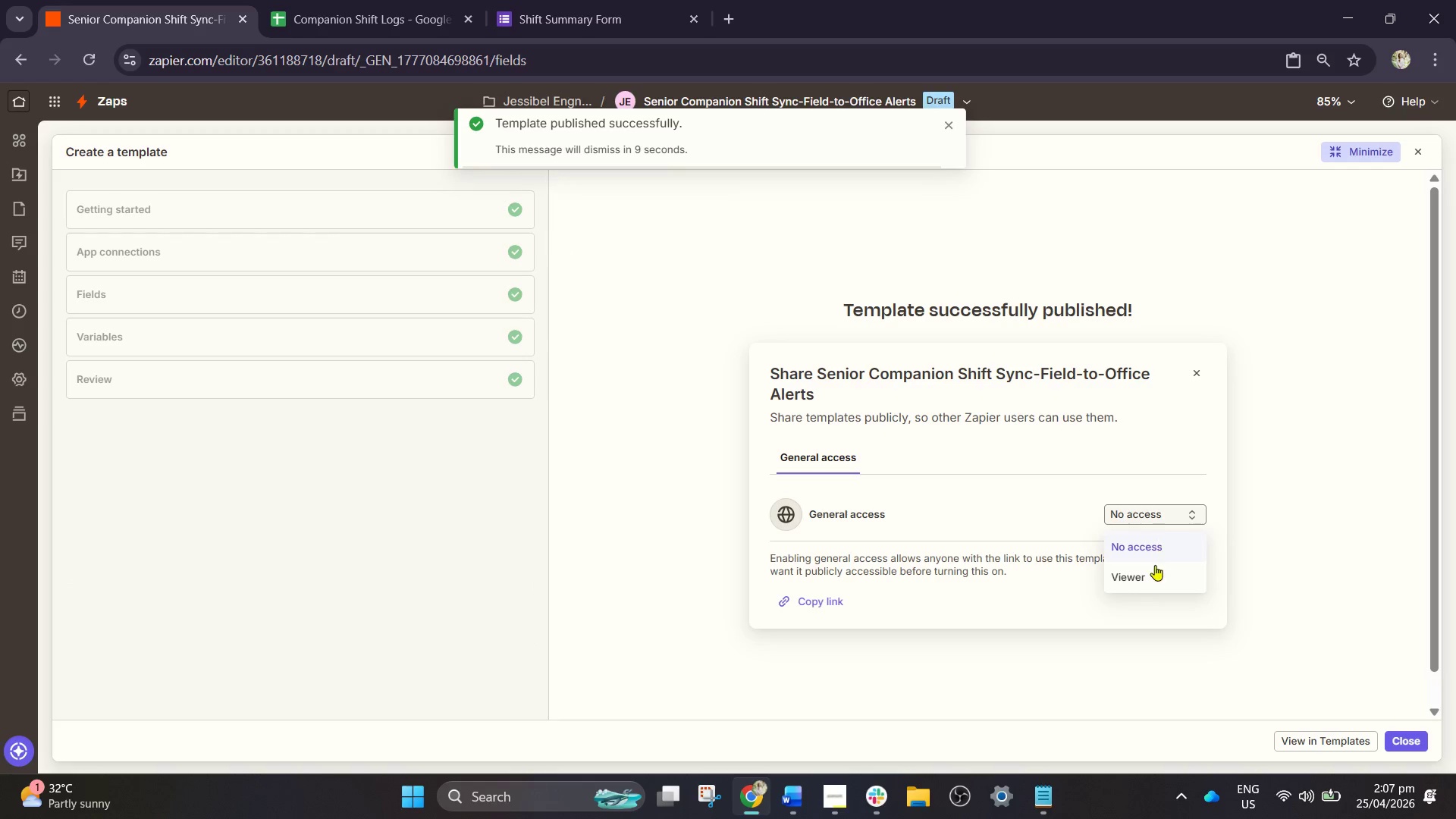 
left_click([1147, 574])
 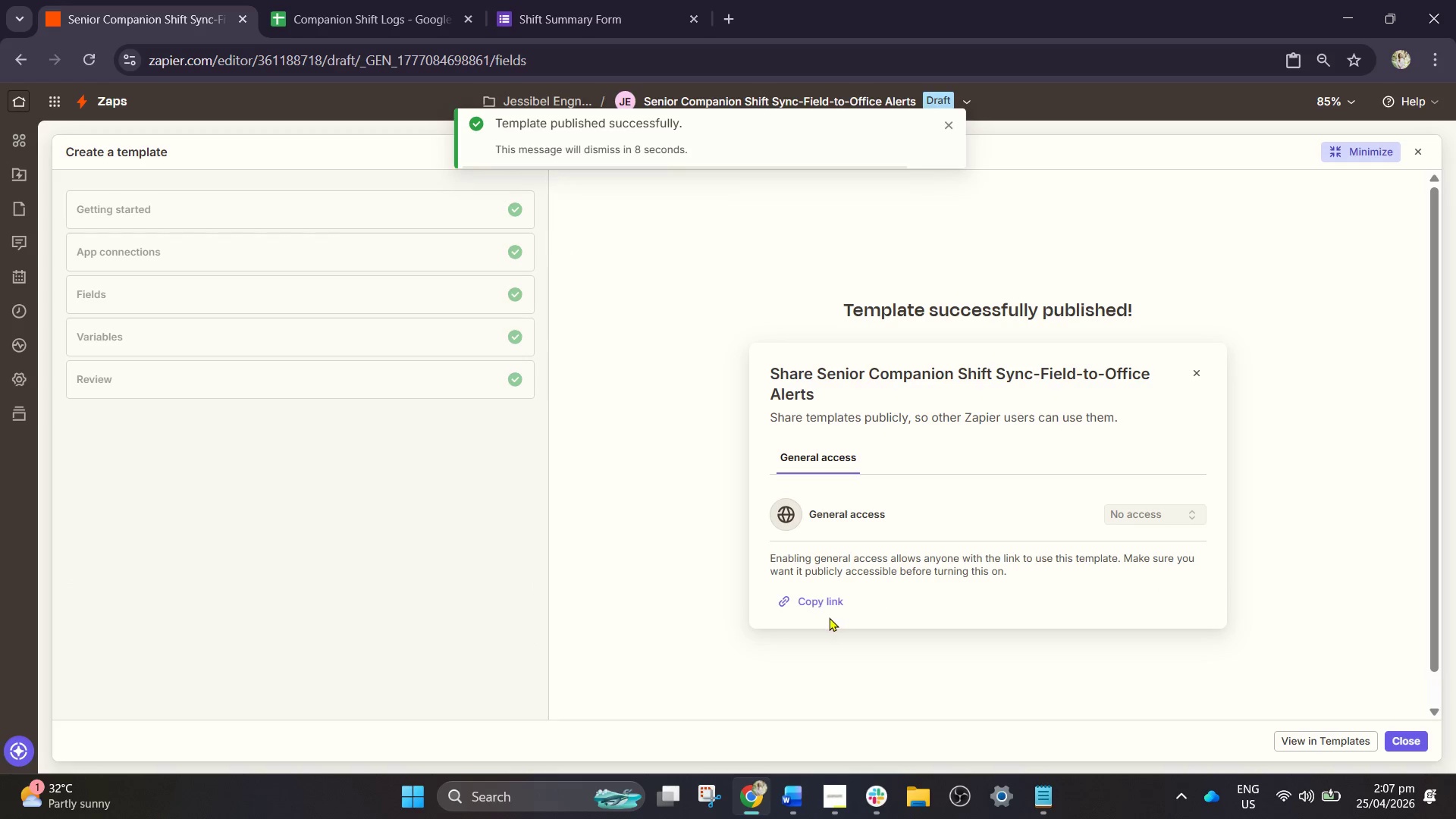 
left_click([813, 596])
 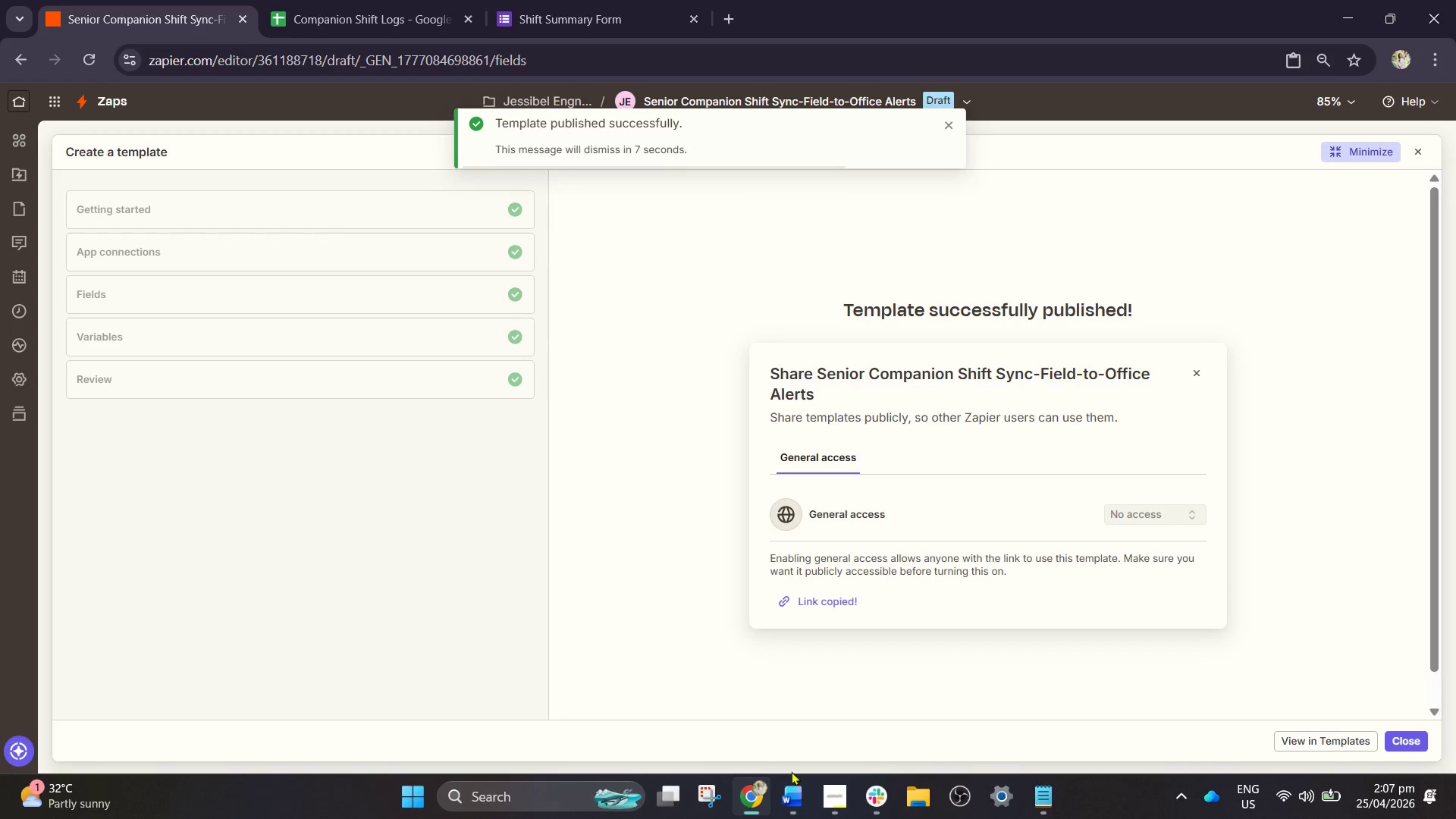 
left_click([795, 797])
 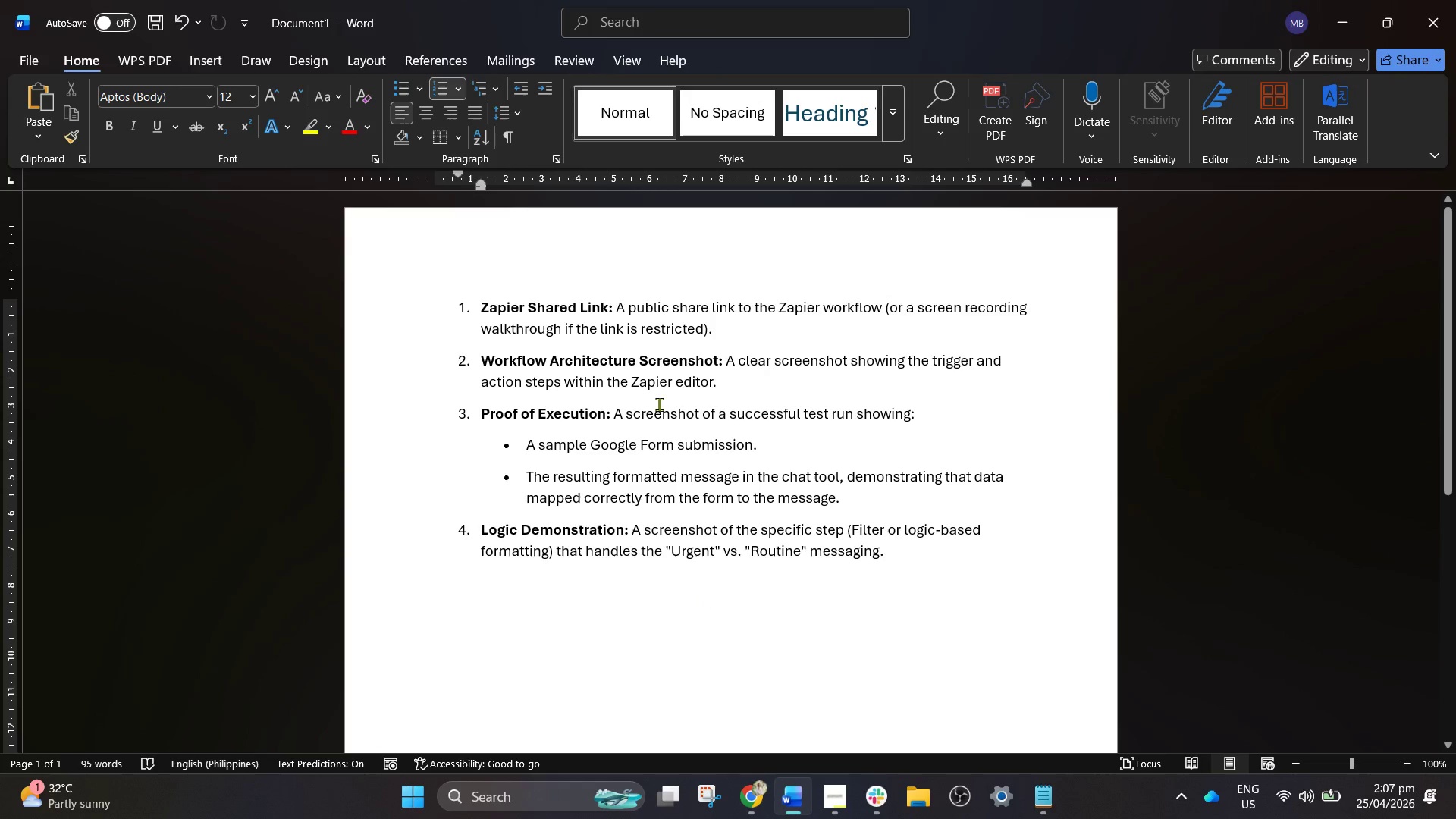 
left_click([742, 340])
 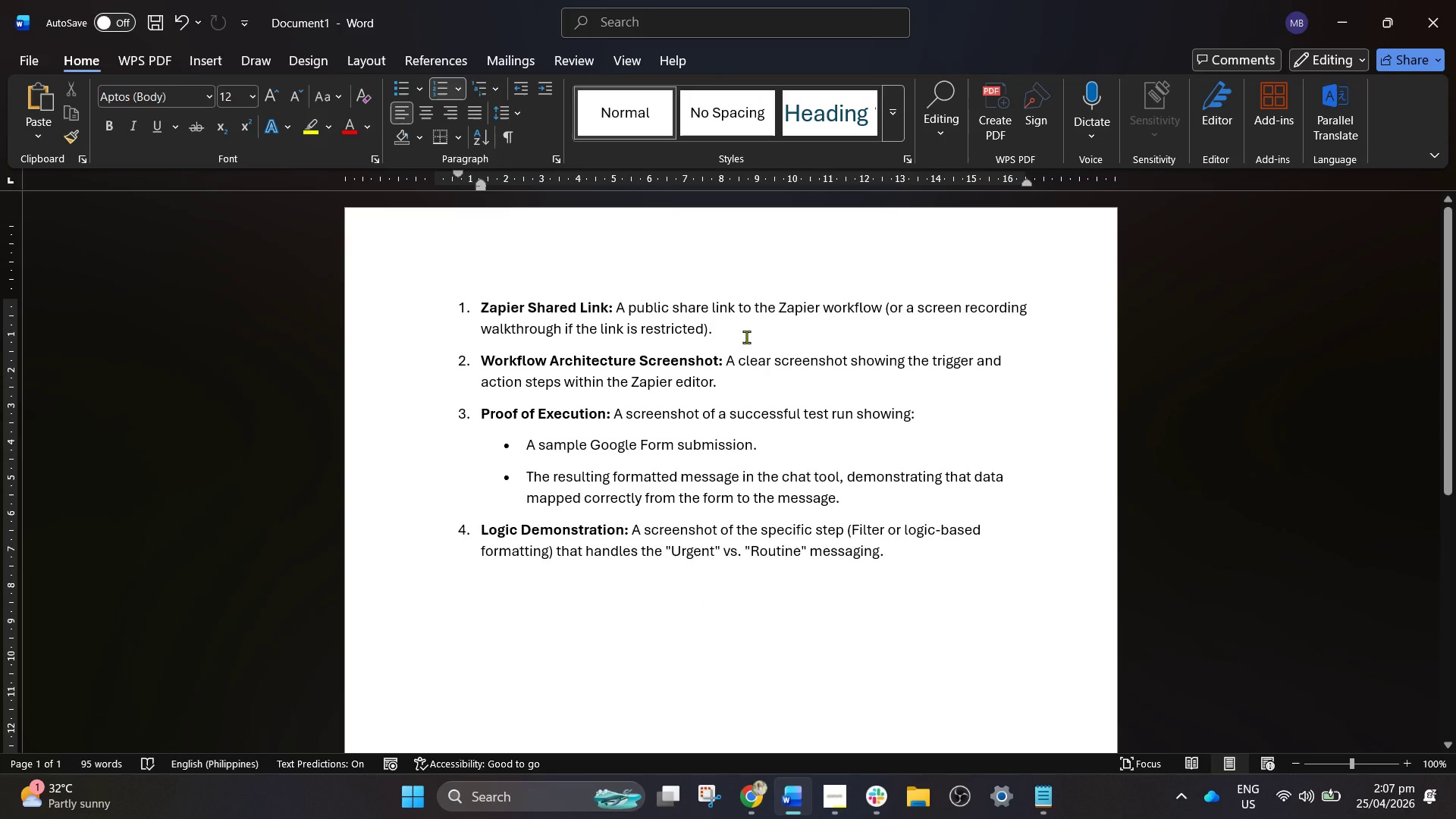 
key(Enter)
 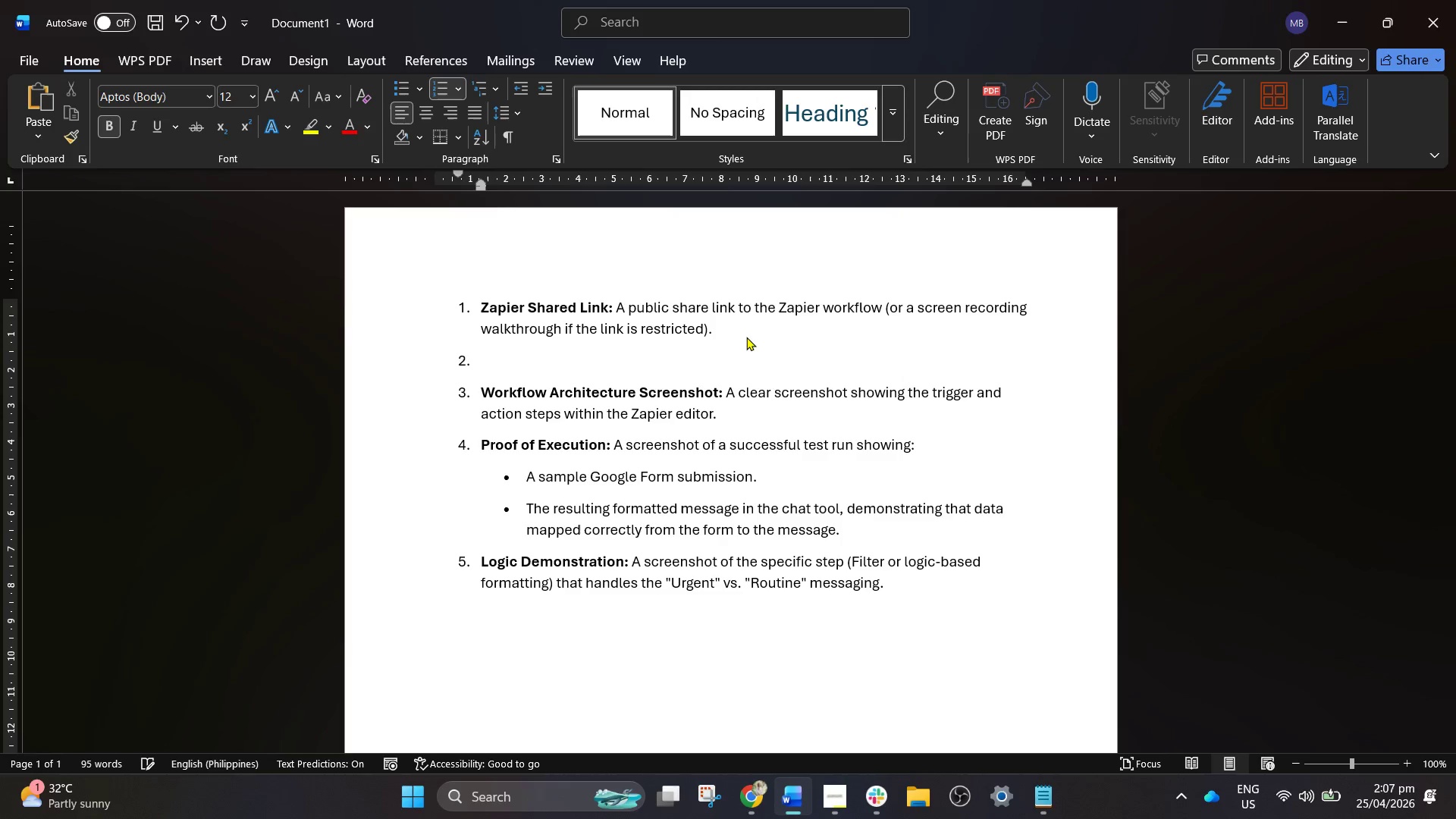 
key(Enter)
 